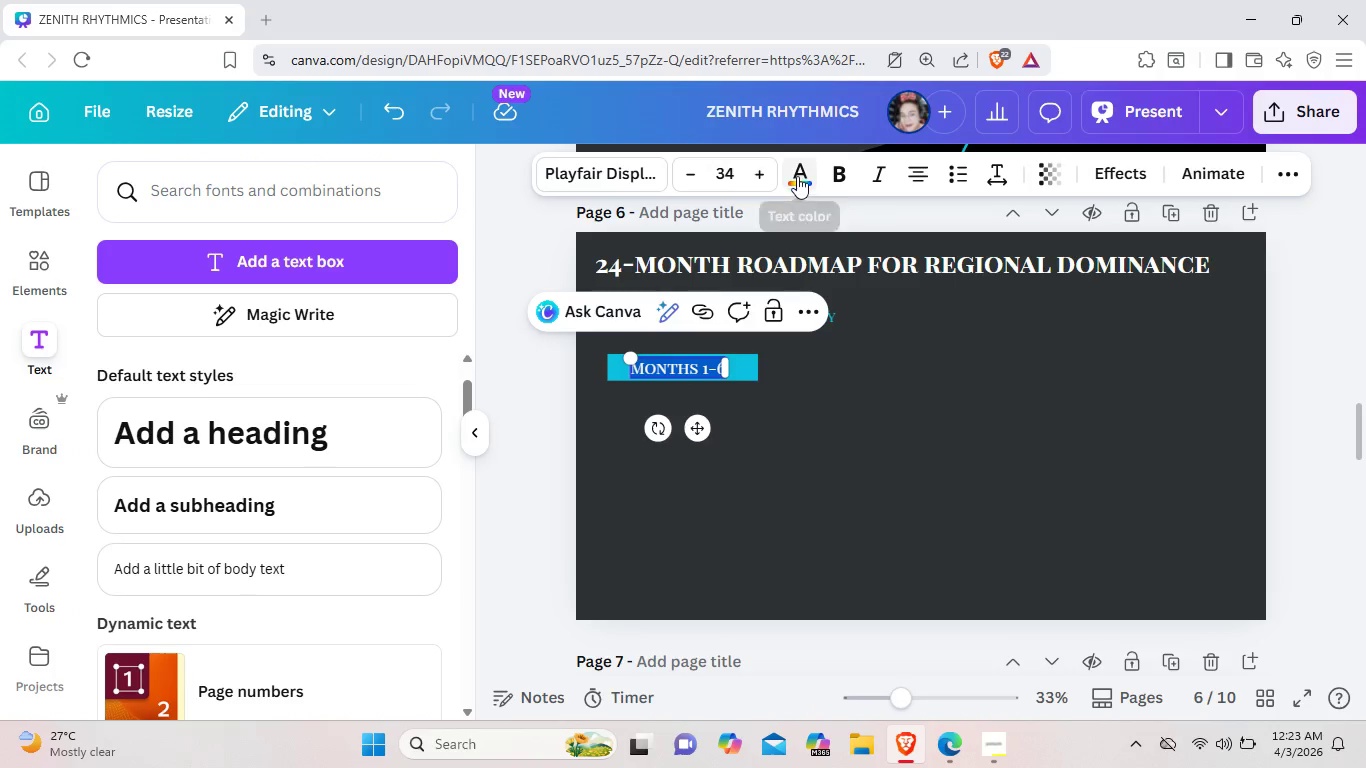 
left_click([797, 176])
 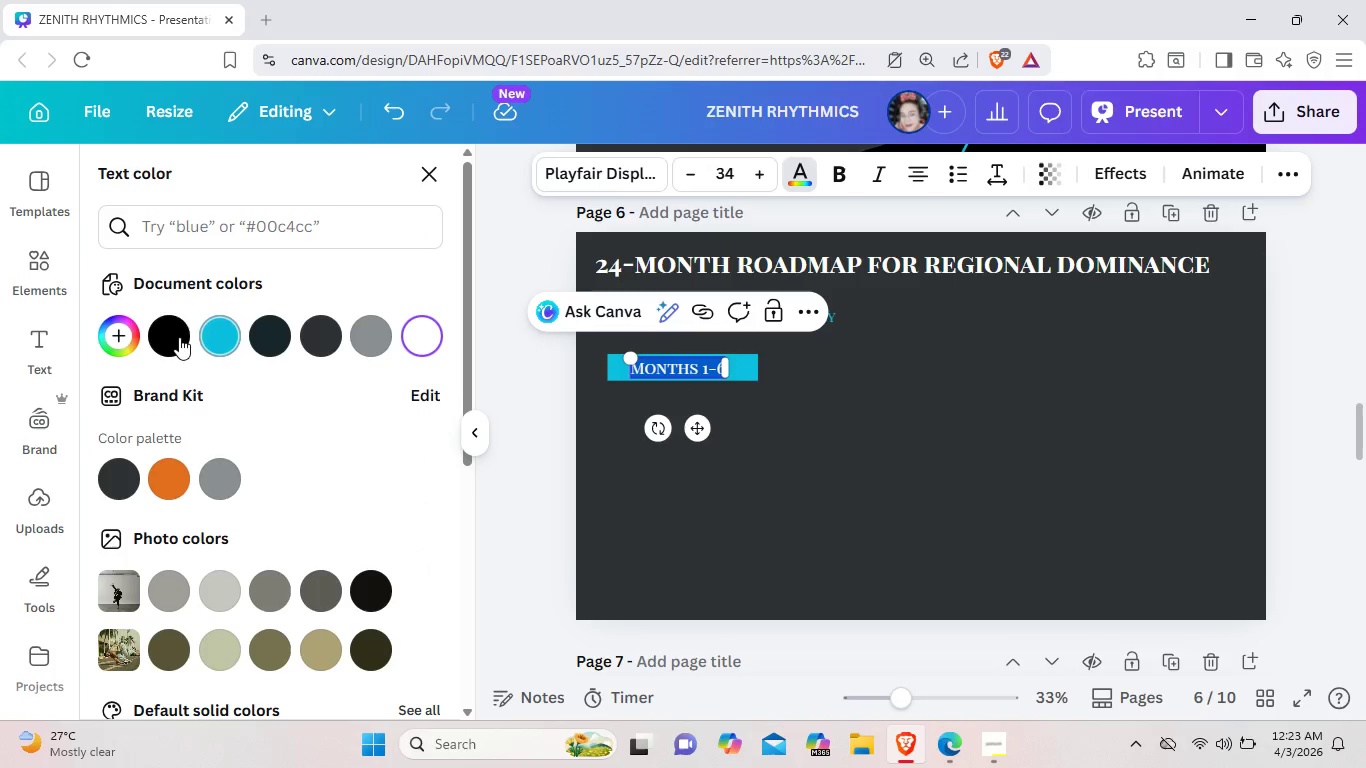 
left_click([169, 333])
 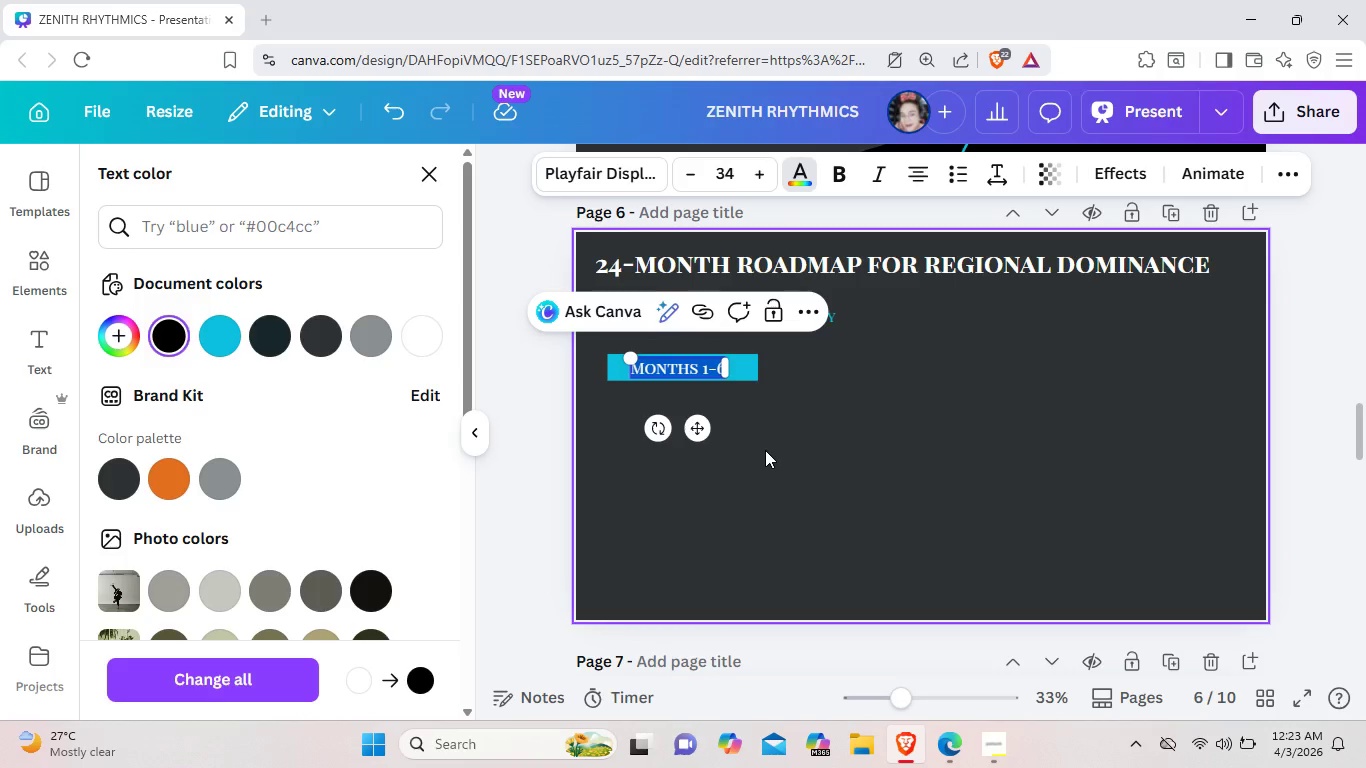 
left_click([765, 450])
 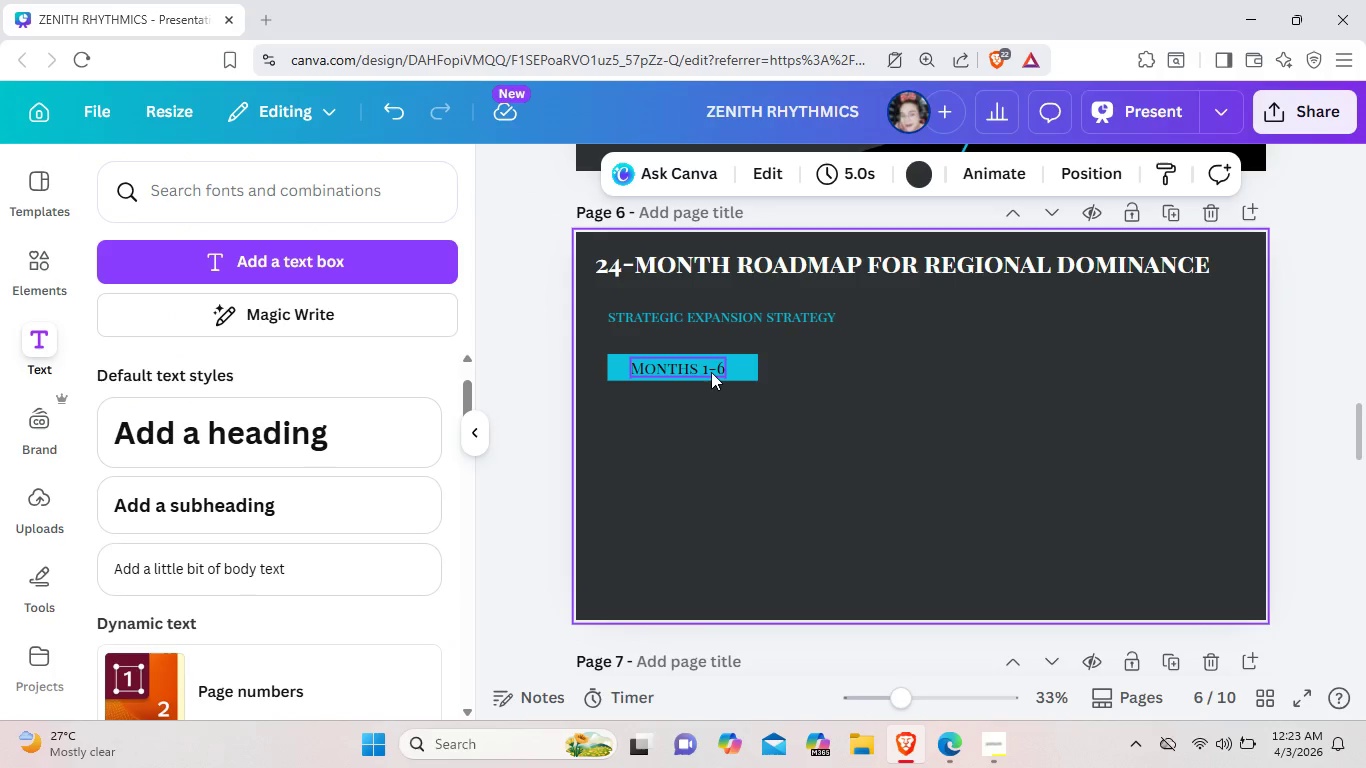 
left_click([711, 372])
 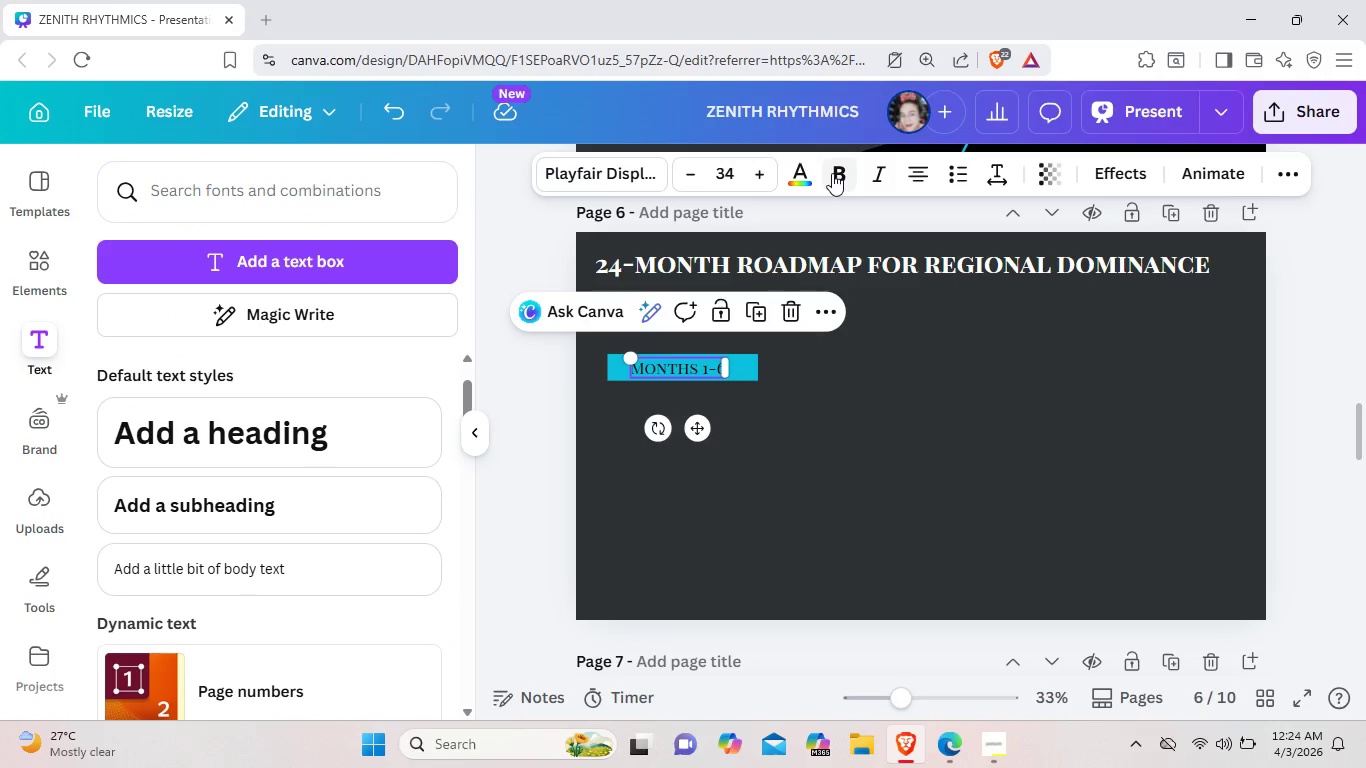 
left_click([832, 173])
 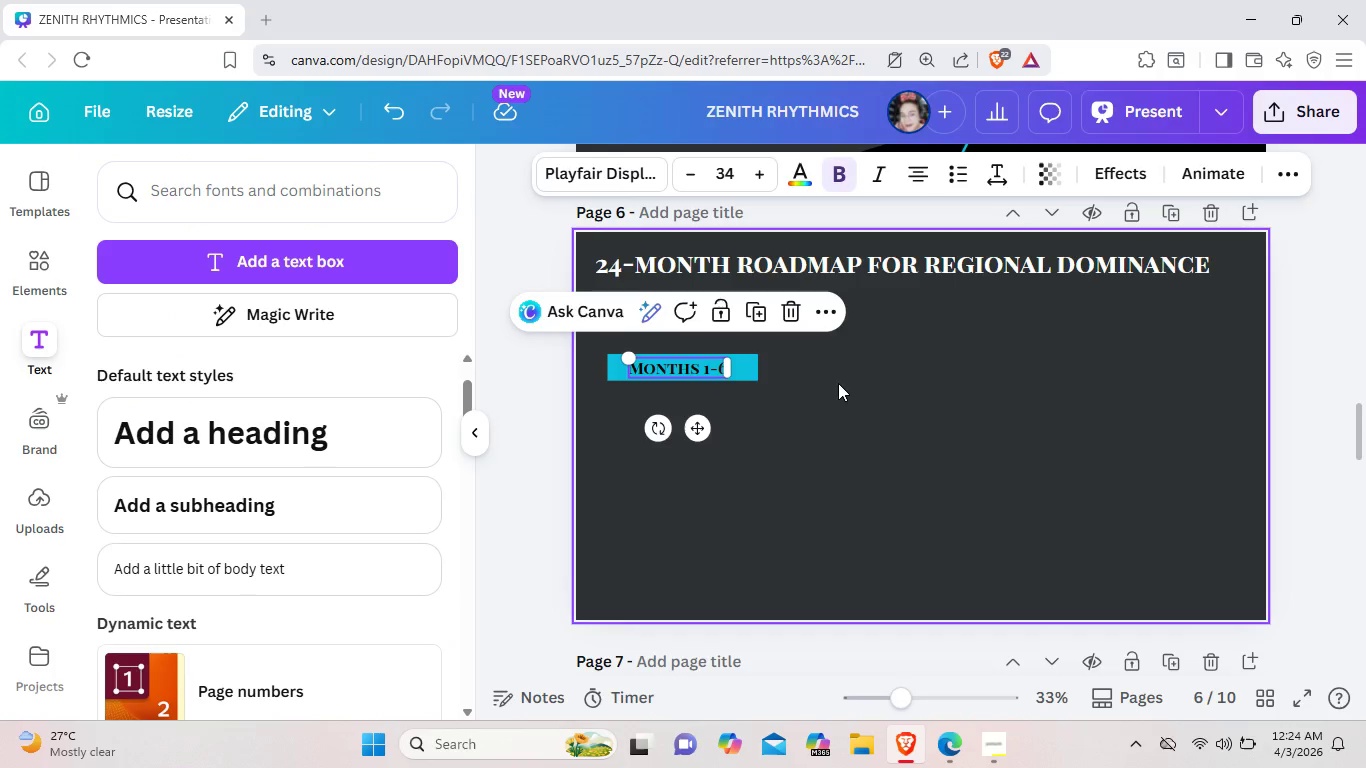 
left_click([838, 383])
 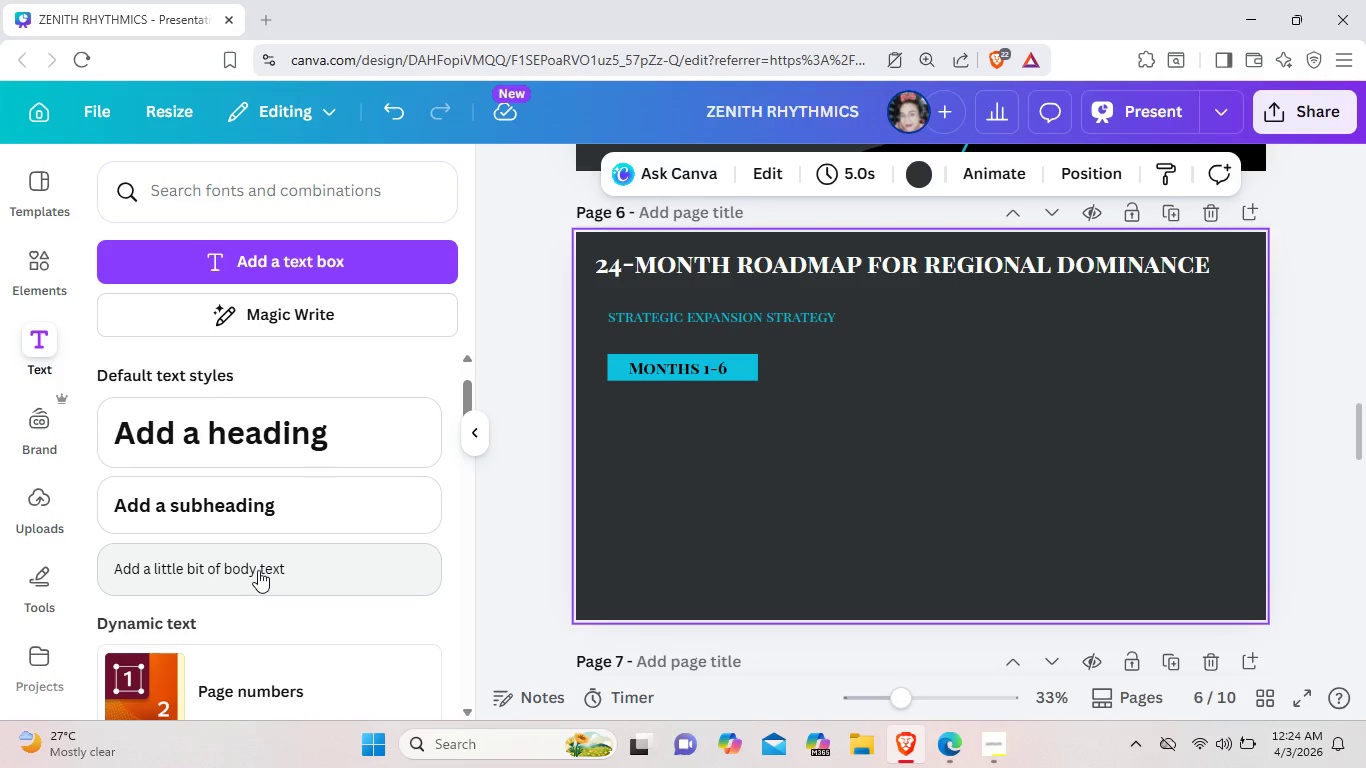 
wait(7.51)
 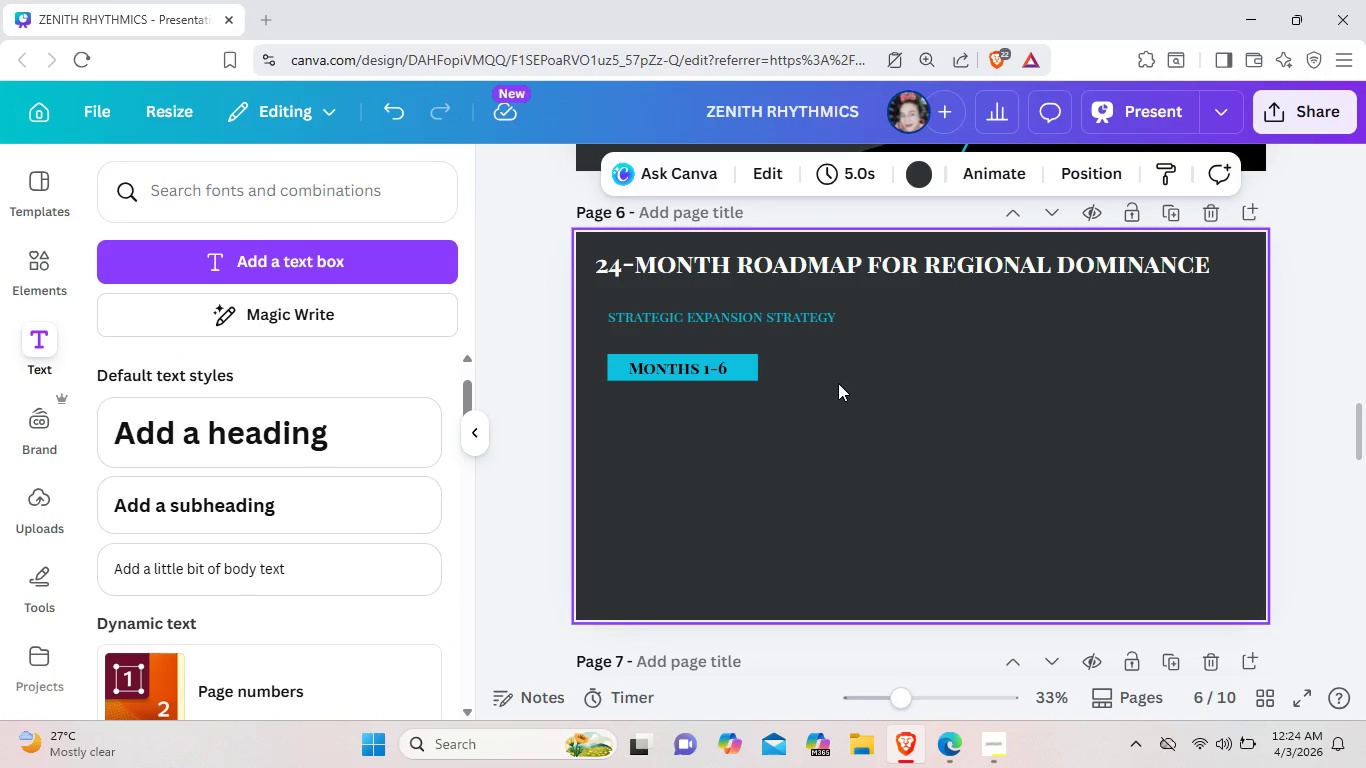 
left_click([303, 512])
 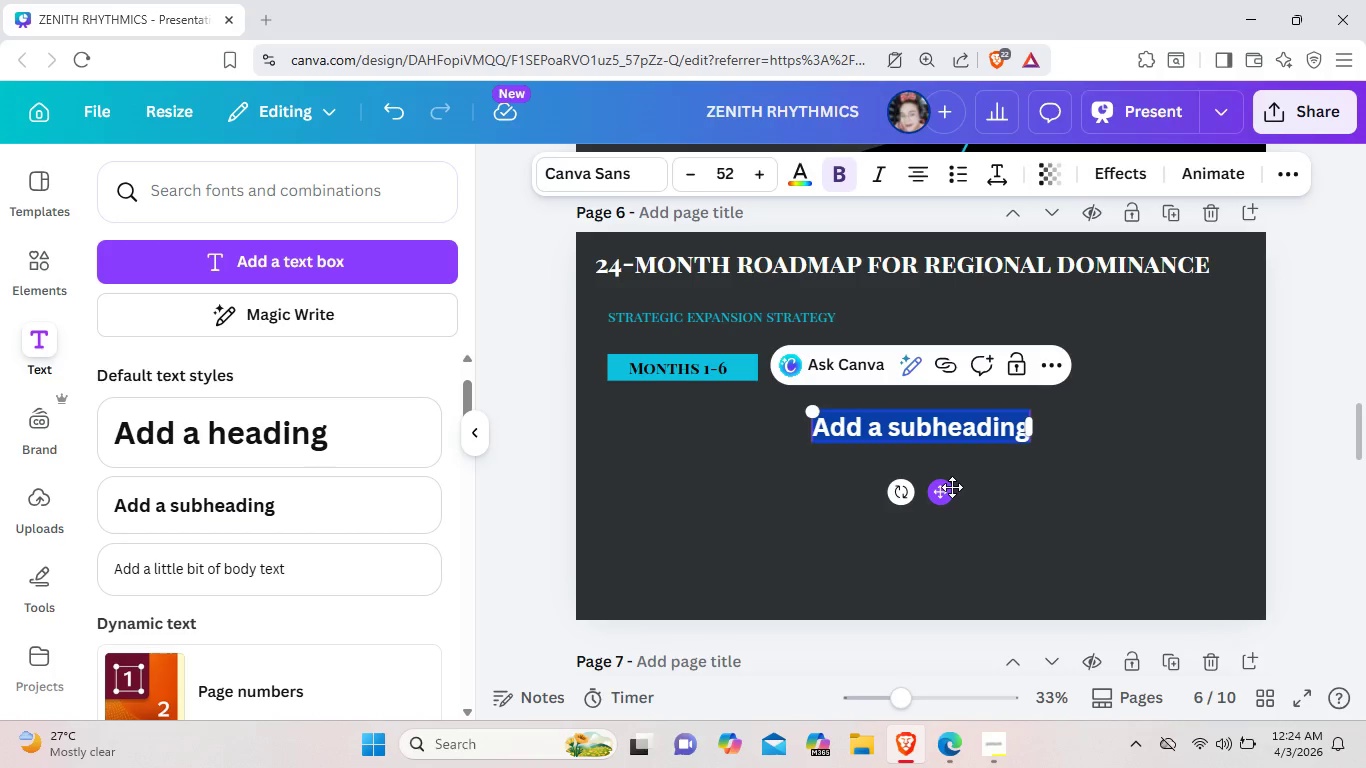 
key(Backspace)
type(Phase 1 : Flagship Optimization)
 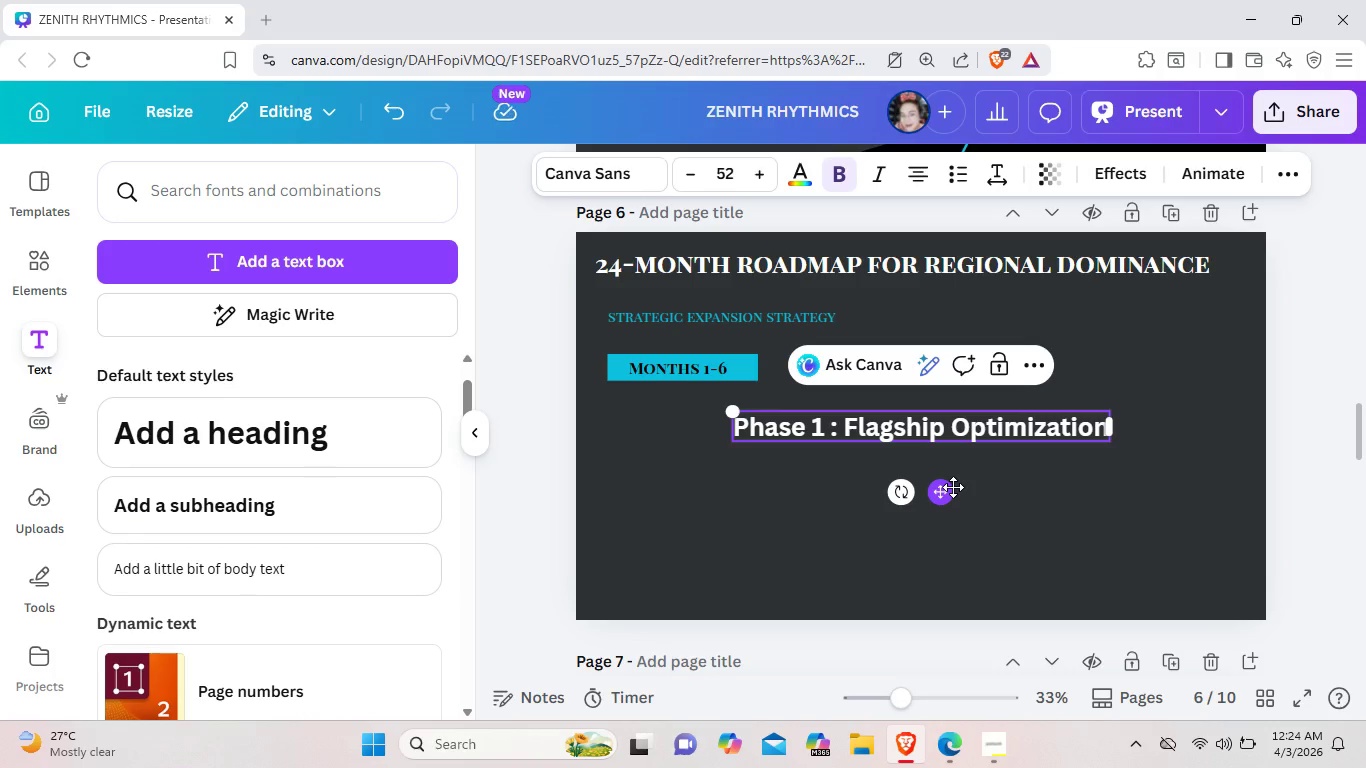 
left_click([845, 425])
 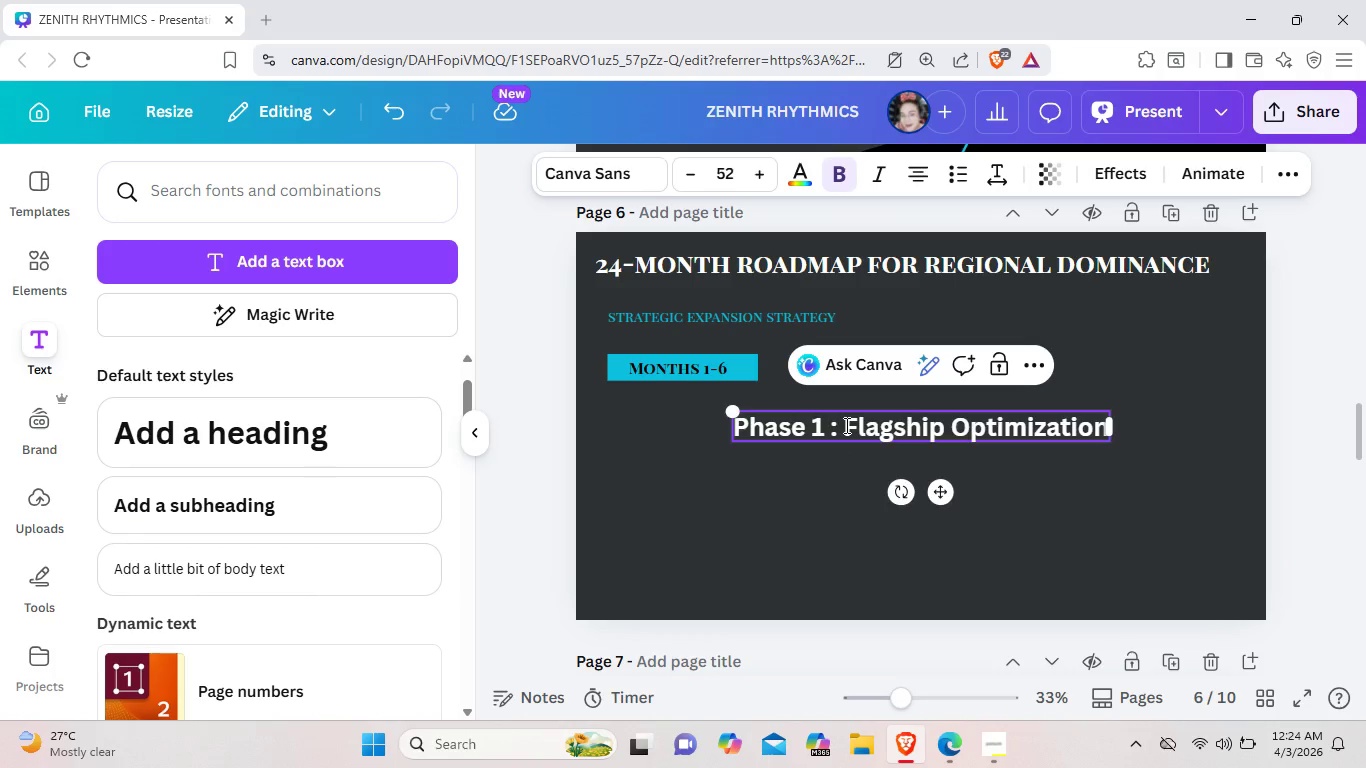 
key(Enter)
 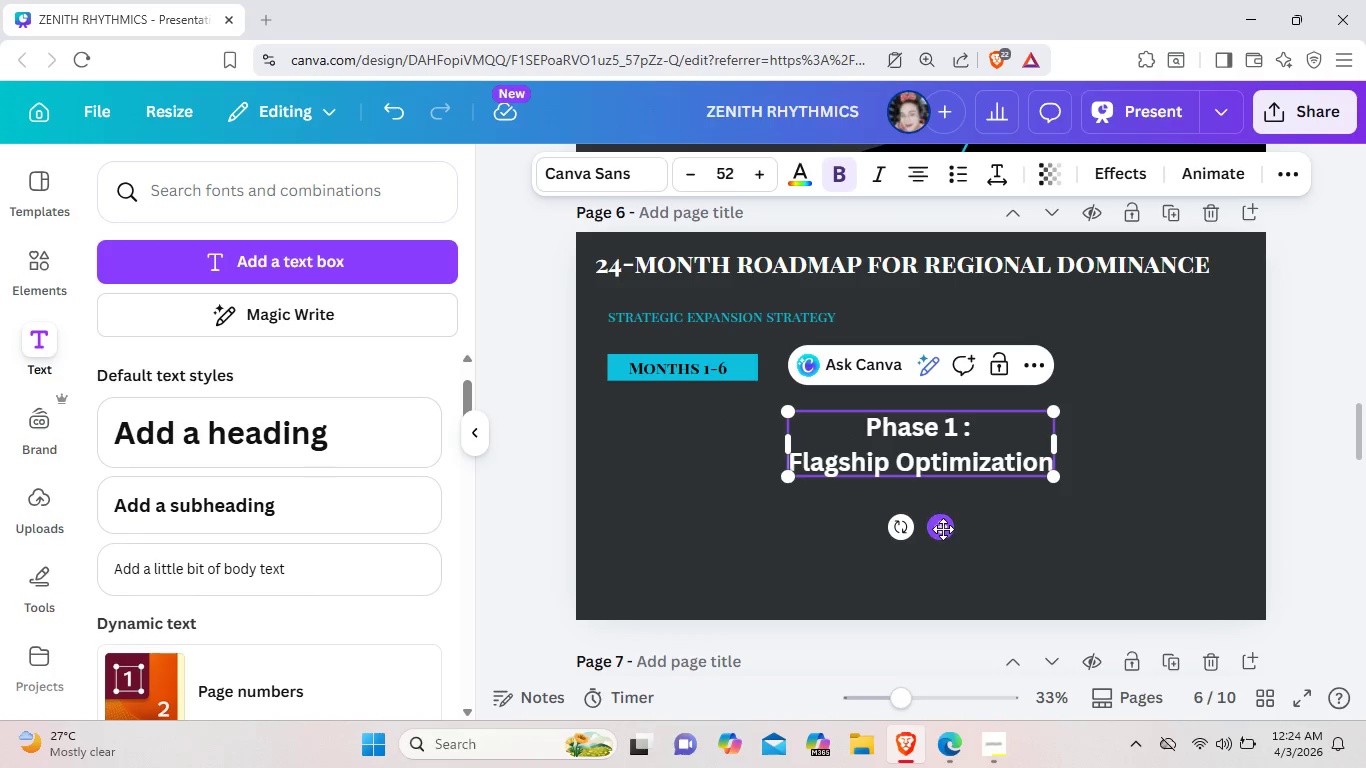 
left_click_drag(start_coordinate=[943, 529], to_coordinate=[758, 512])
 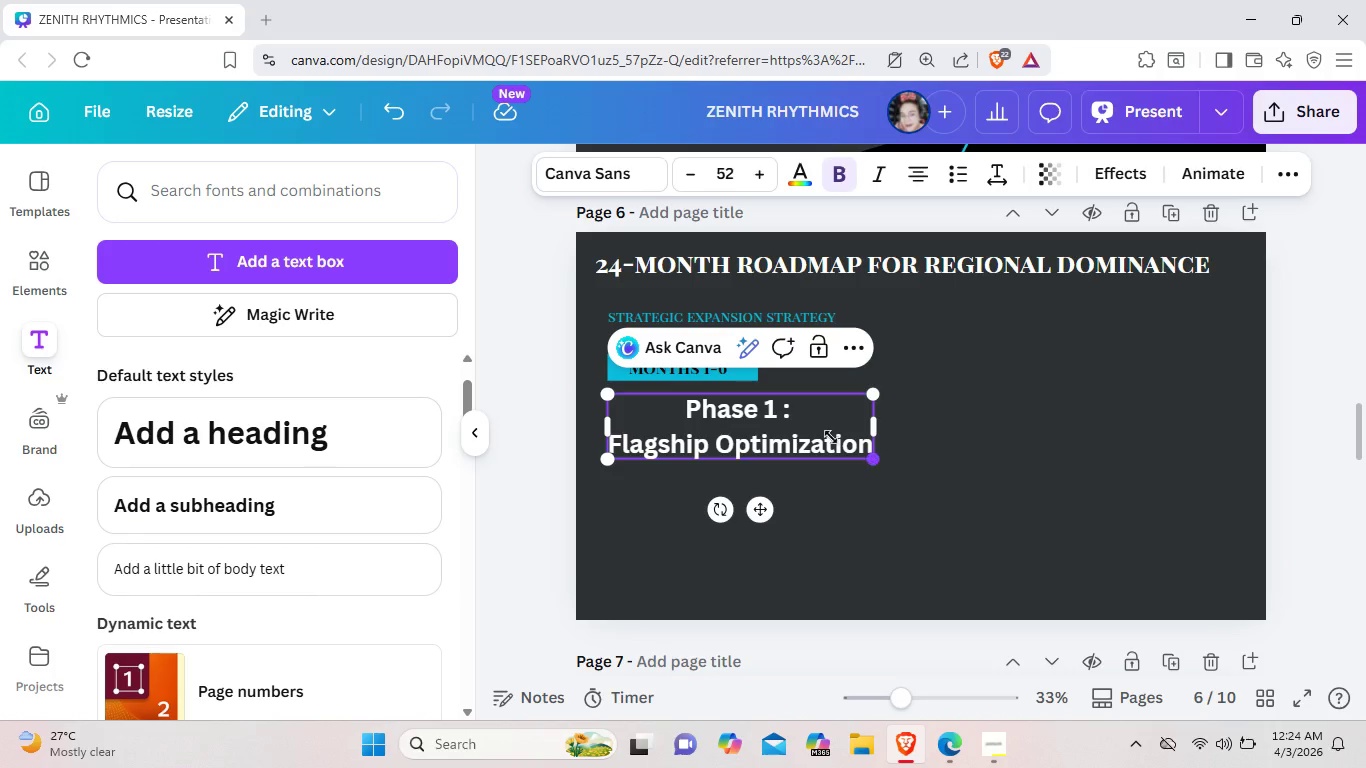 
left_click_drag(start_coordinate=[876, 463], to_coordinate=[798, 437])
 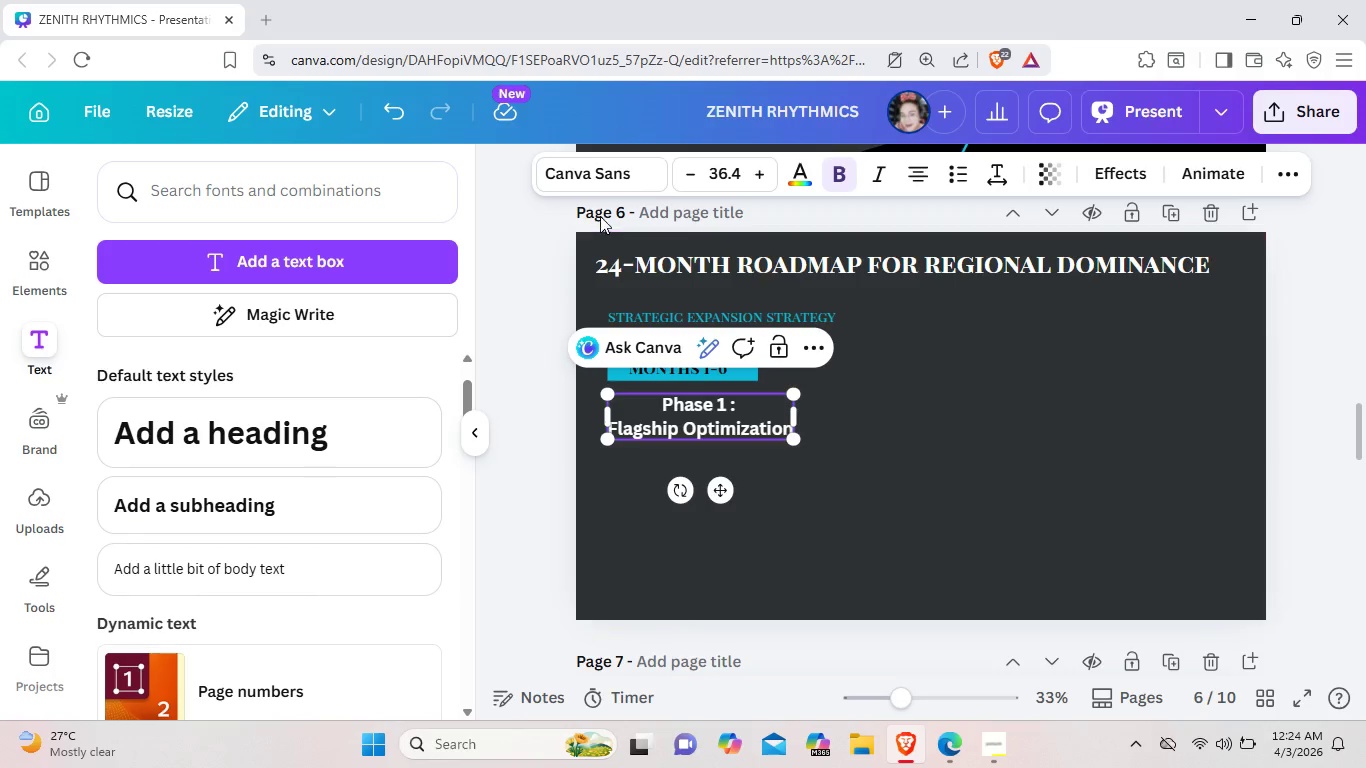 
left_click([617, 177])
 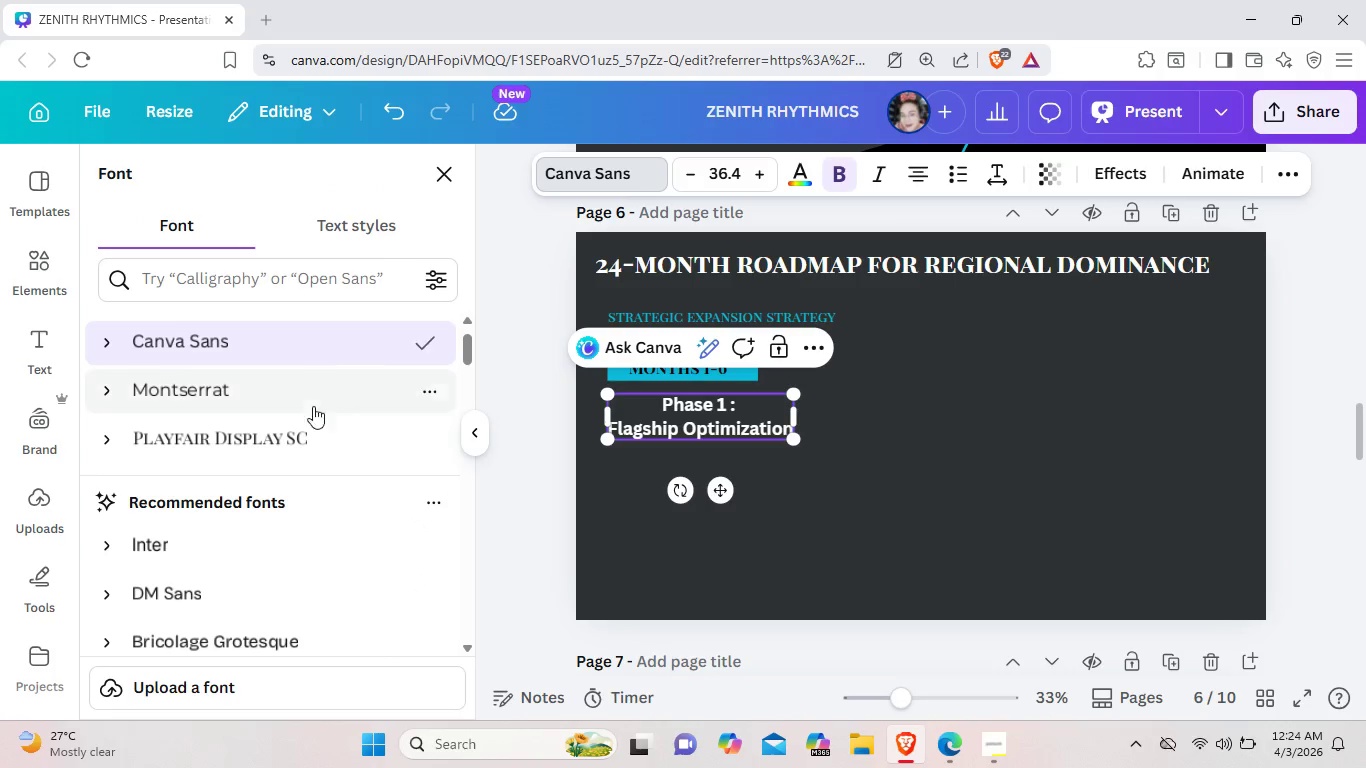 
left_click([313, 443])
 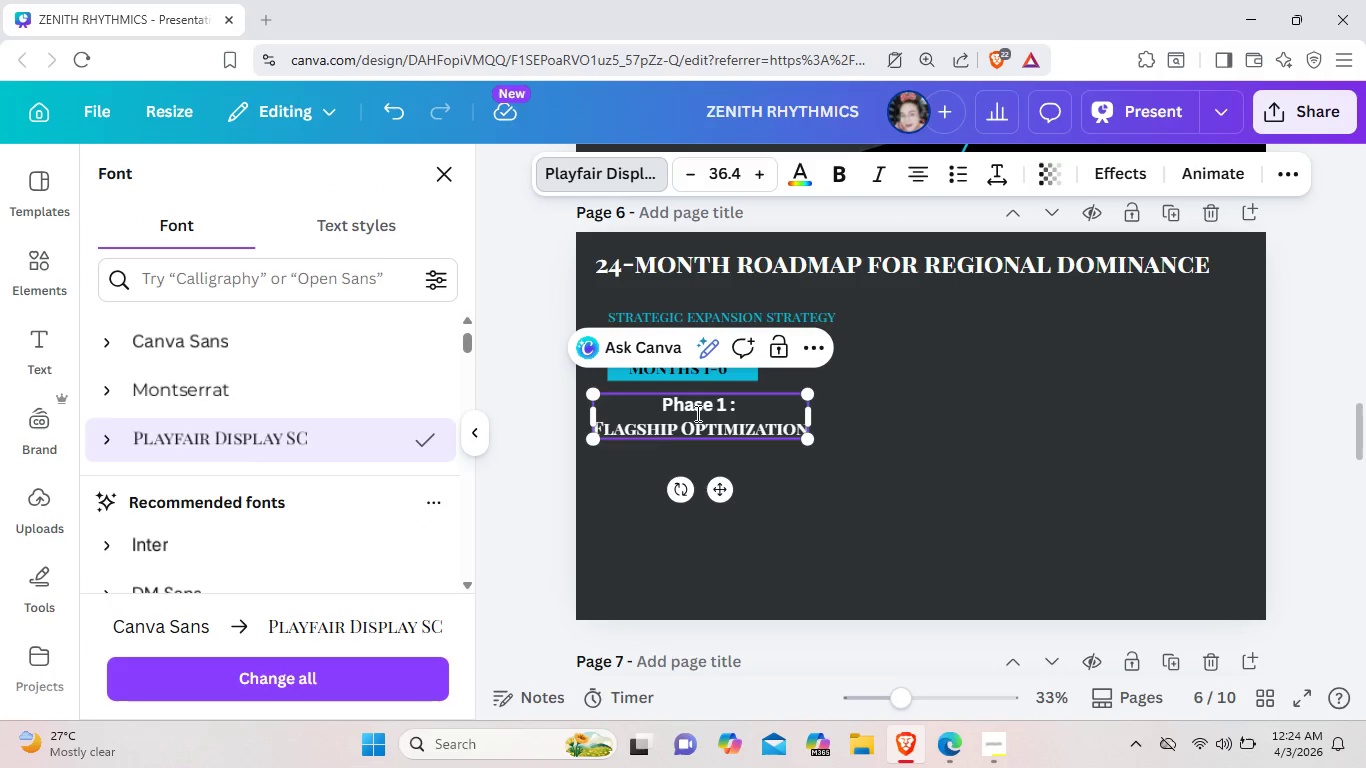 
left_click([697, 410])
 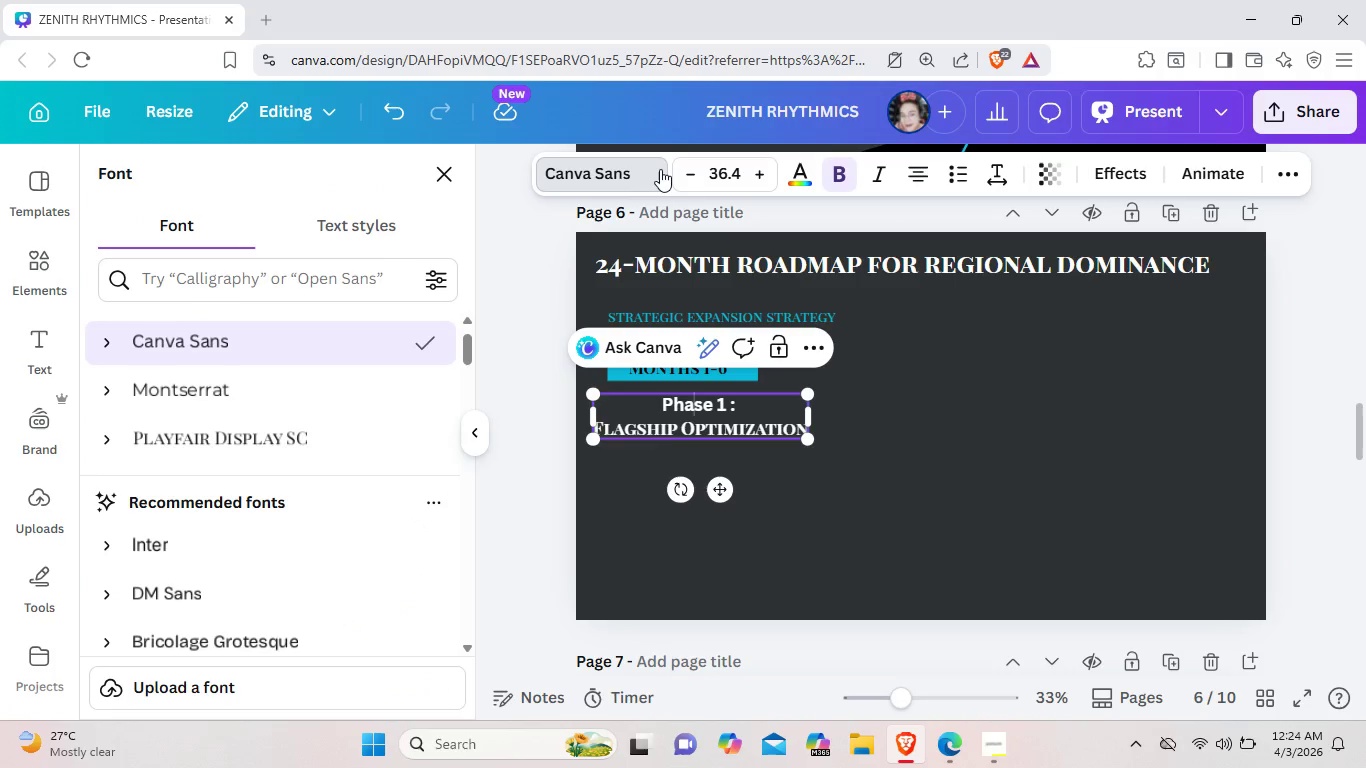 
left_click([660, 169])
 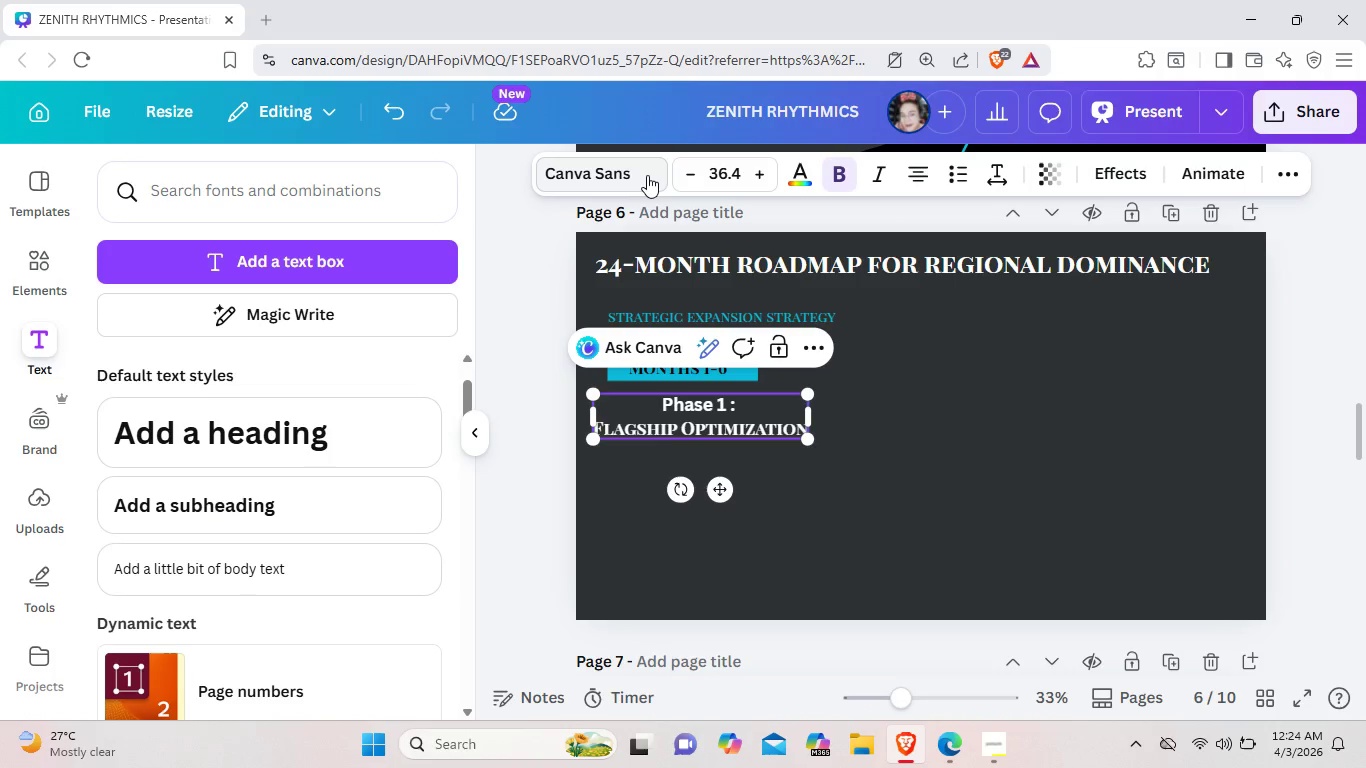 
left_click_drag(start_coordinate=[647, 175], to_coordinate=[645, 188])
 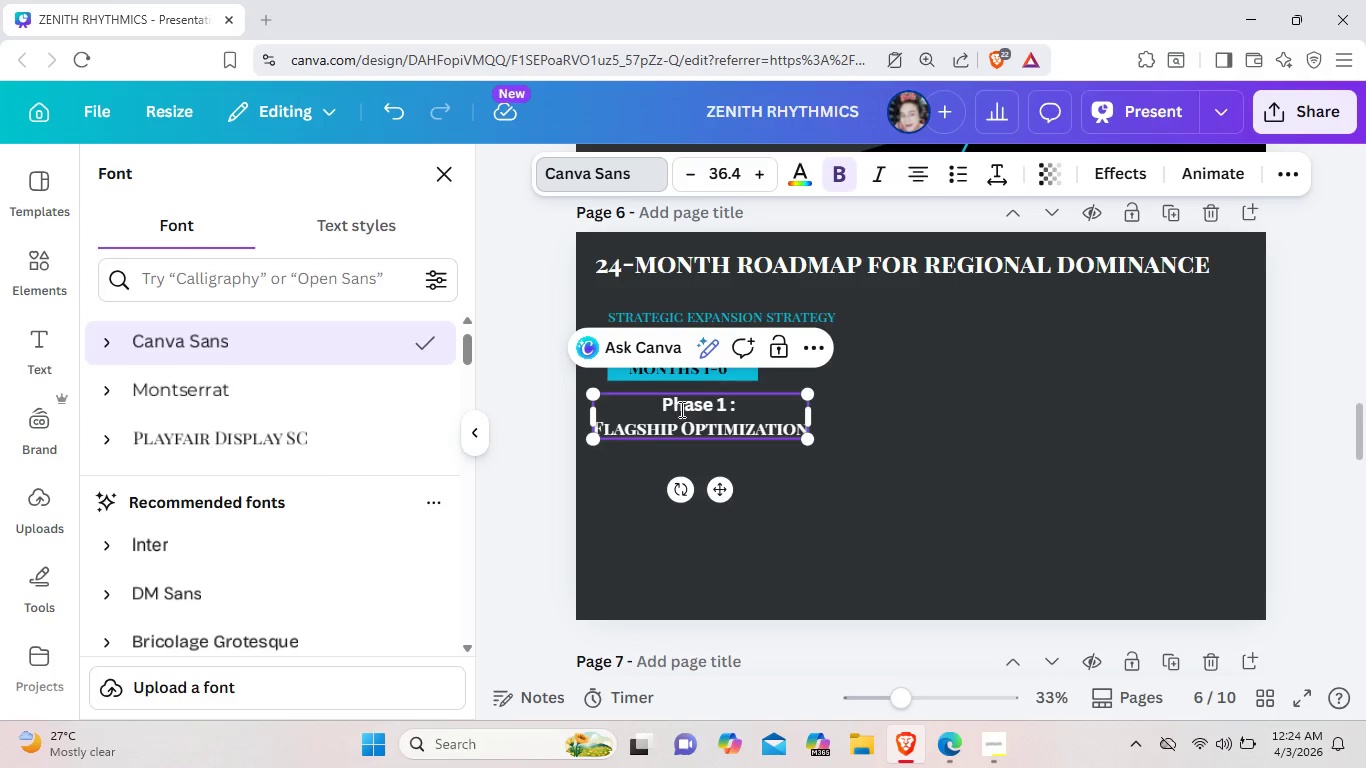 
left_click([682, 408])
 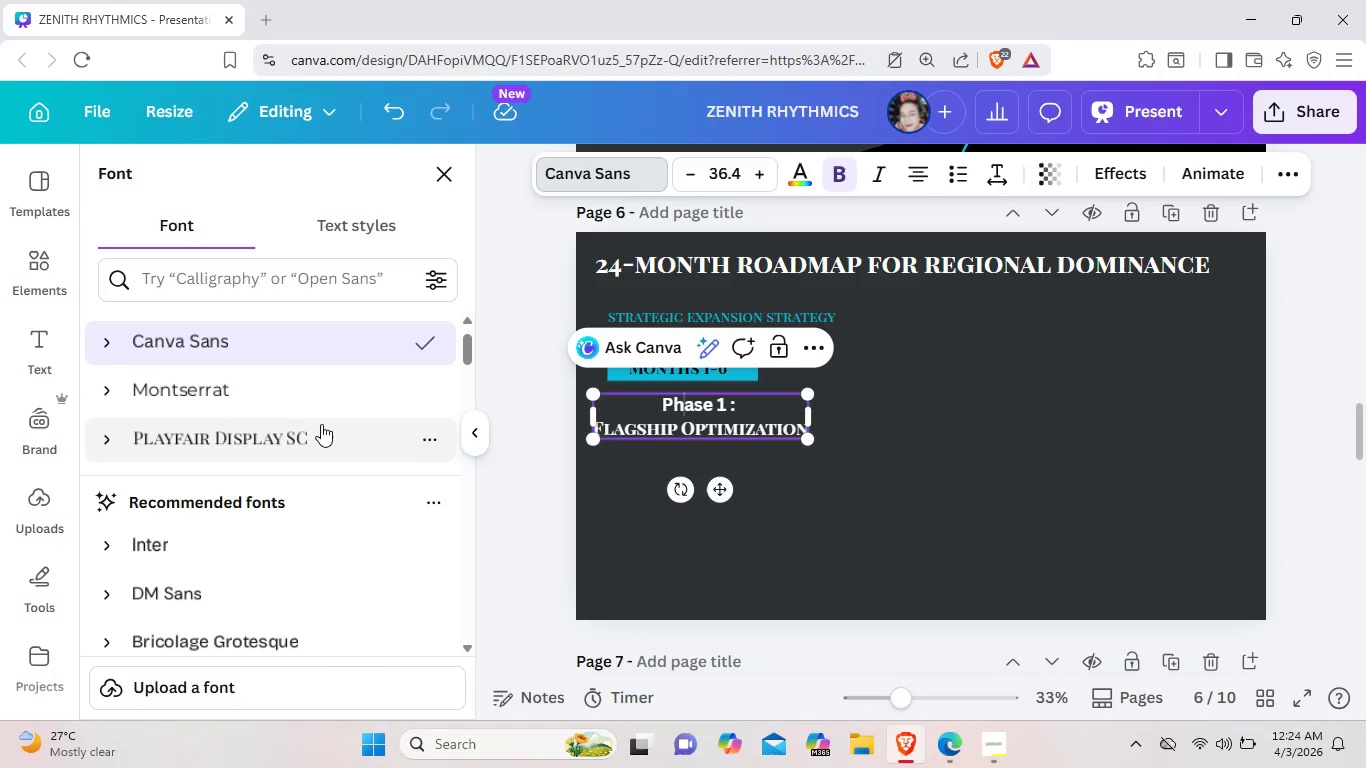 
left_click([315, 429])
 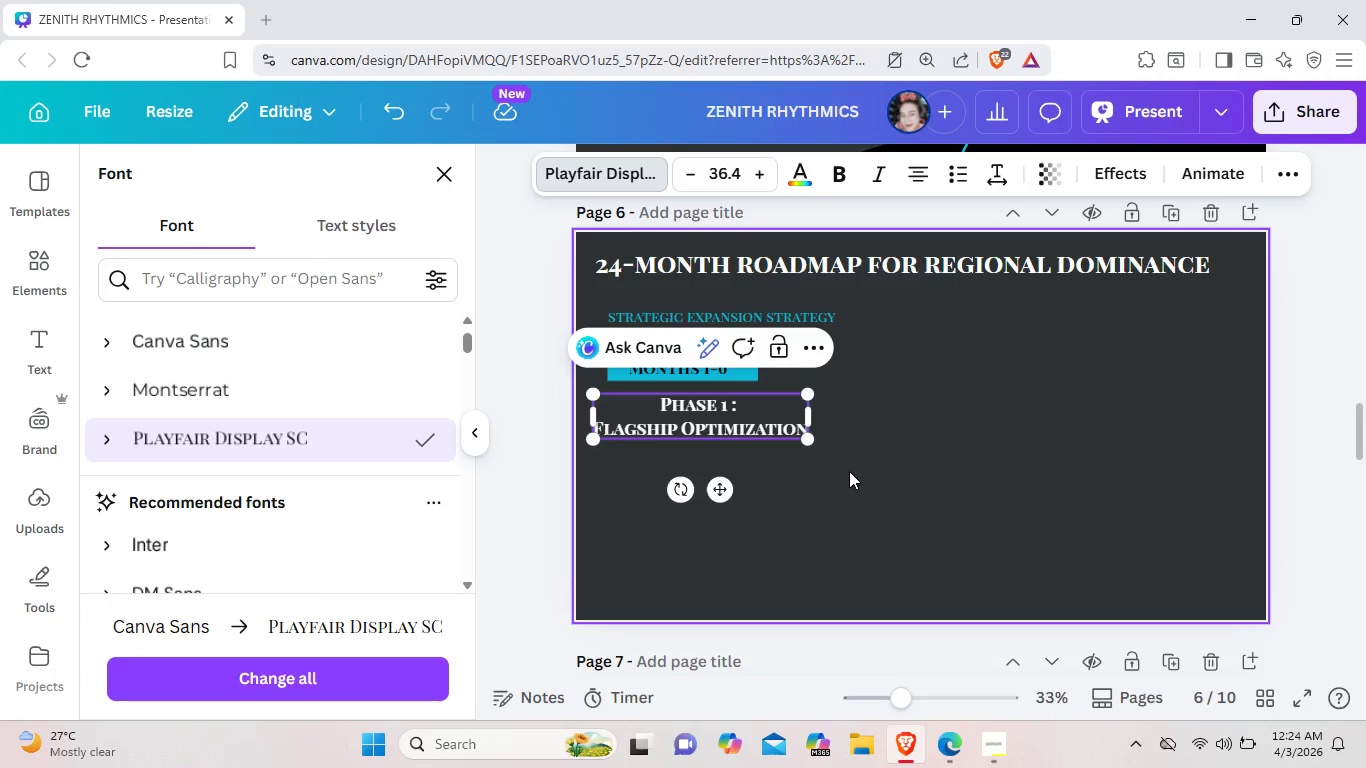 
left_click([849, 471])
 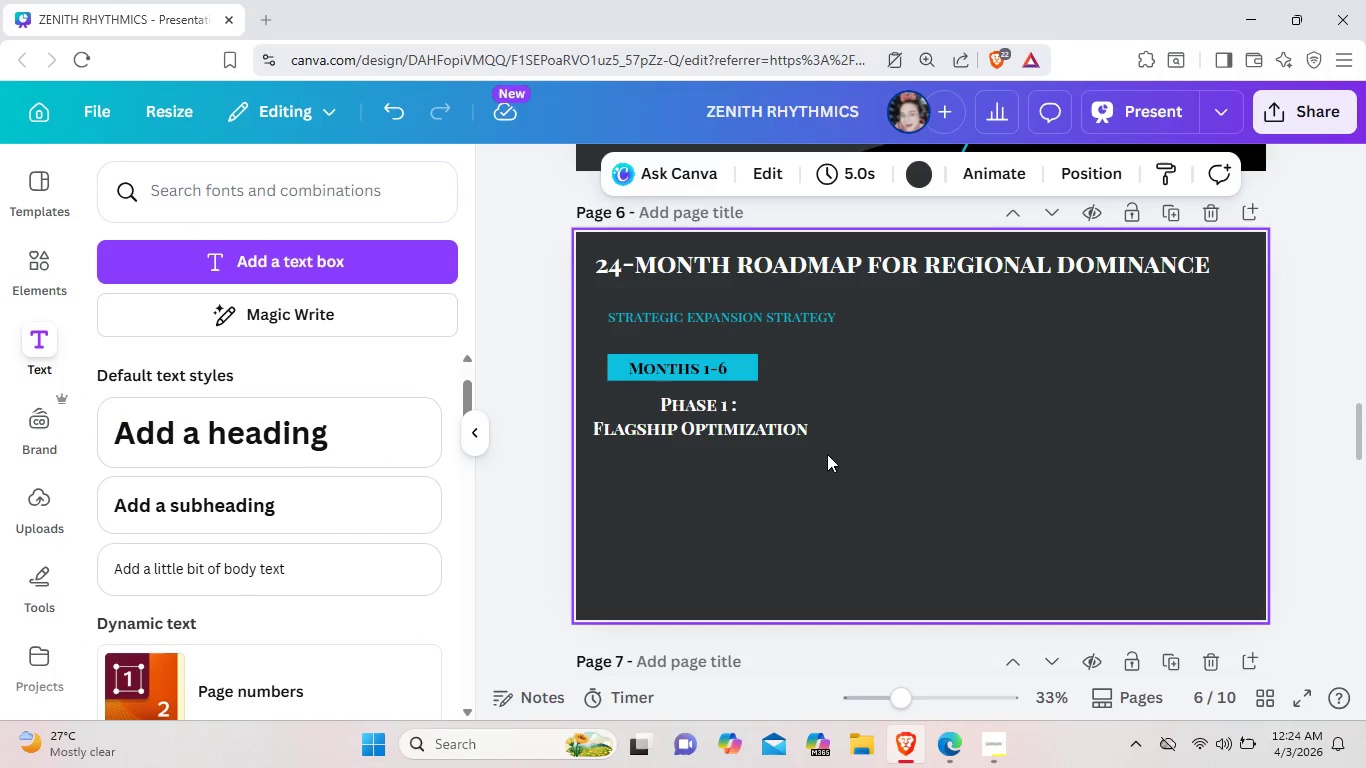 
left_click([789, 422])
 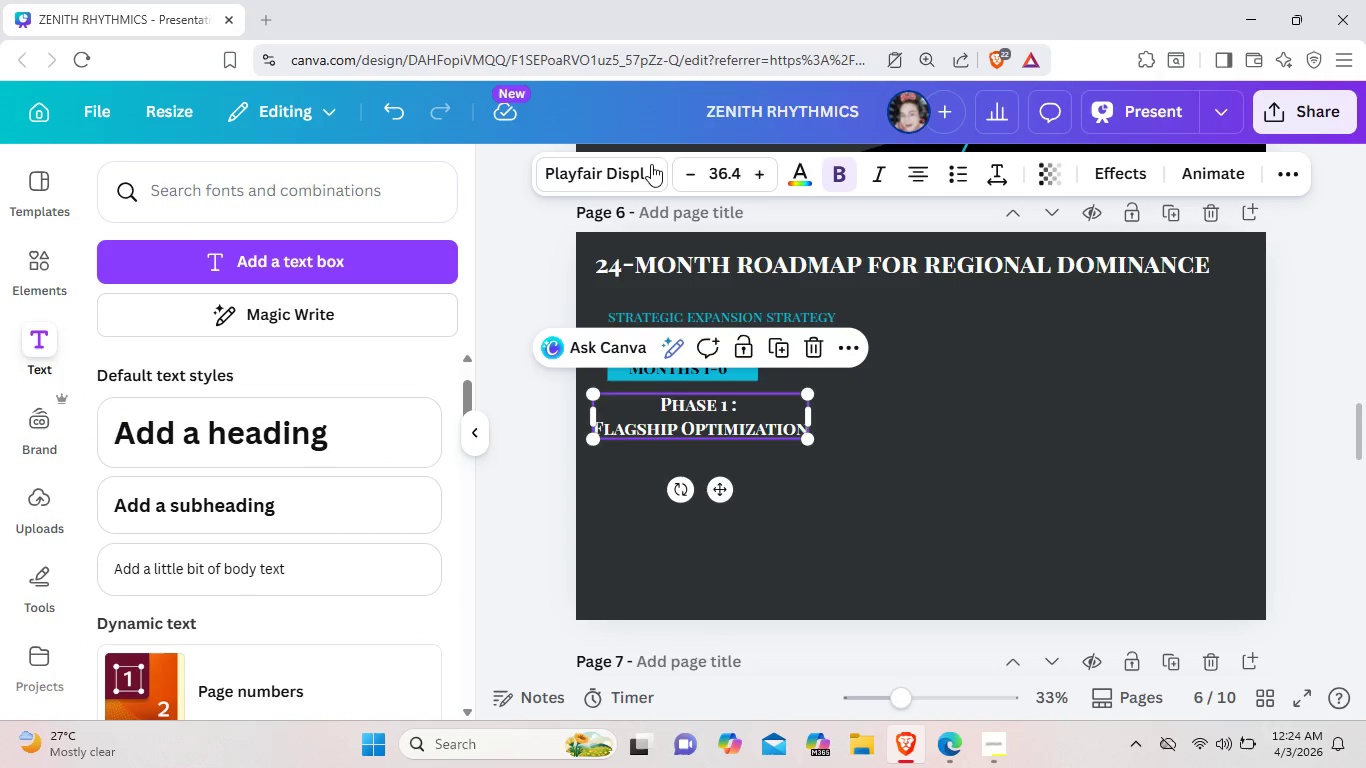 
left_click([650, 163])
 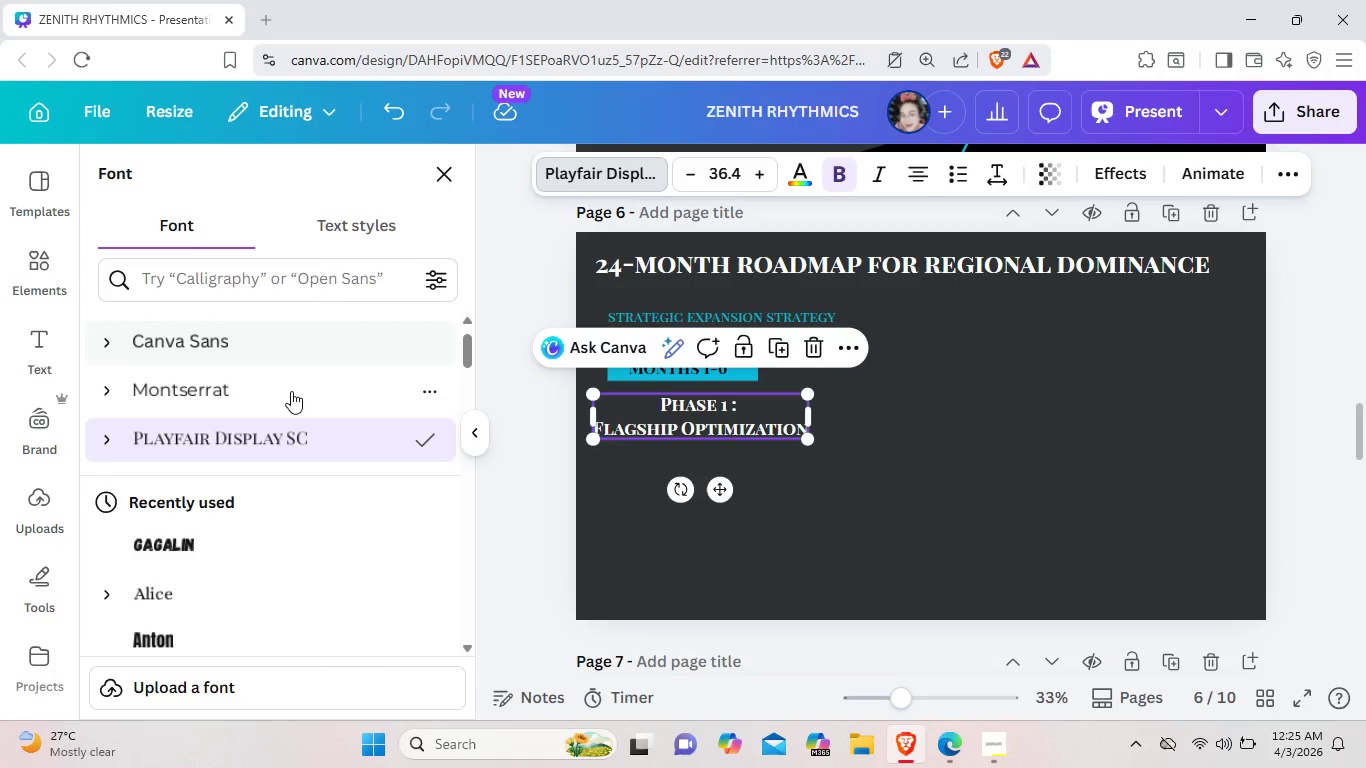 
left_click([291, 391])
 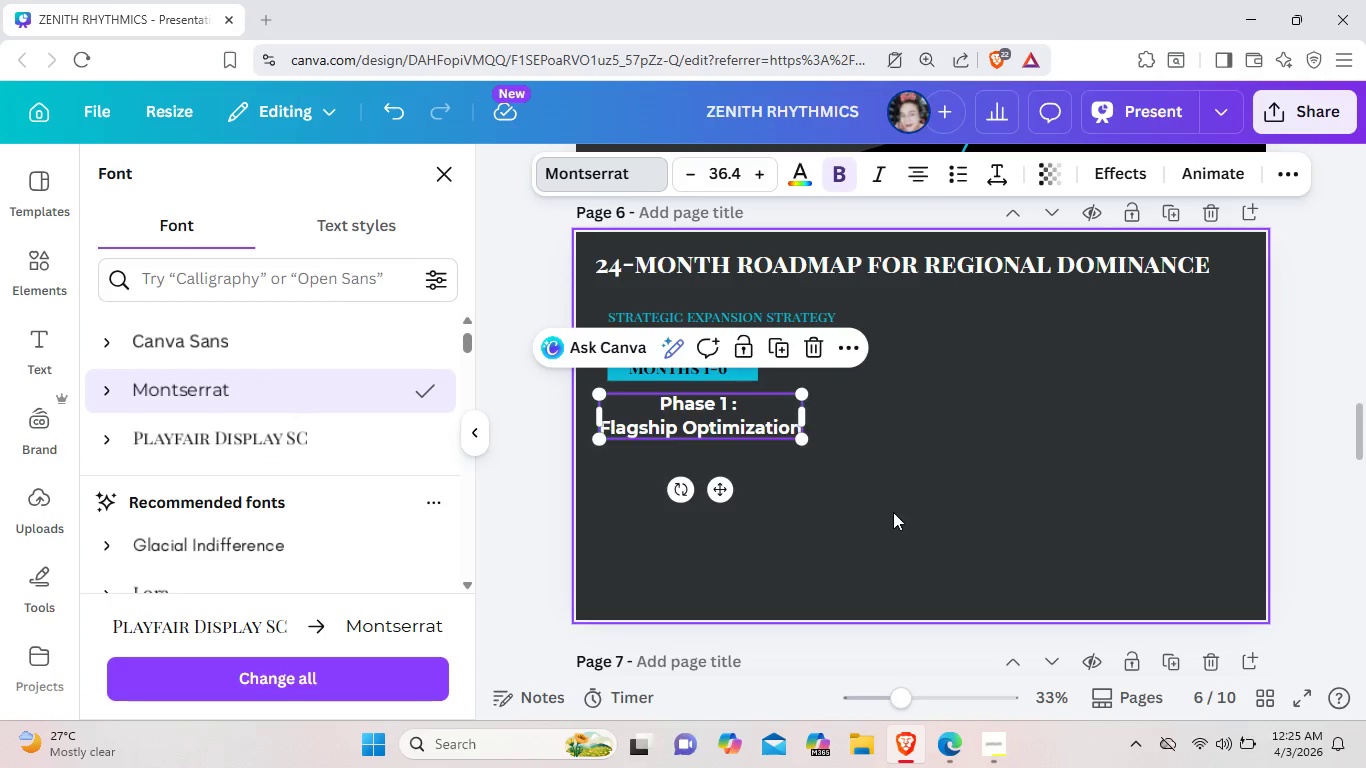 
left_click([893, 510])
 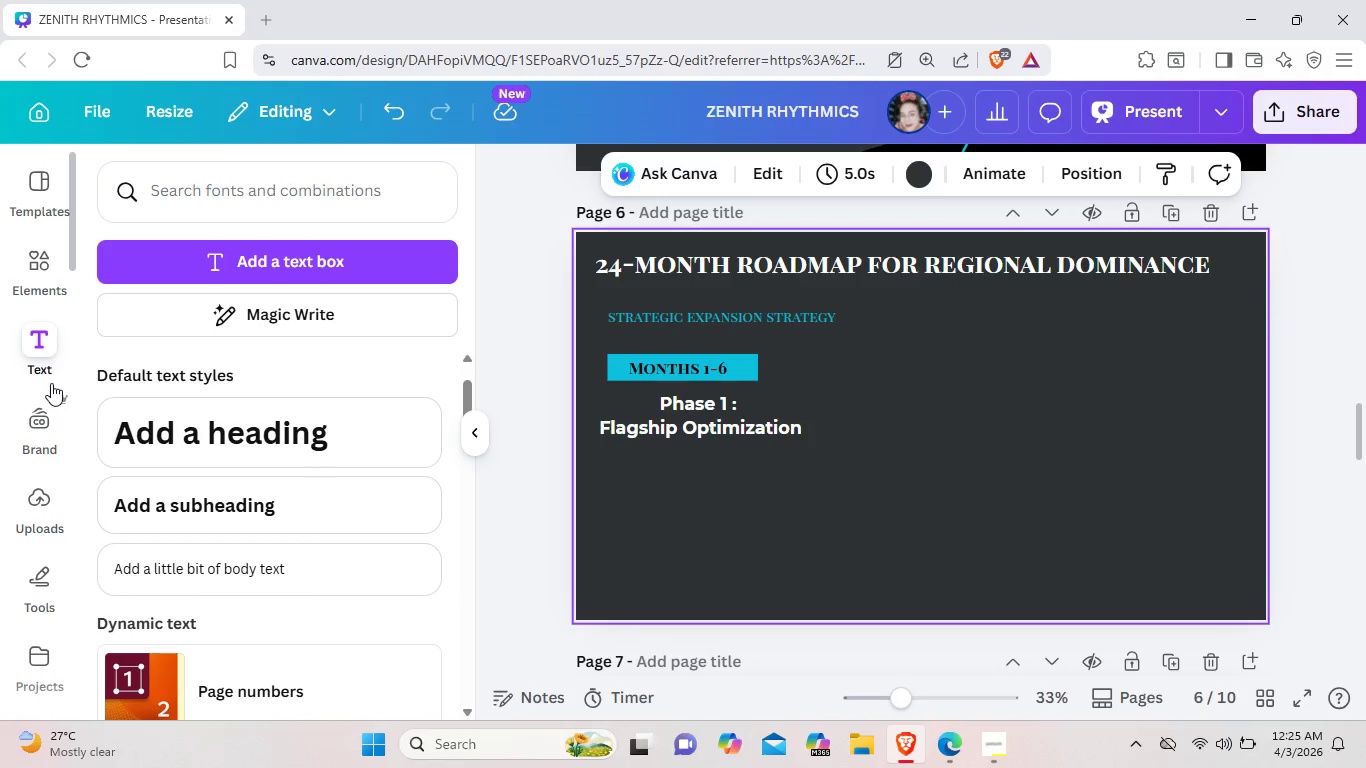 
wait(13.86)
 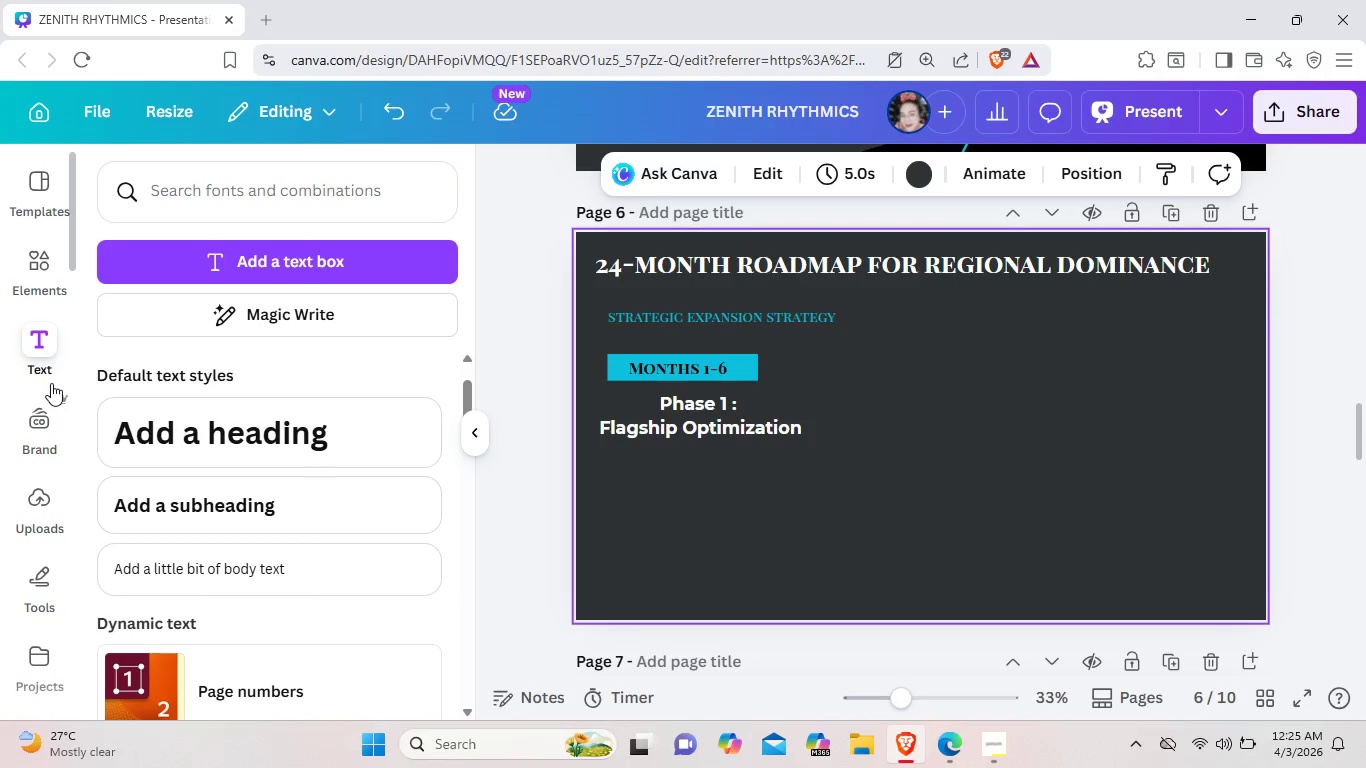 
left_click([275, 576])
 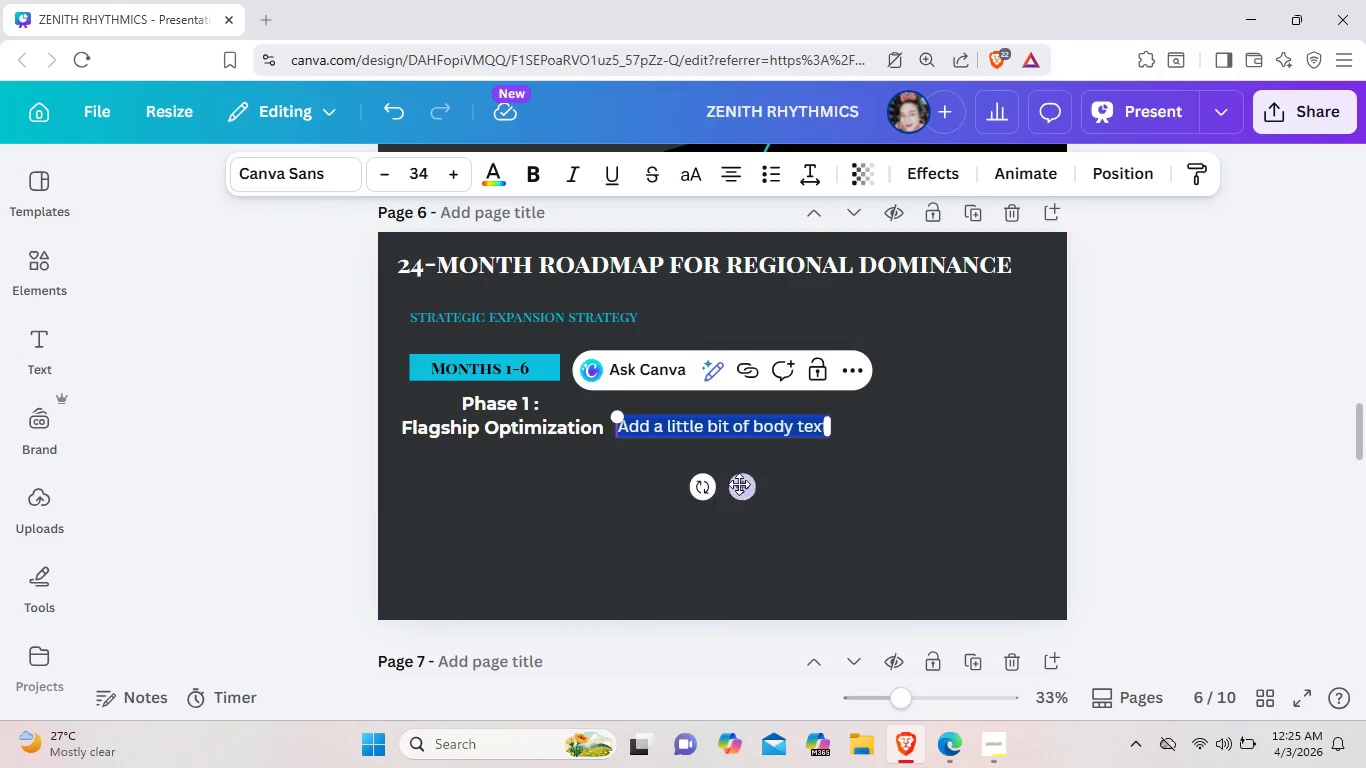 
left_click_drag(start_coordinate=[737, 483], to_coordinate=[517, 517])
 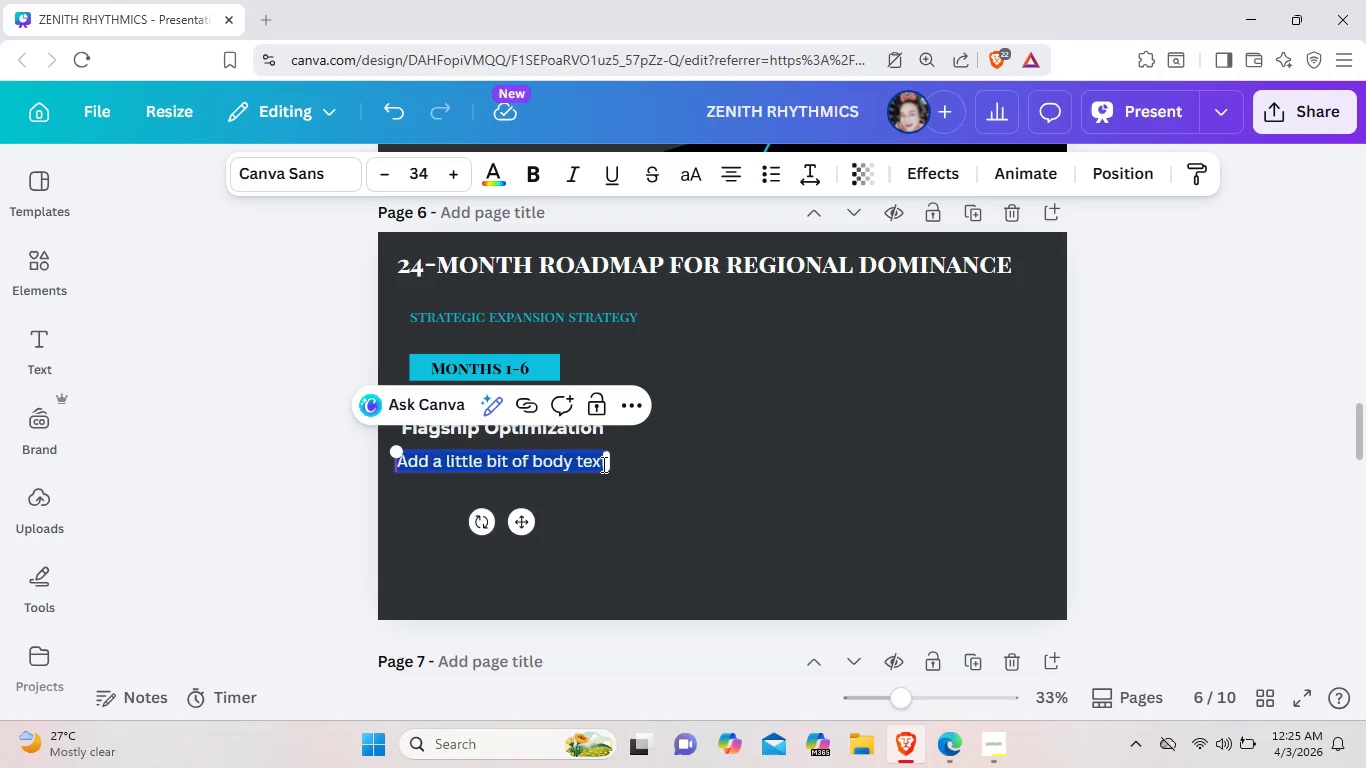 
left_click([602, 464])
 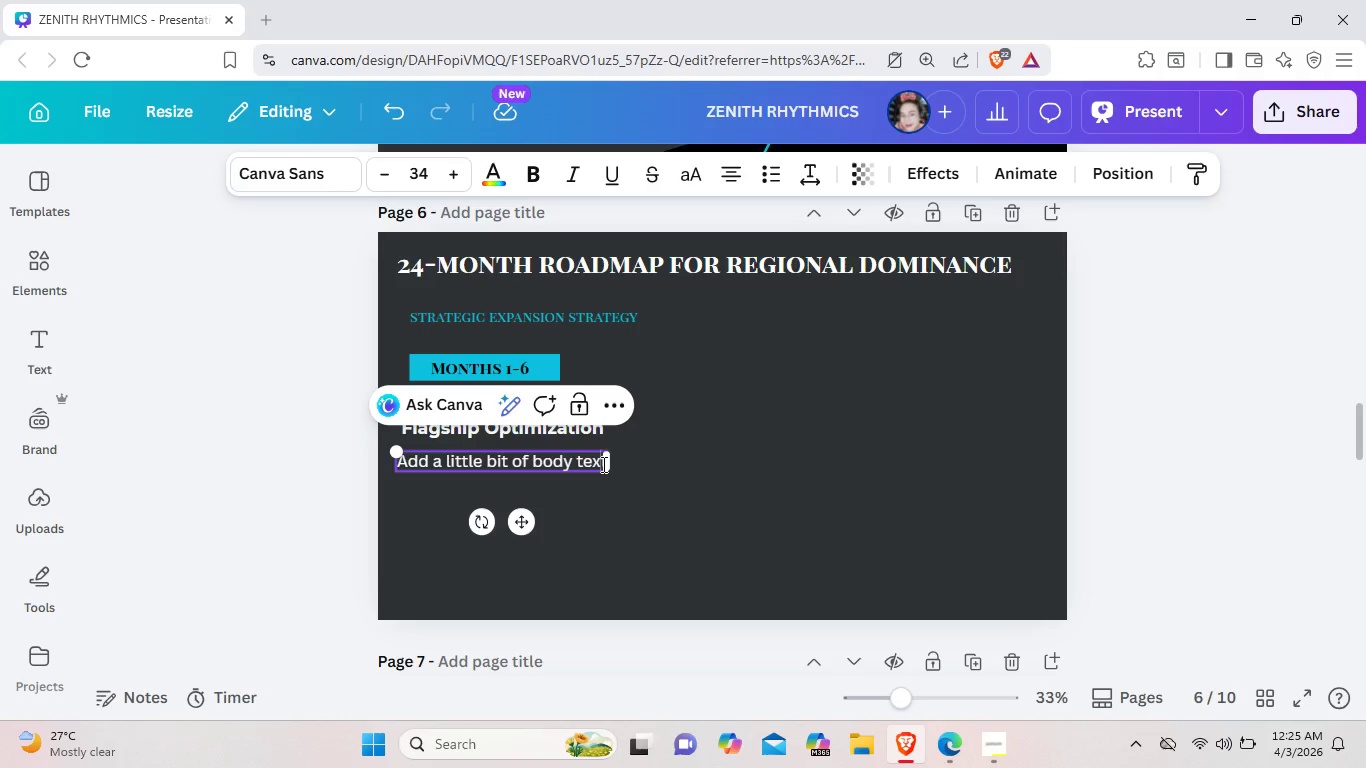 
key(ArrowRight)
 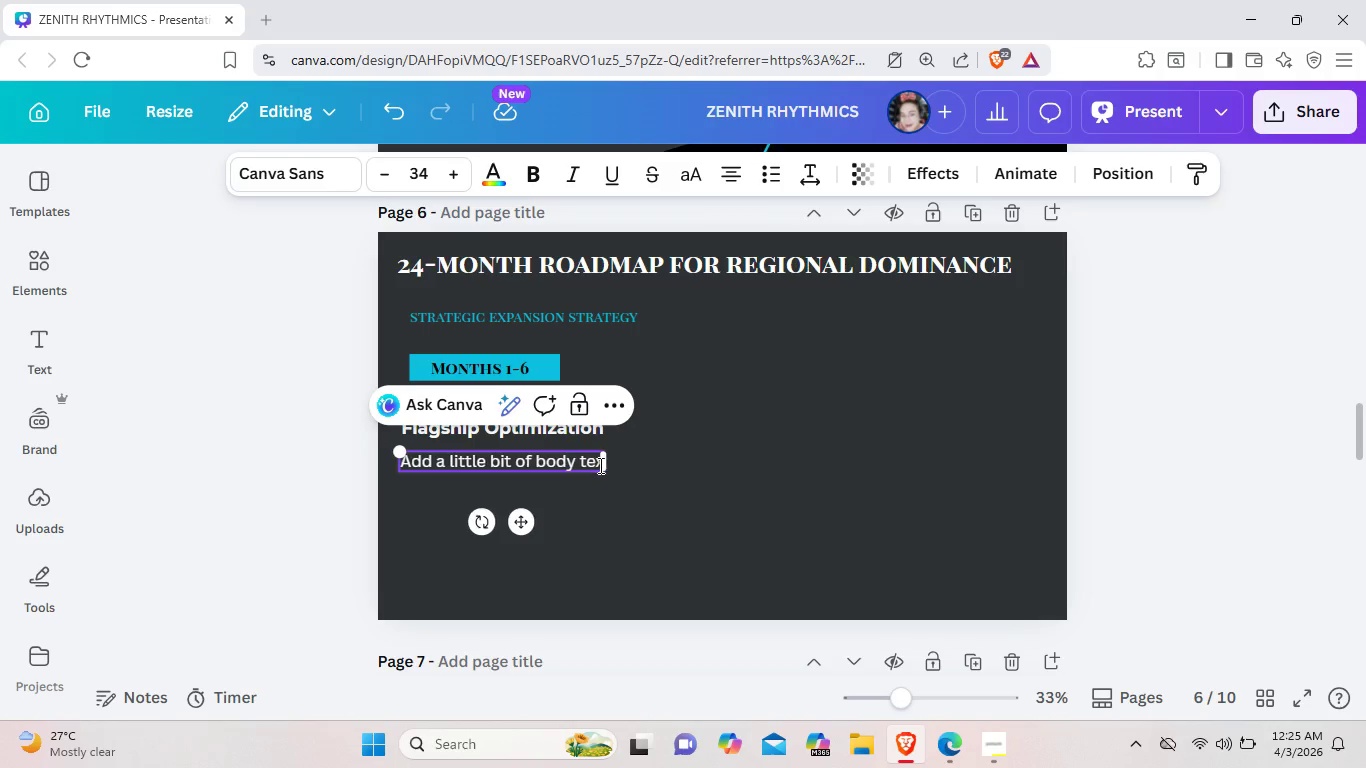 
key(Backspace)
 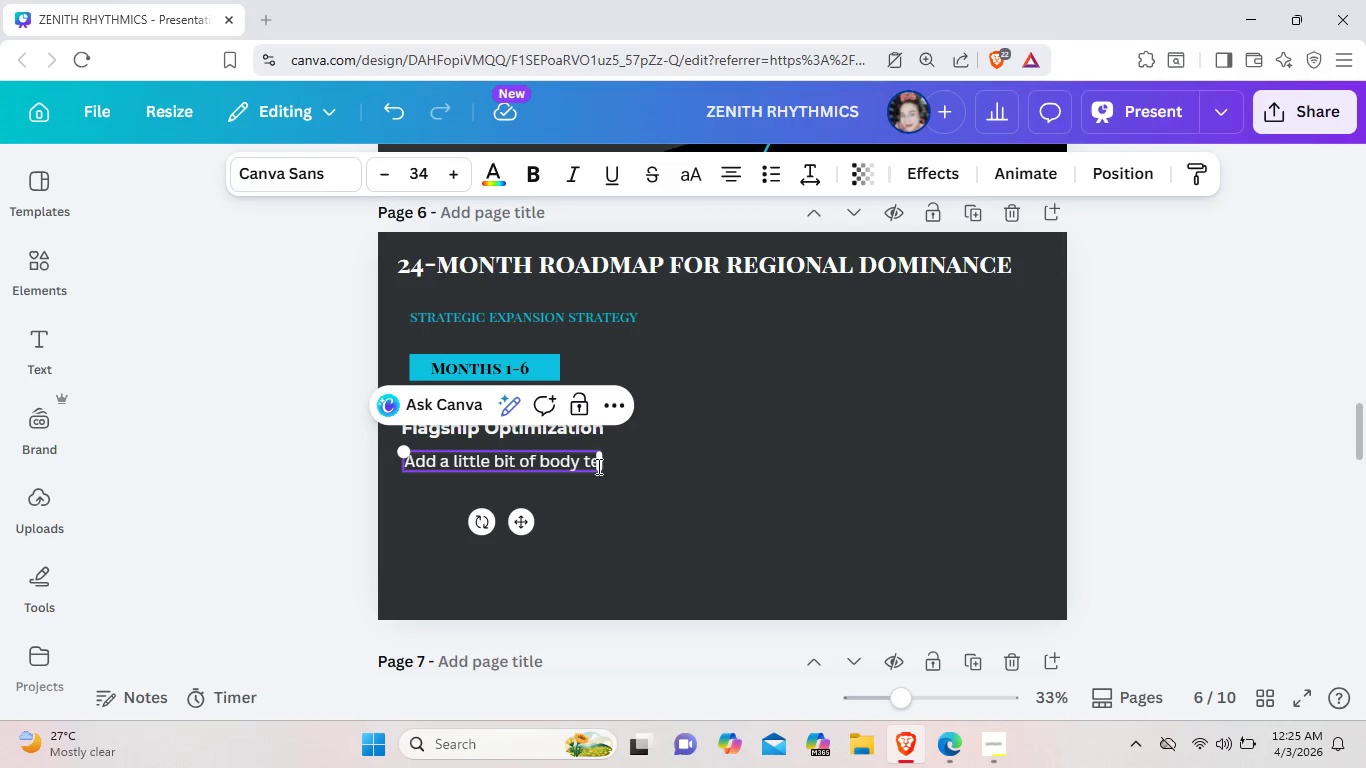 
key(Backspace)
 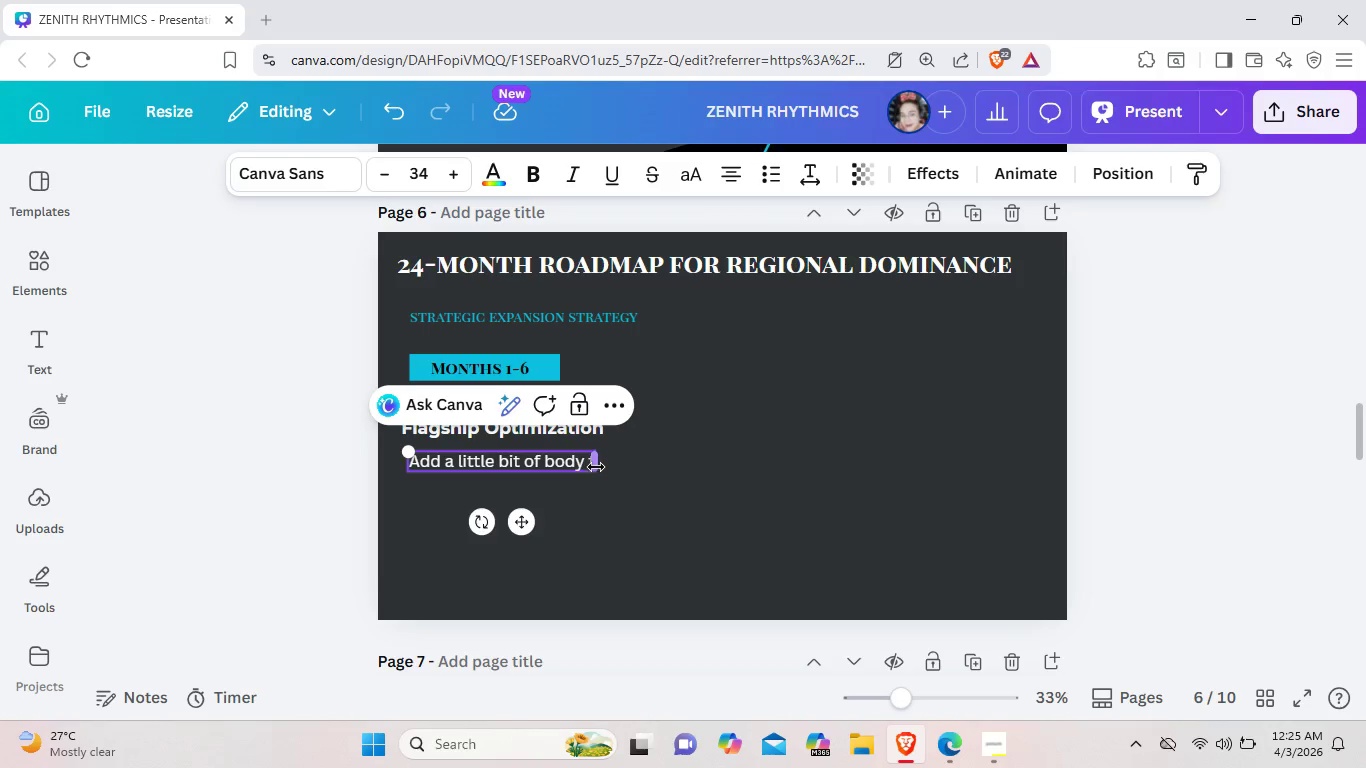 
key(Backspace)
 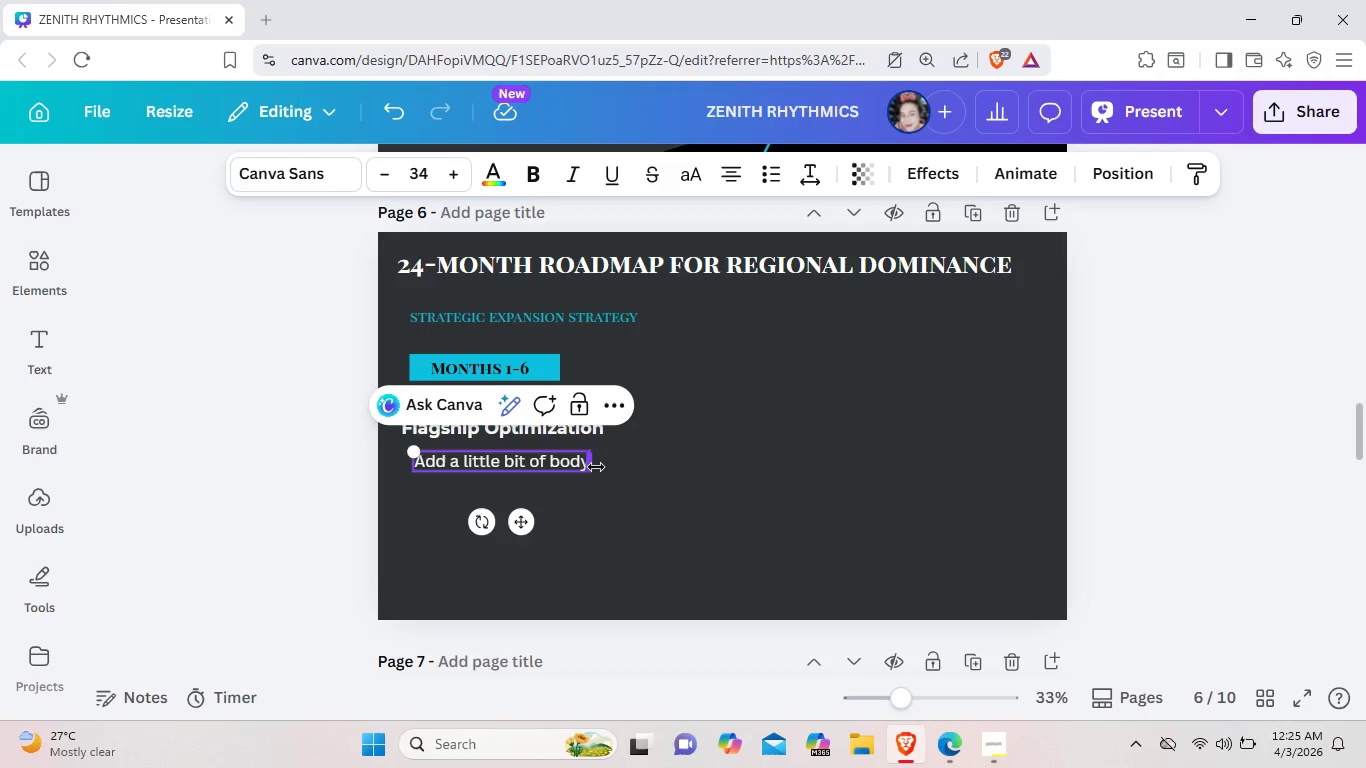 
key(Backspace)
 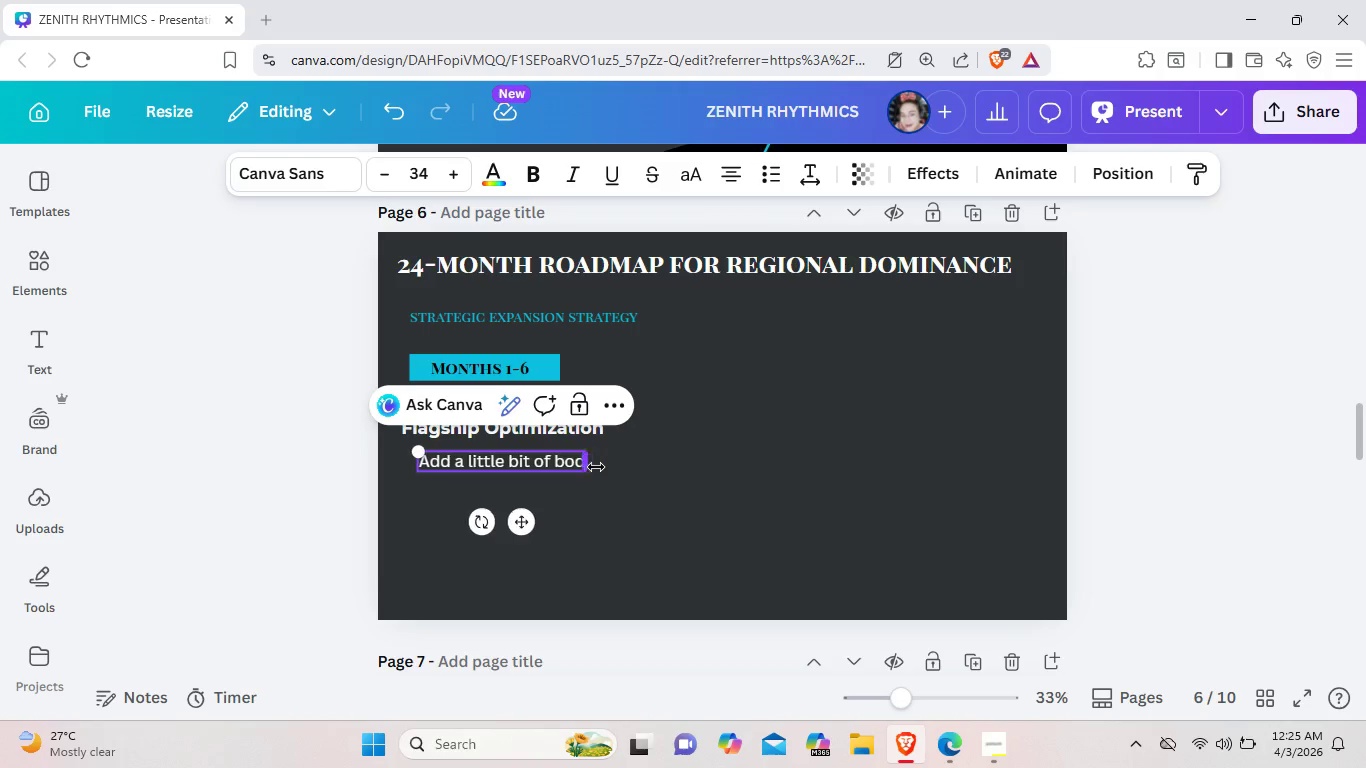 
key(Backspace)
 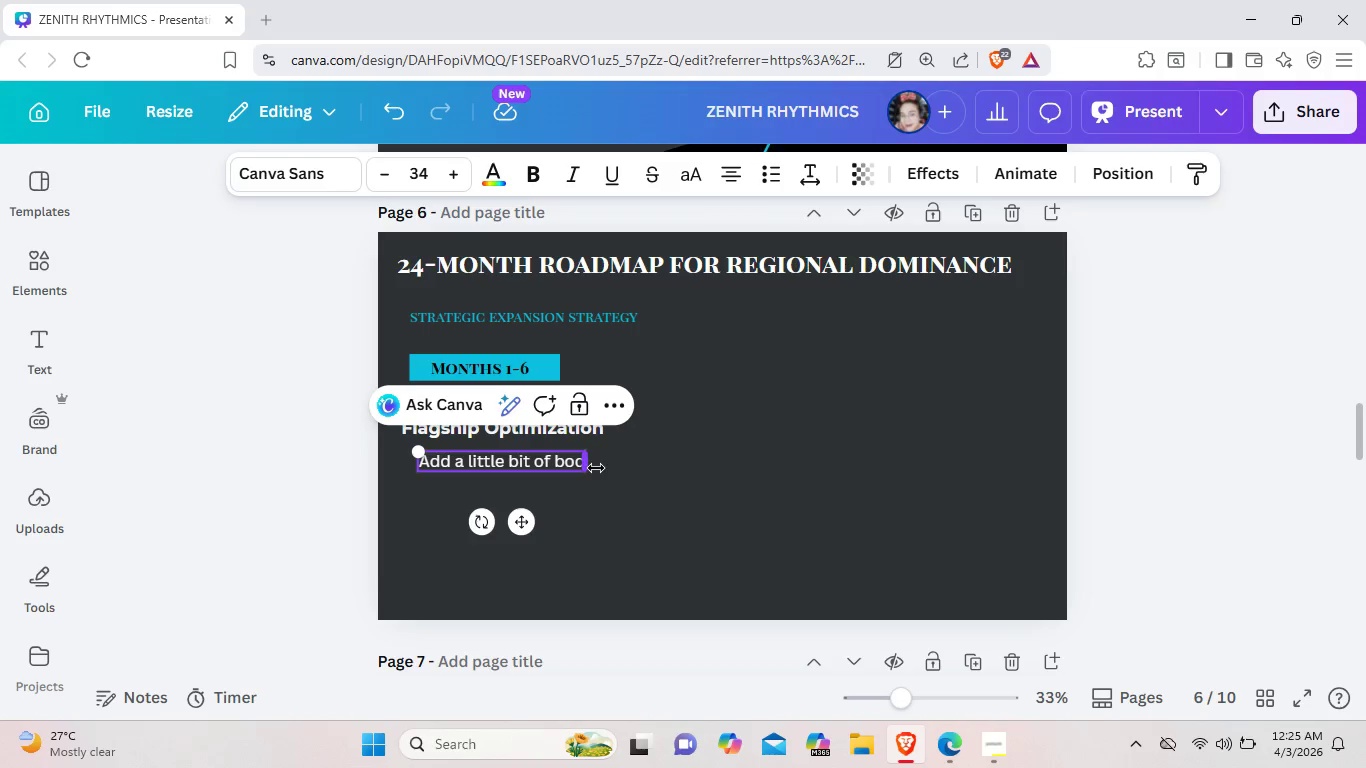 
key(Backspace)
 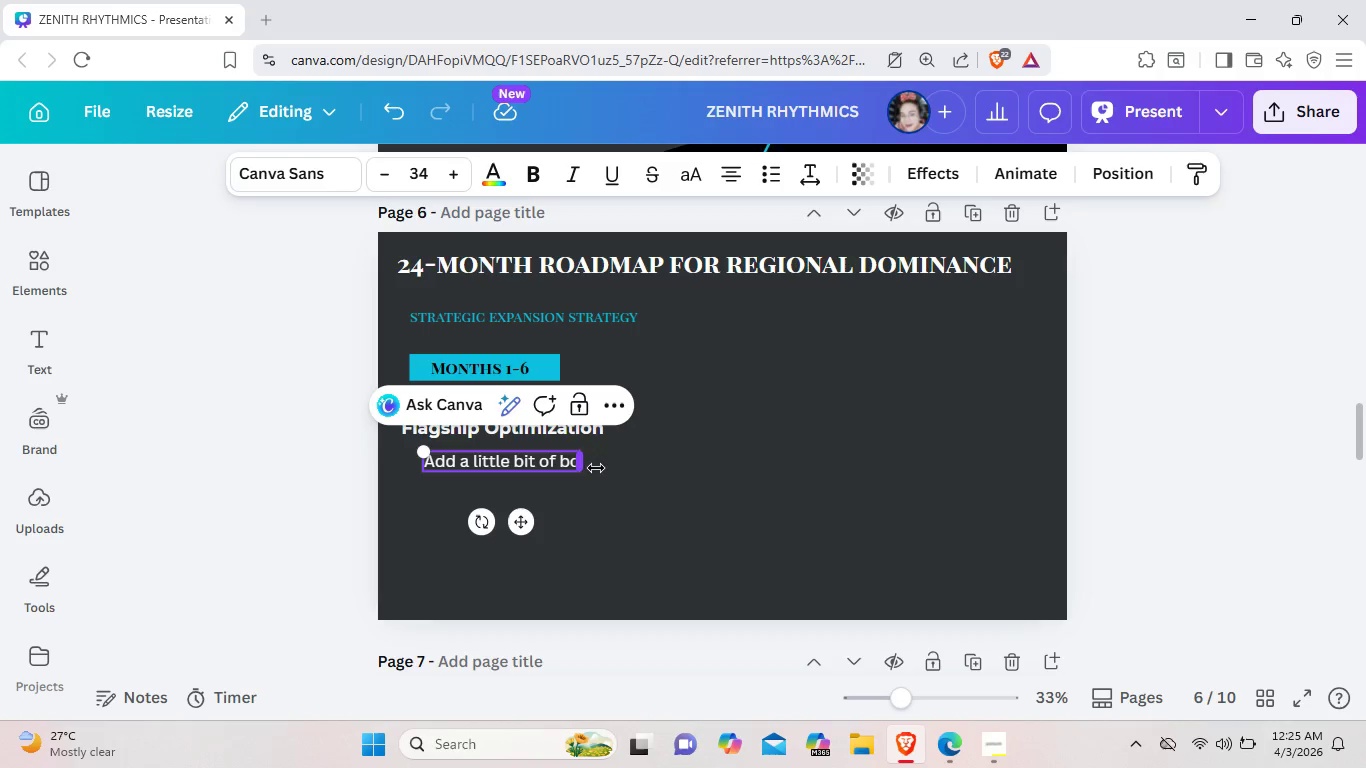 
key(Backspace)
 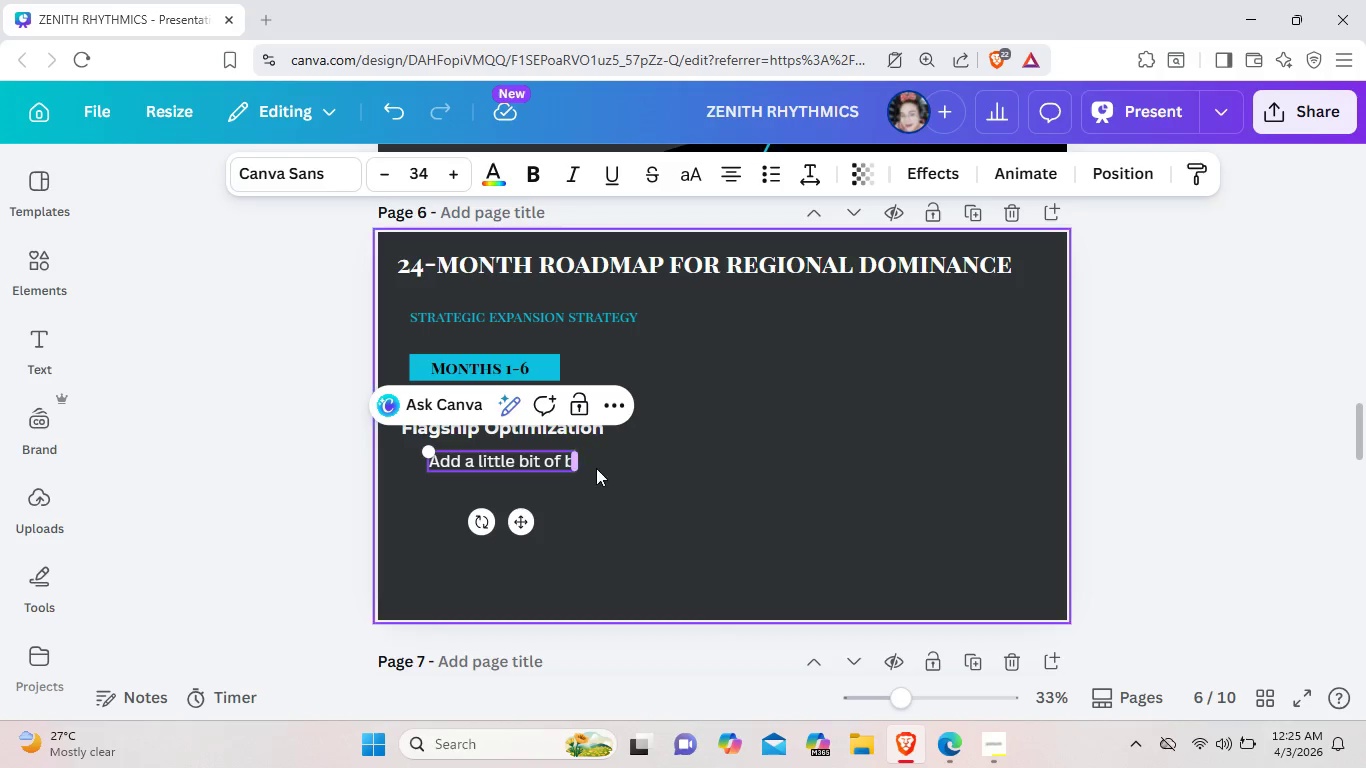 
key(Backspace)
 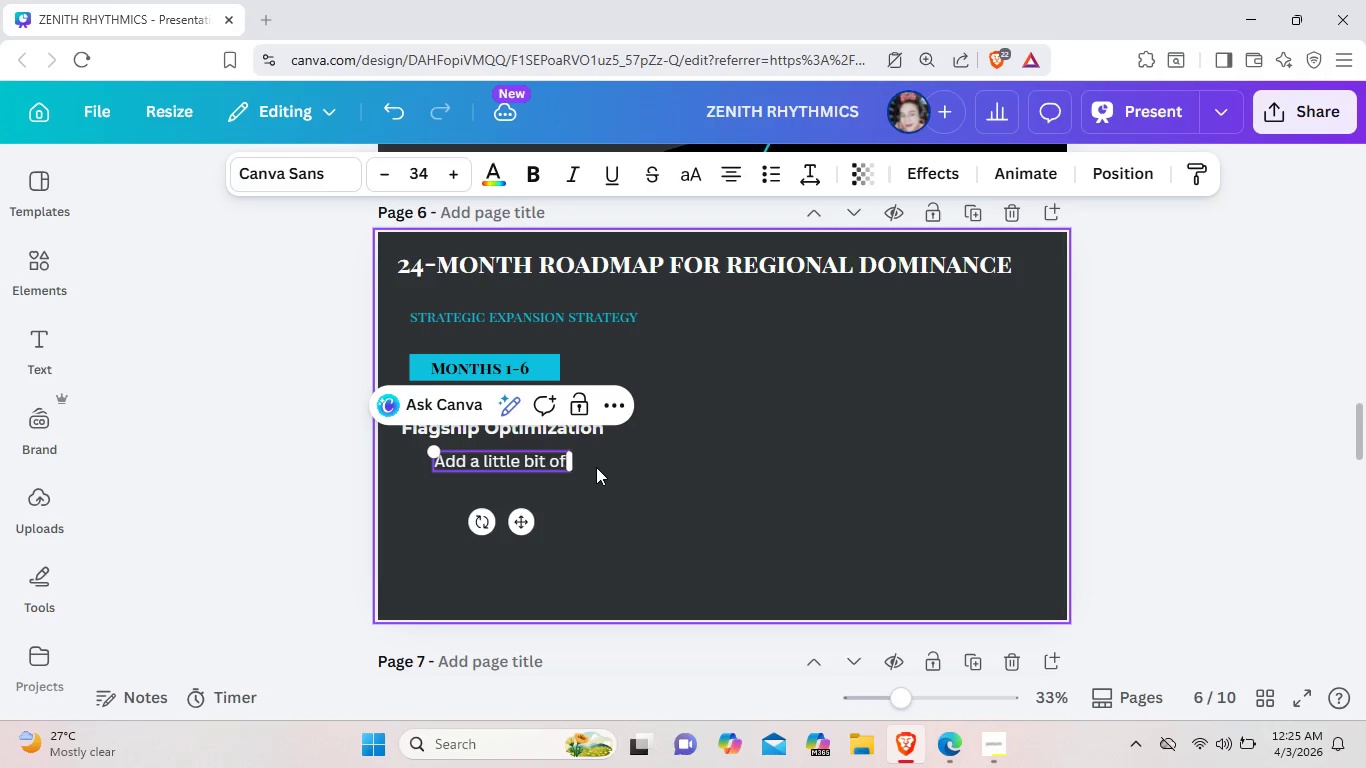 
key(Backspace)
 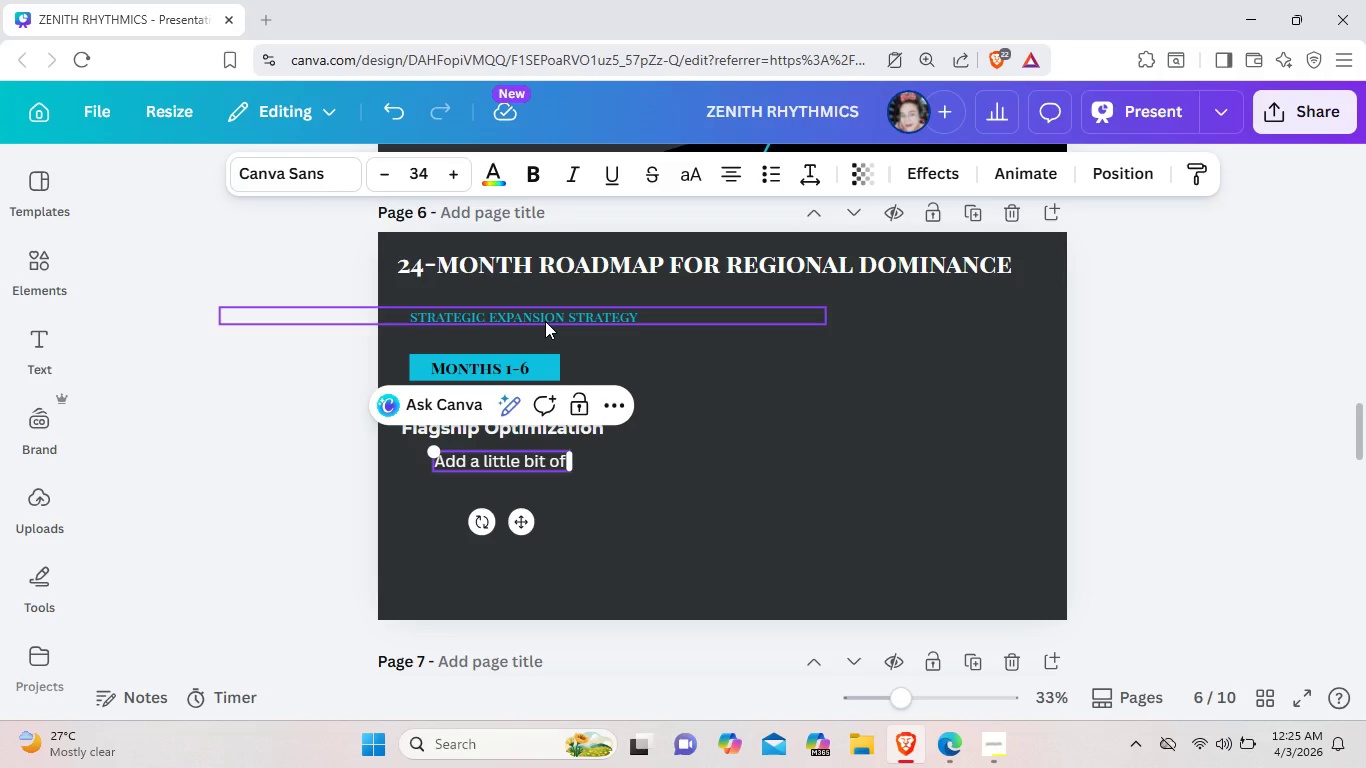 
key(Backspace)
 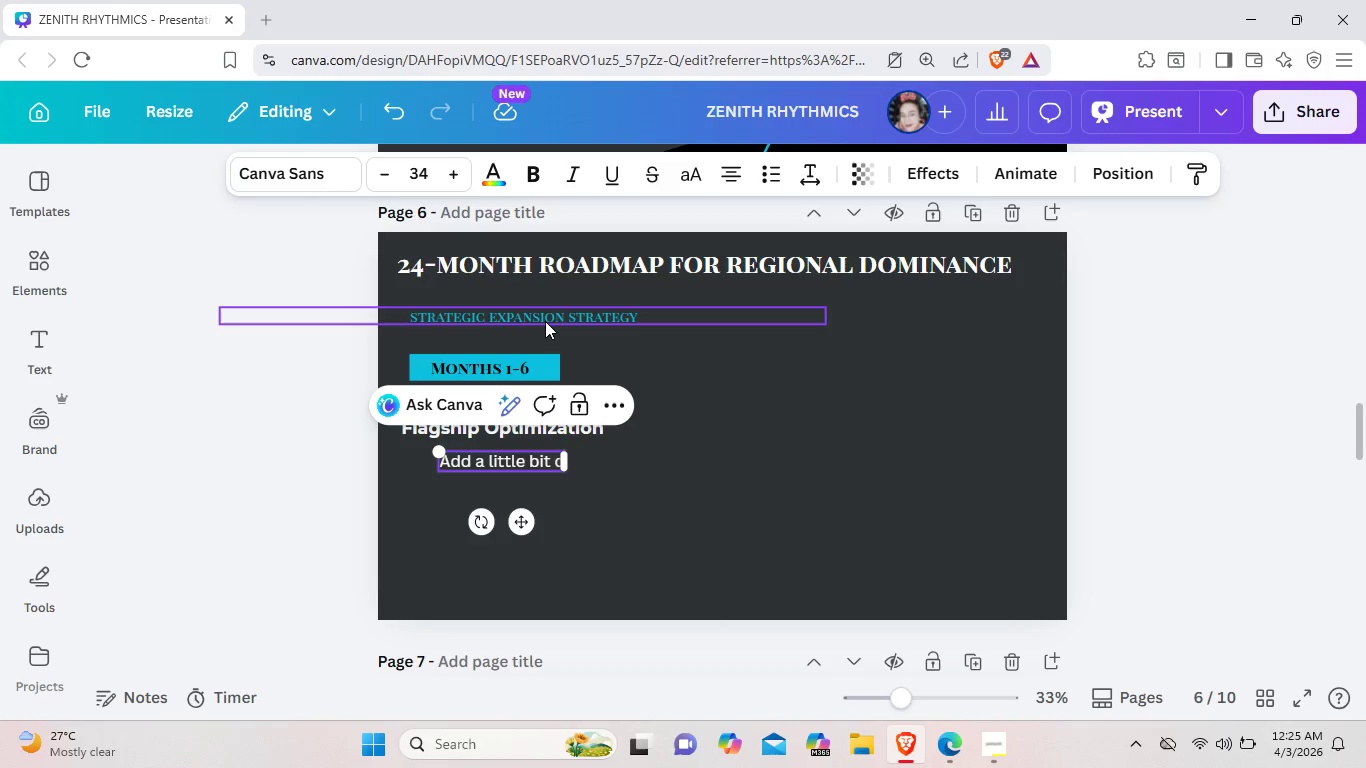 
key(Backspace)
 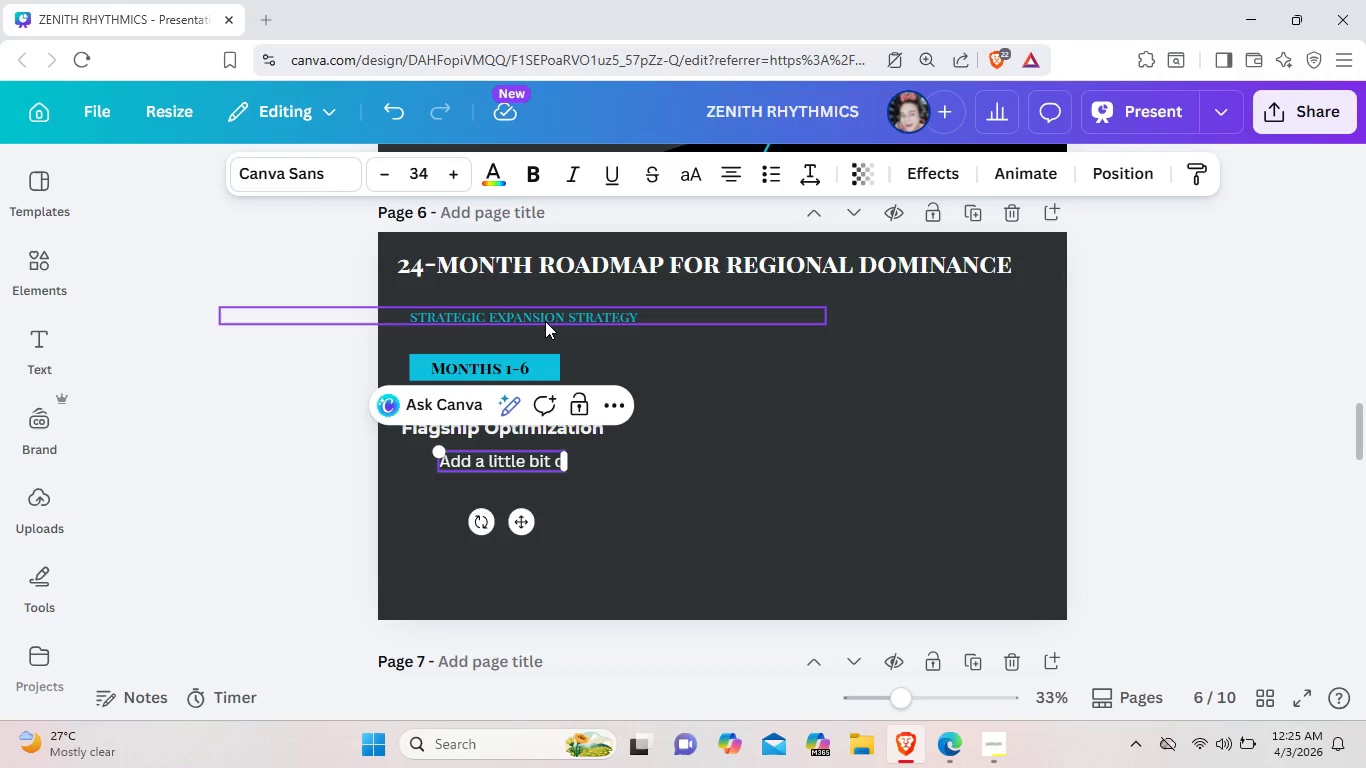 
key(Backspace)
 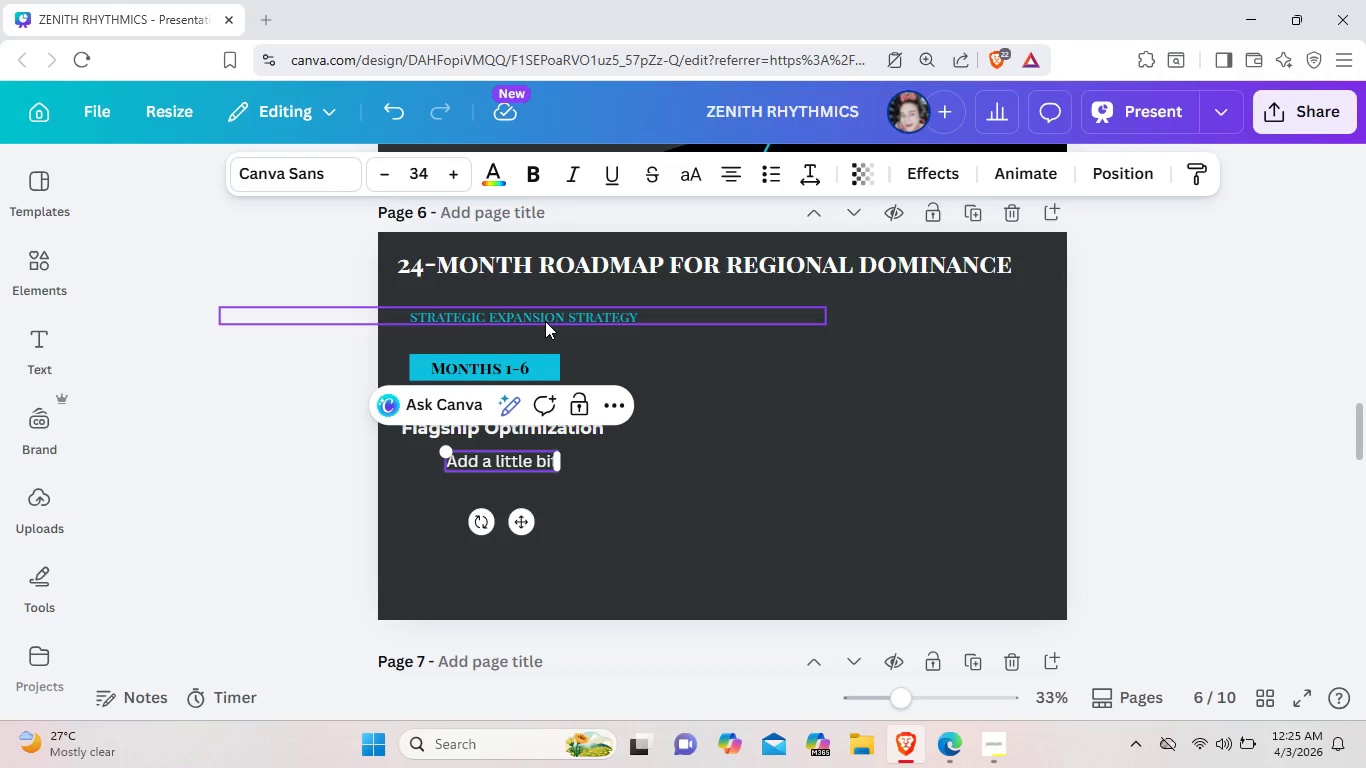 
key(Backspace)
 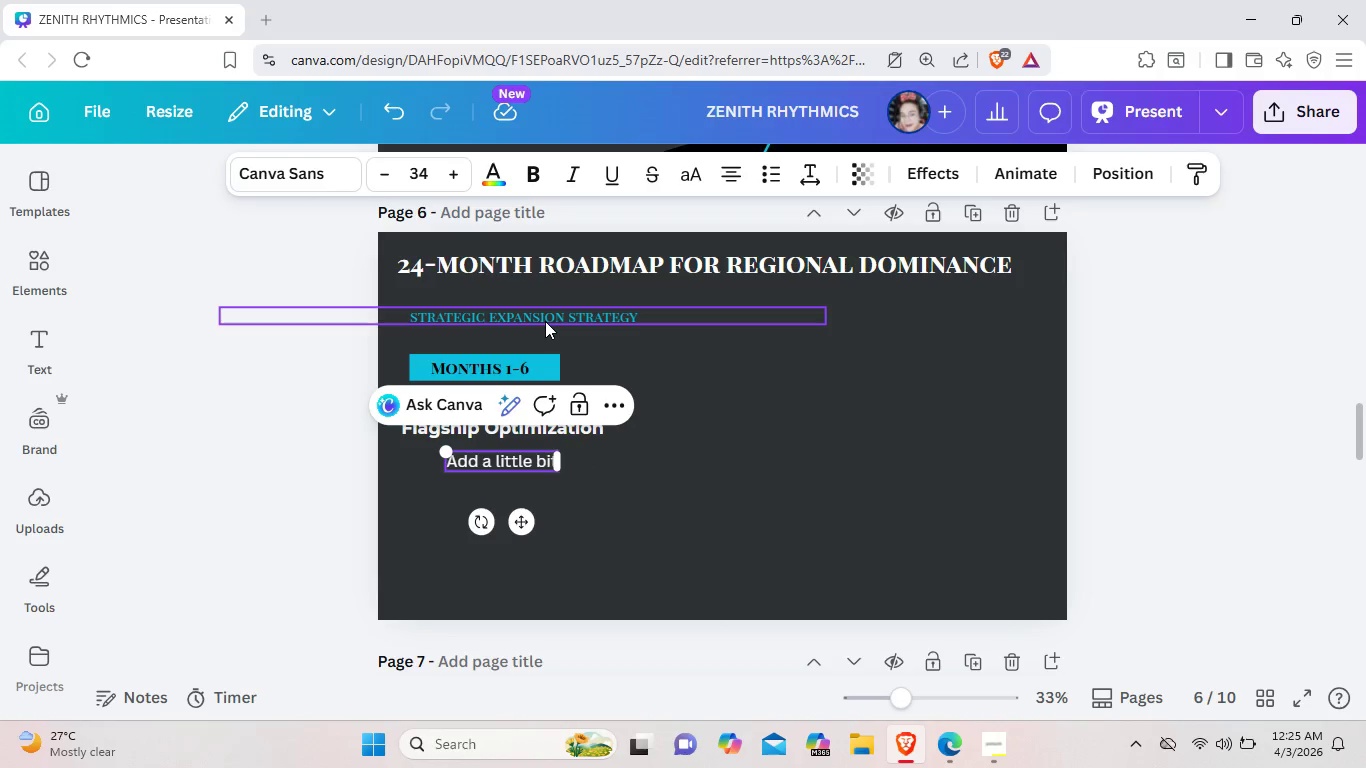 
key(Backspace)
 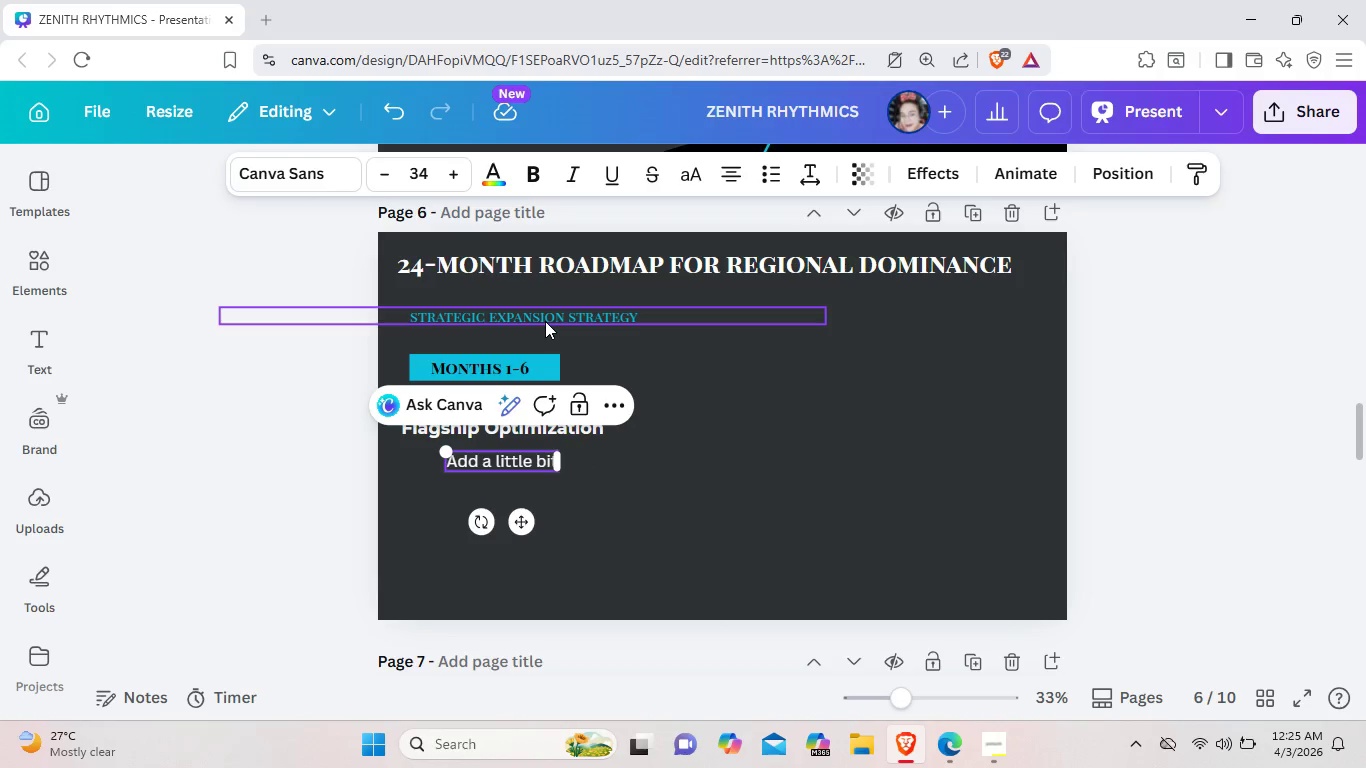 
key(Backspace)
 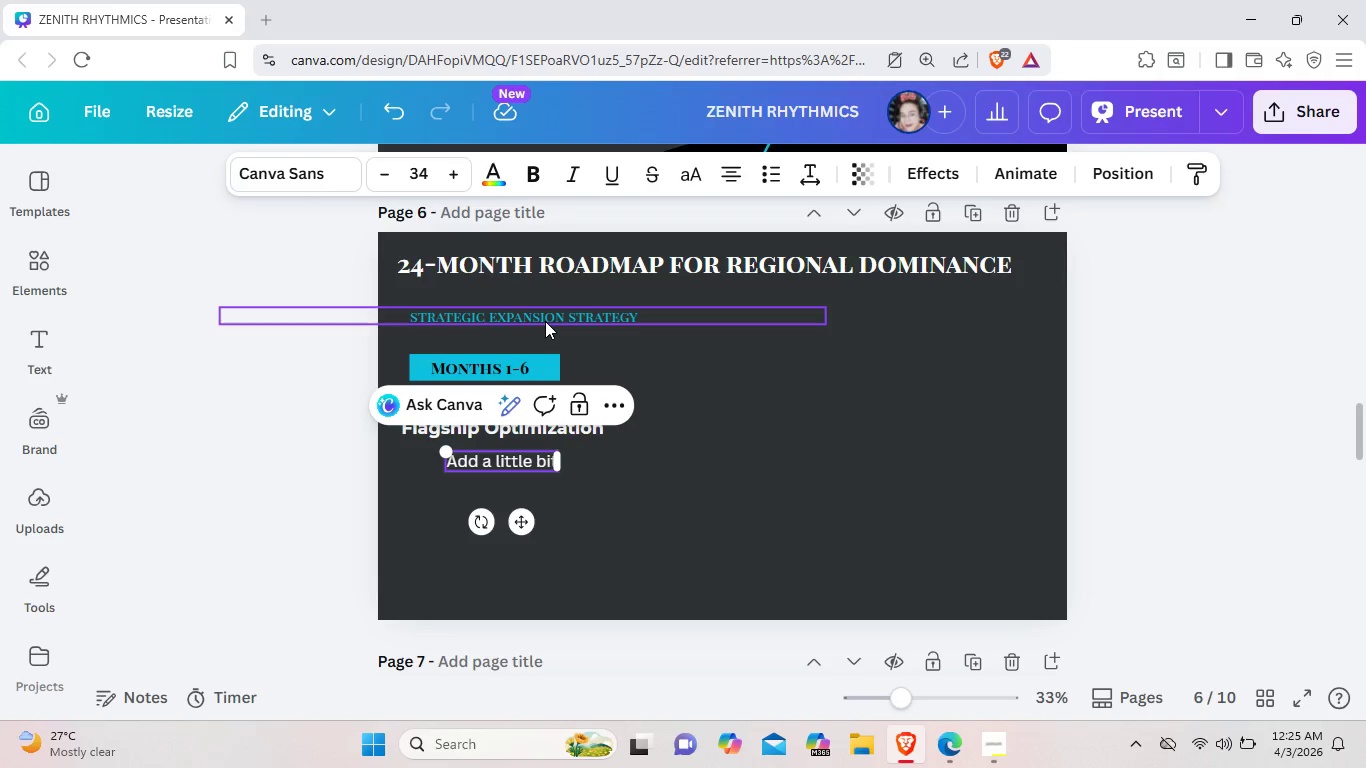 
key(Backspace)
 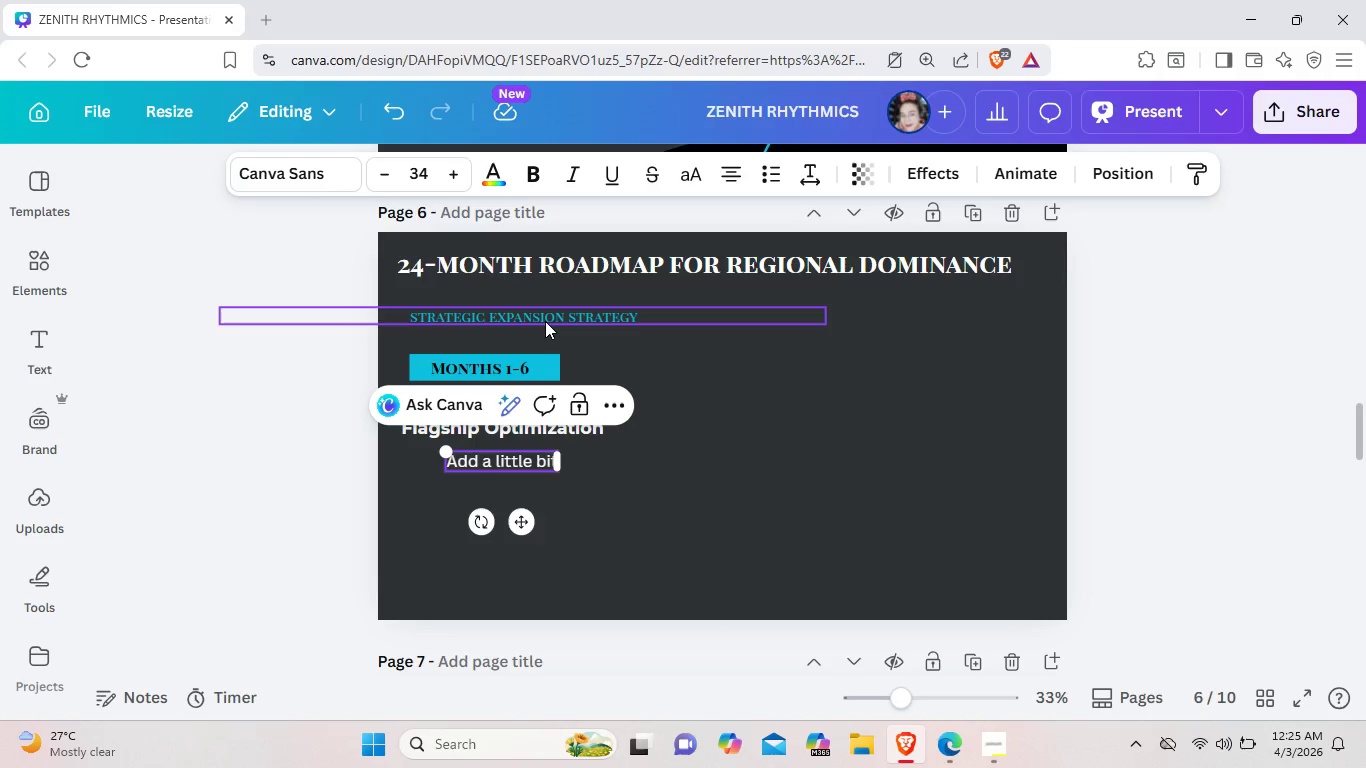 
key(Backspace)
 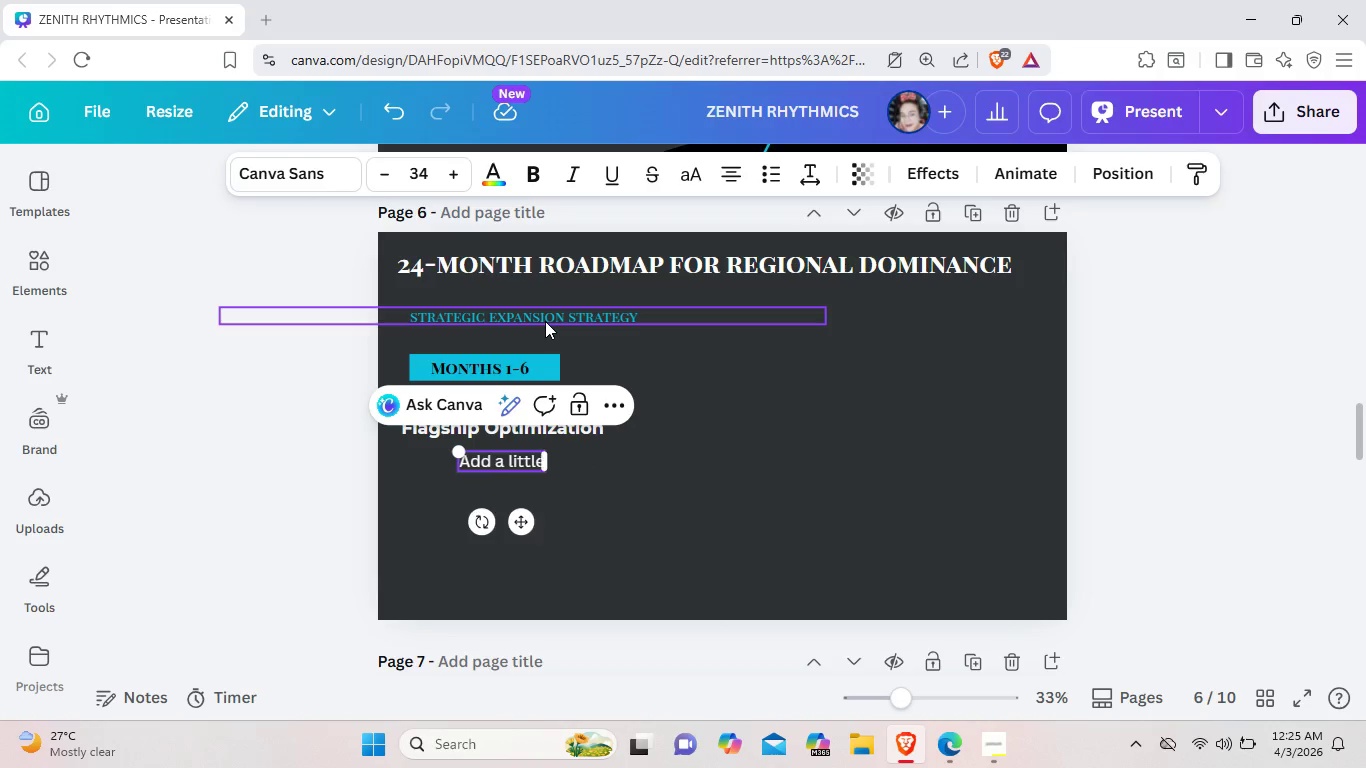 
key(Backspace)
 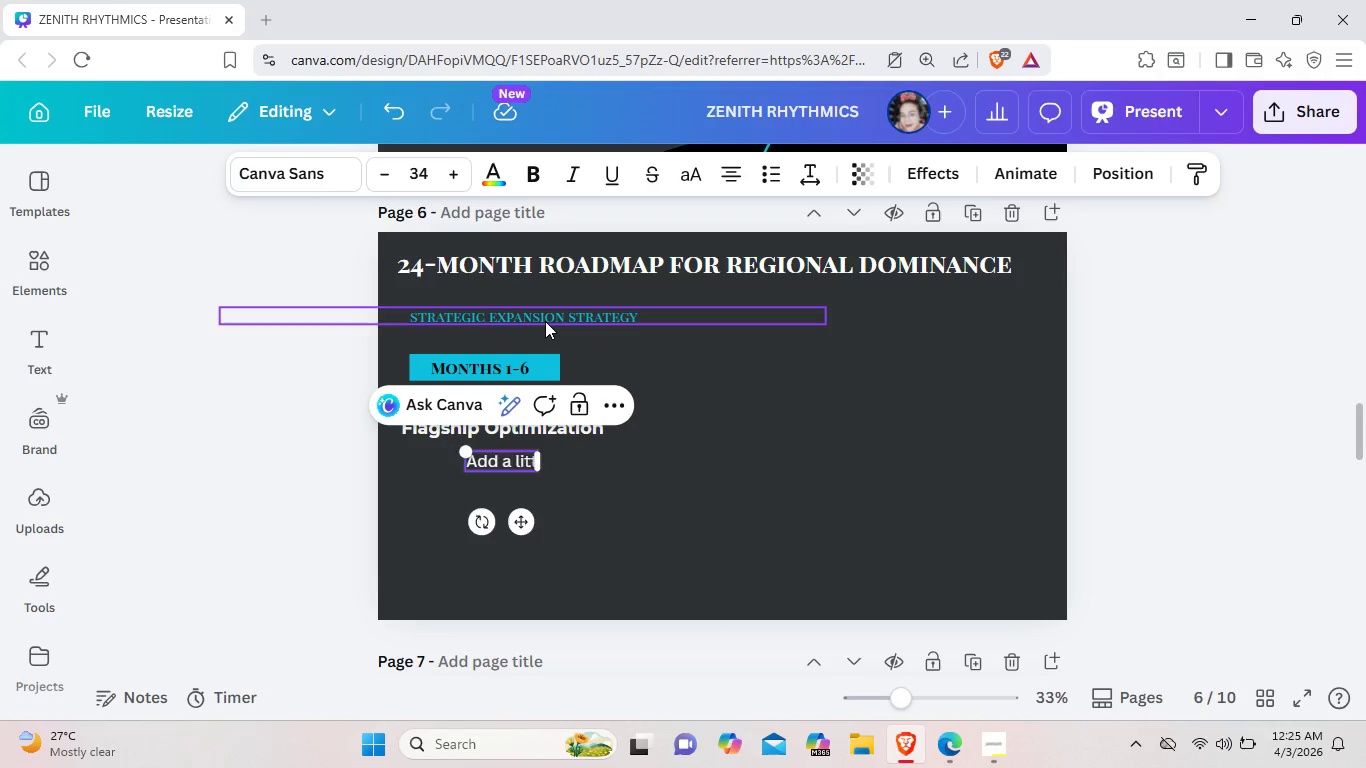 
key(Backspace)
 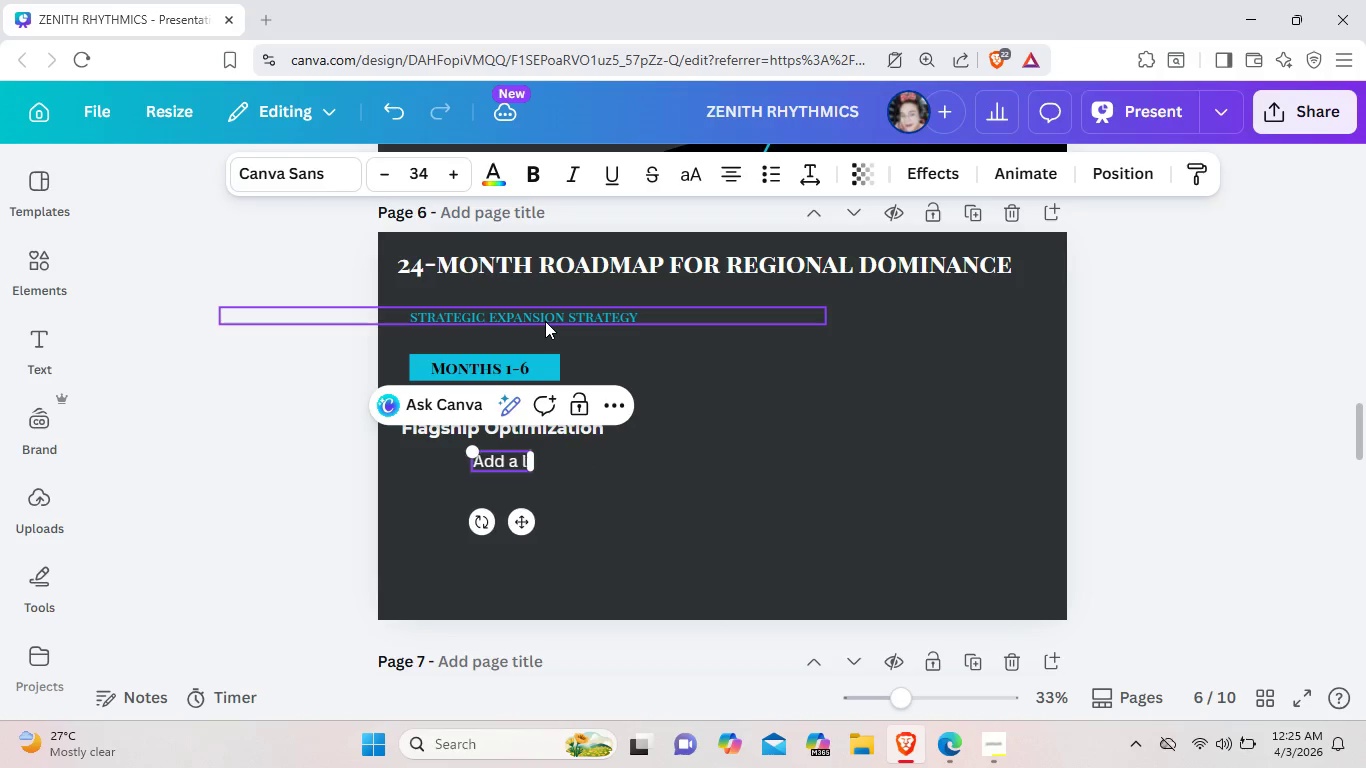 
key(Backspace)
 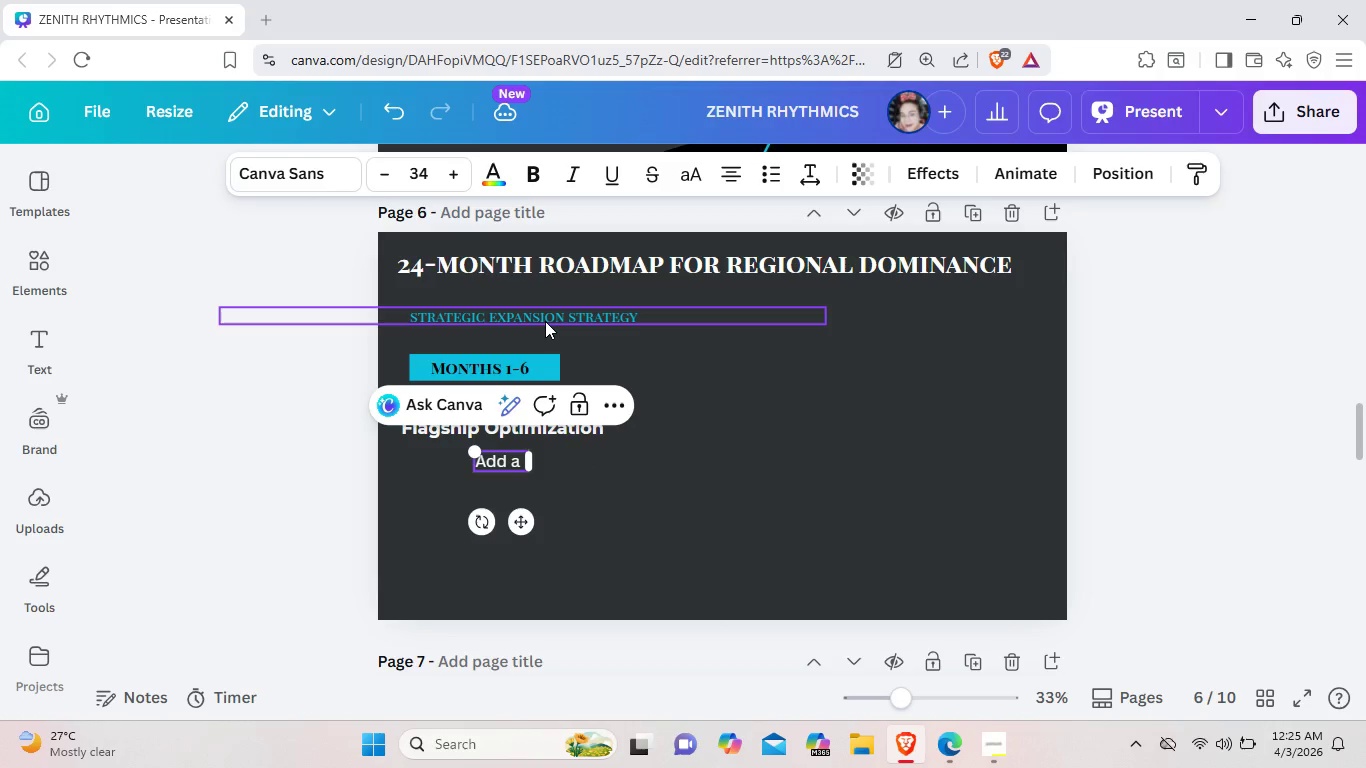 
key(Backspace)
 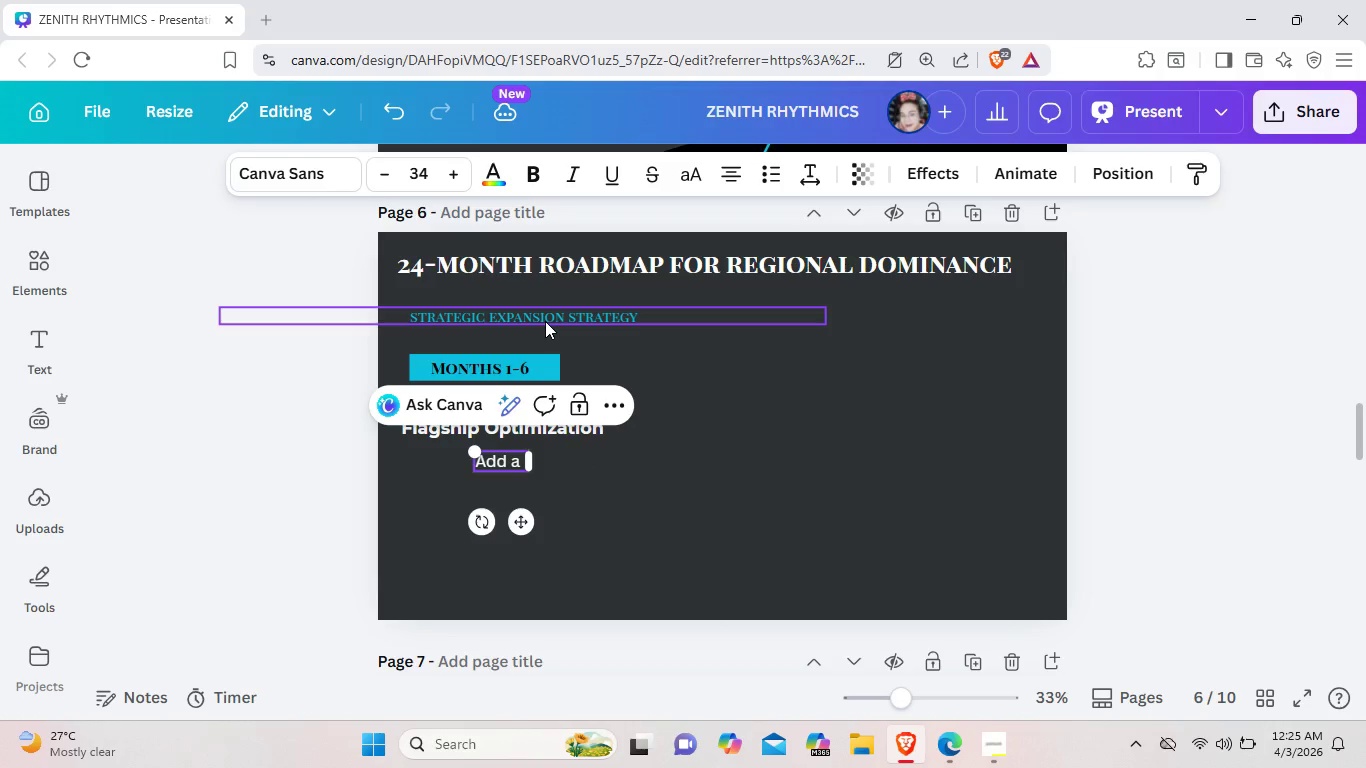 
key(Backspace)
 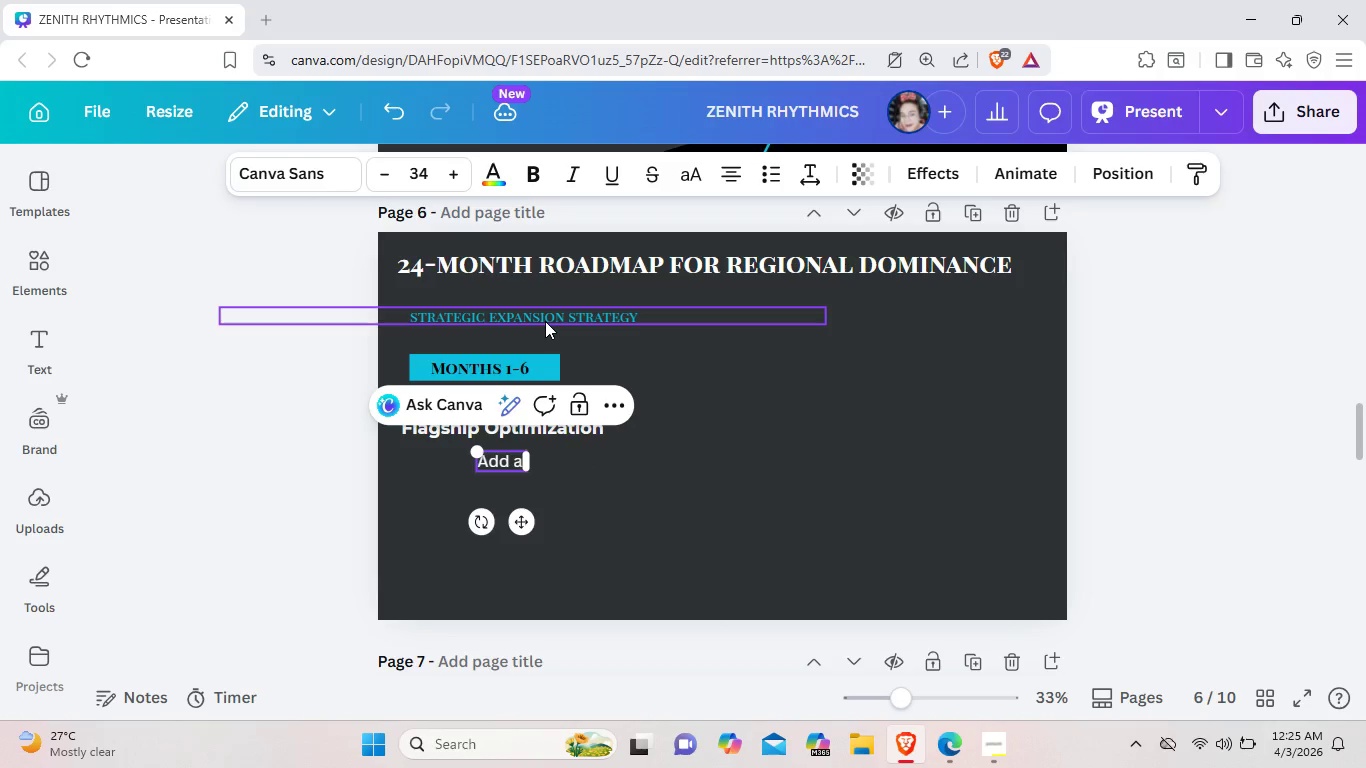 
key(Backspace)
 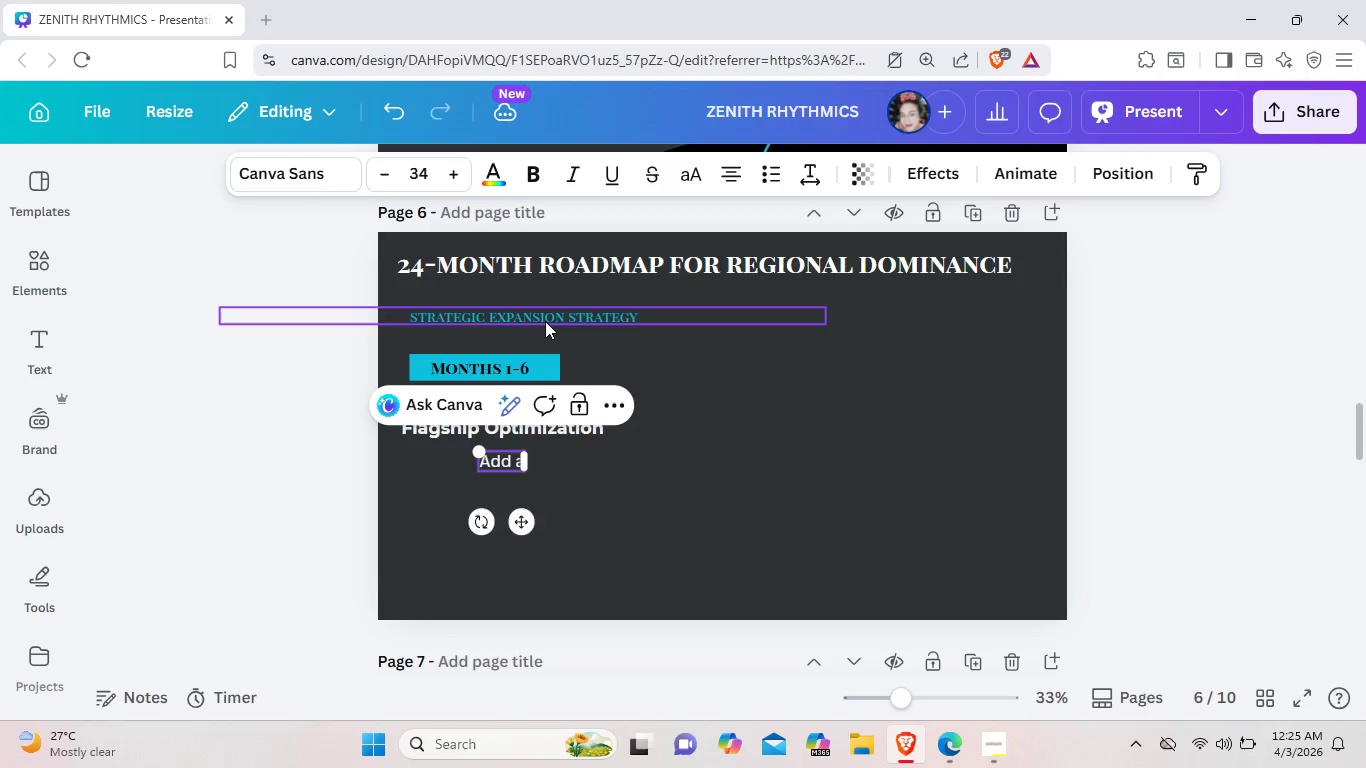 
key(Backspace)
 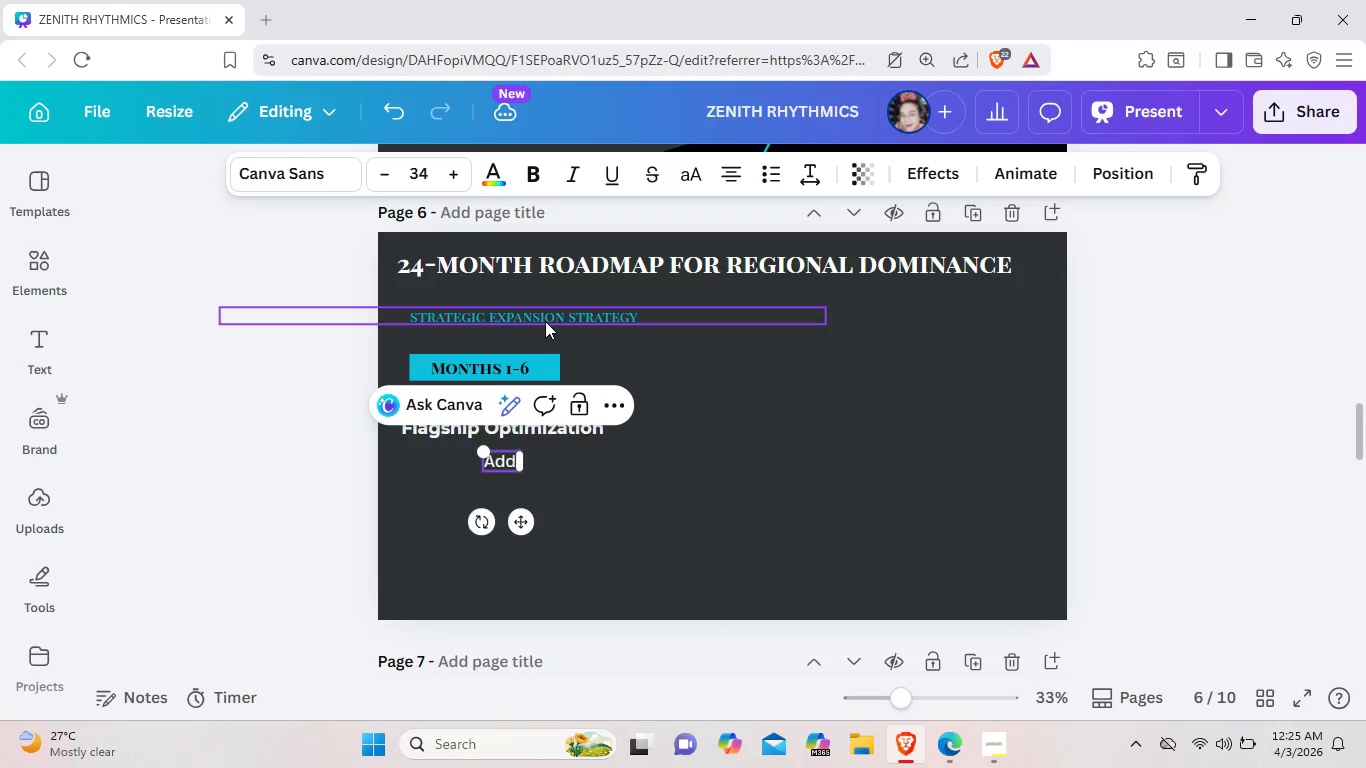 
key(Backspace)
 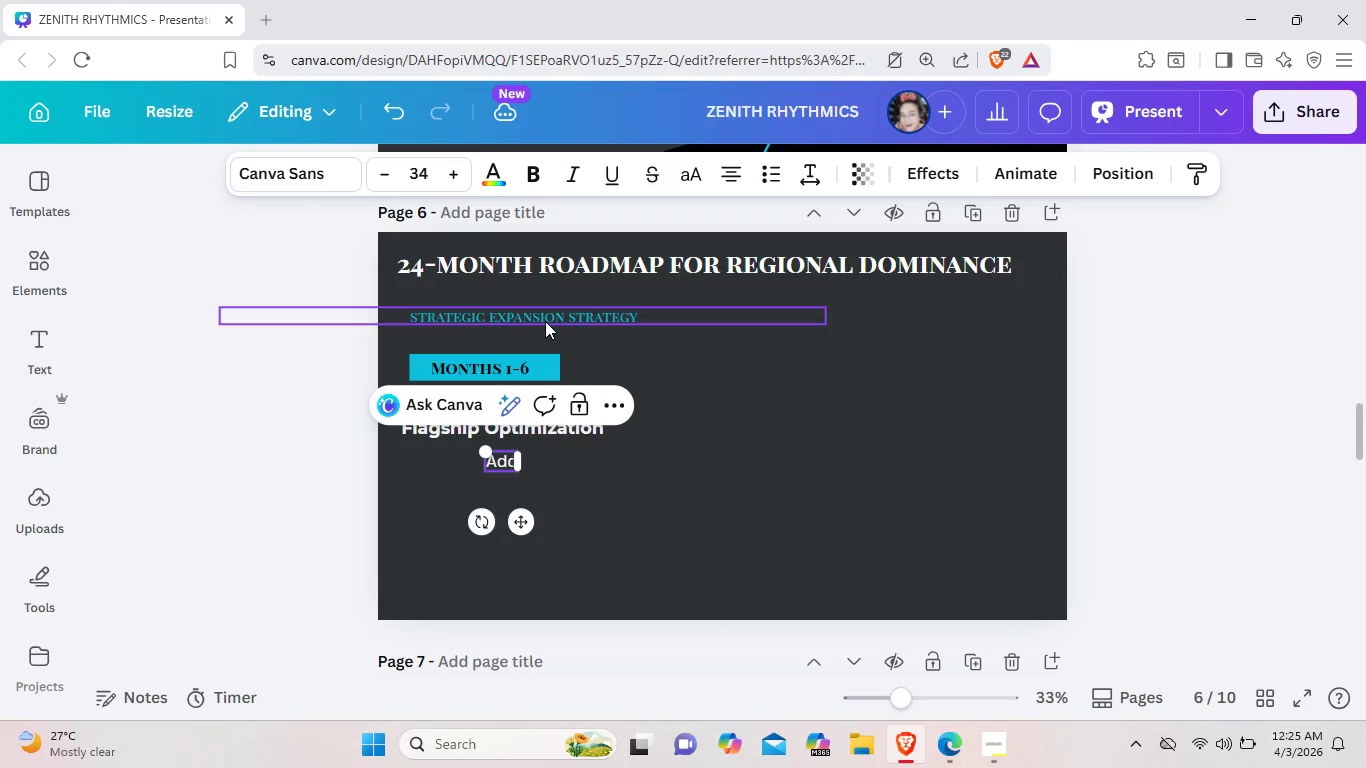 
key(Backspace)
 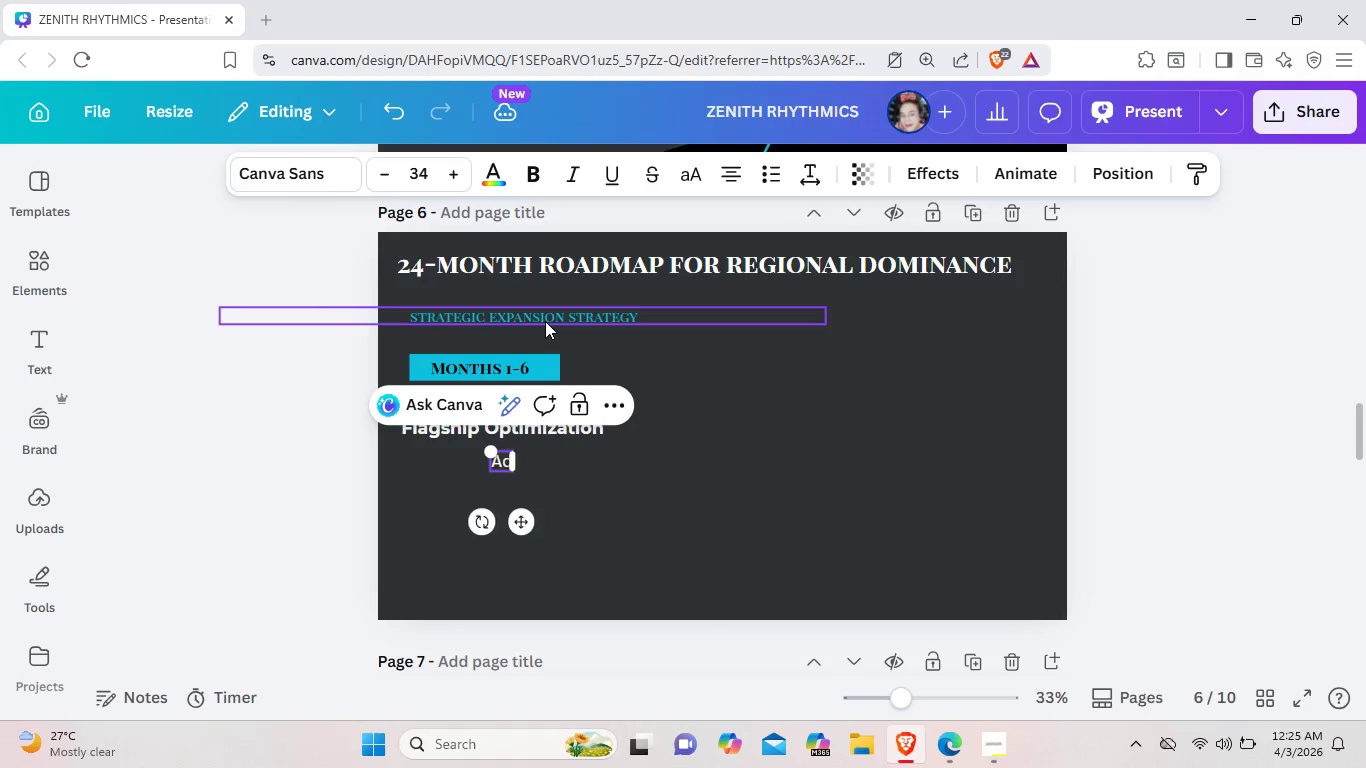 
key(Backspace)
 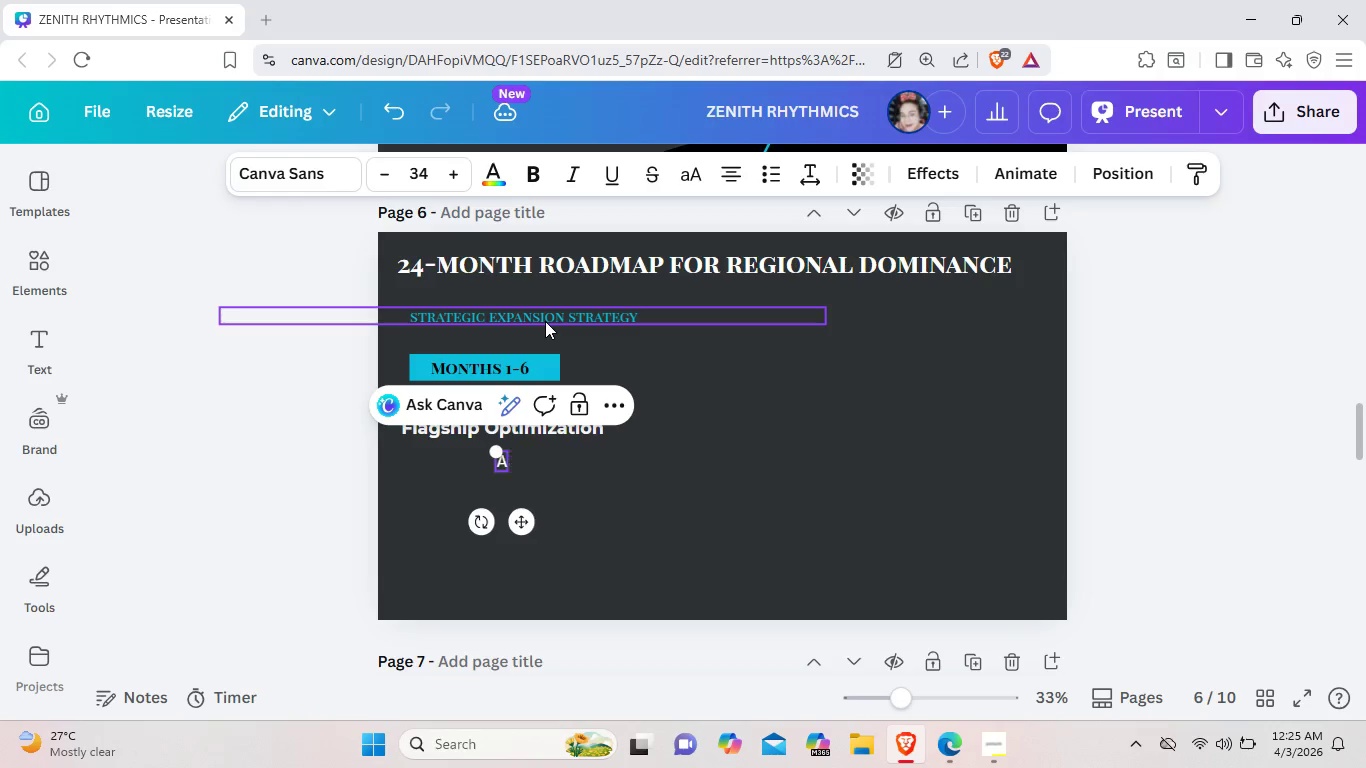 
key(Backspace)
 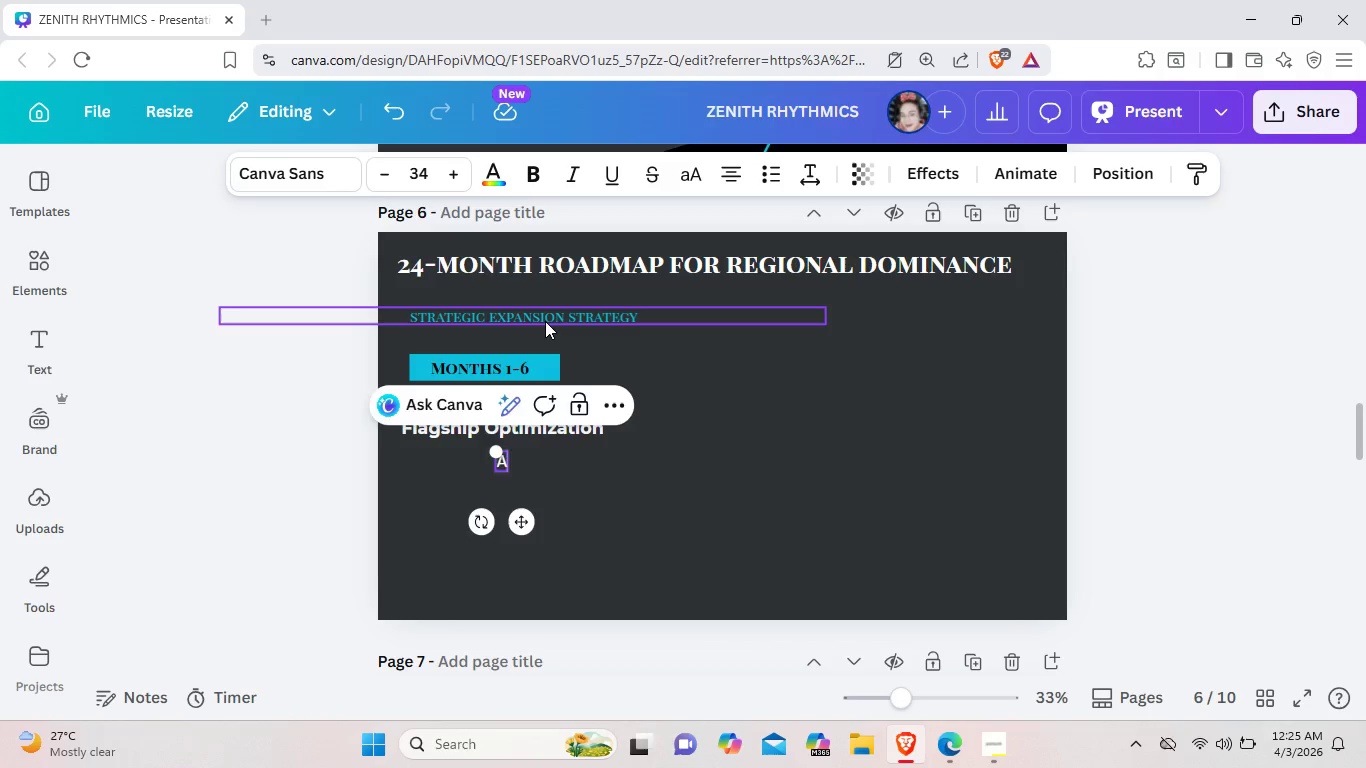 
key(Backspace)
 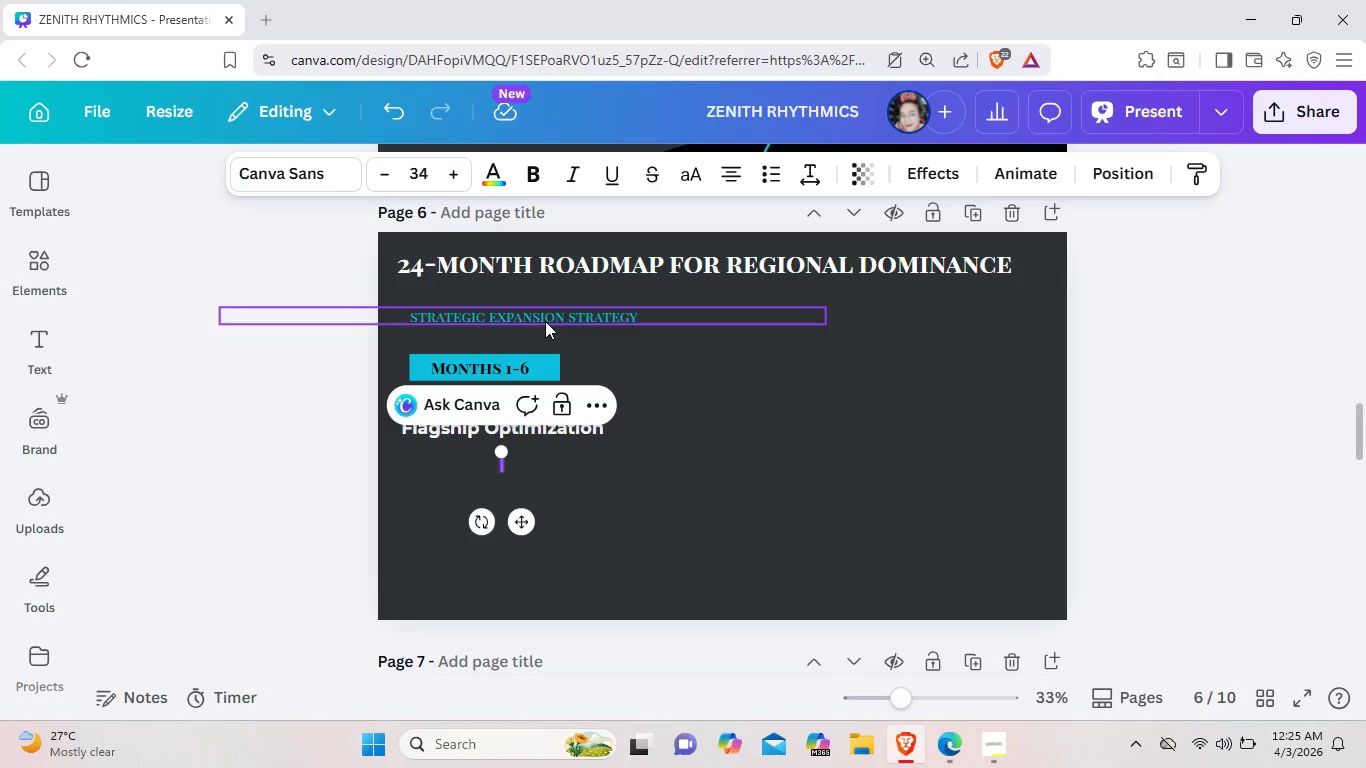 
hold_key(key=CapsLock, duration=0.48)
 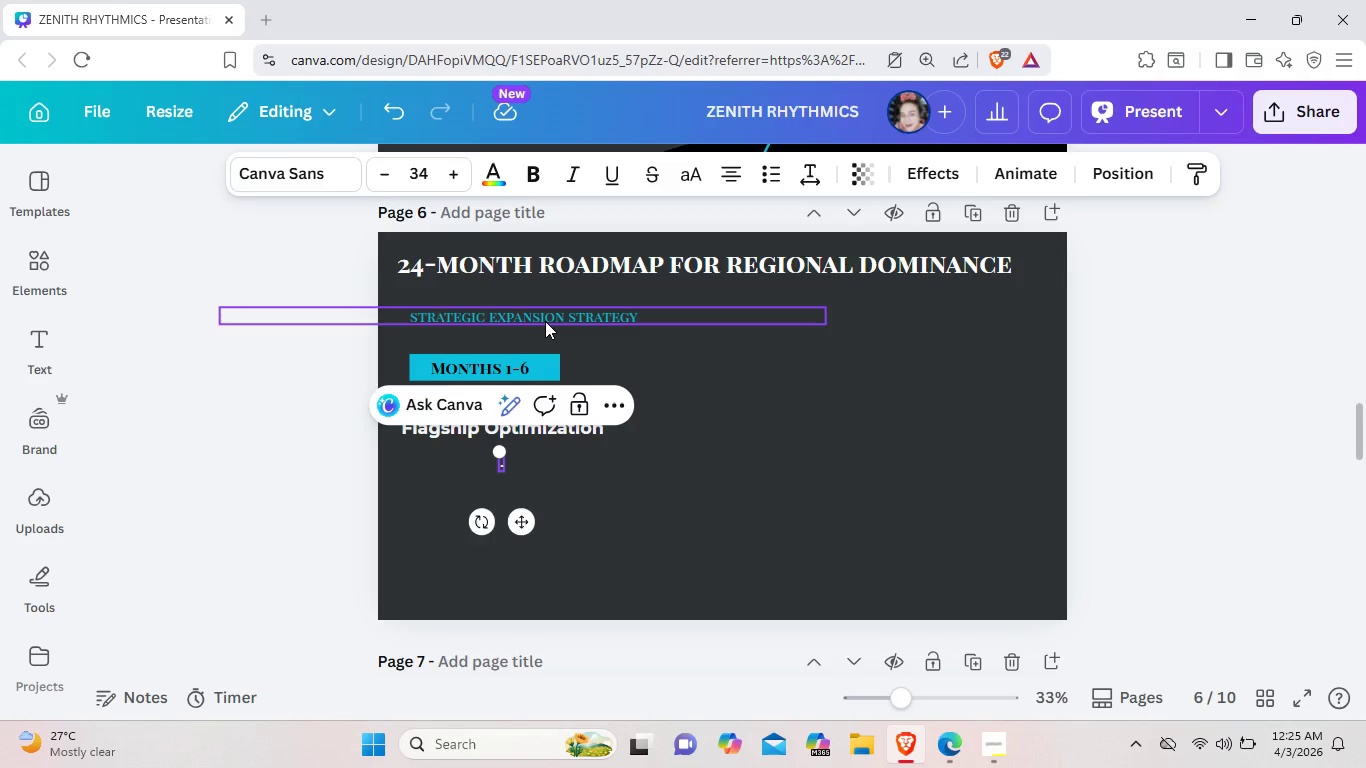 
type(.)
key(Backspace)
type(<  eXPAND)
key(Backspace)
key(Backspace)
key(Backspace)
key(Backspace)
key(Backspace)
key(Backspace)
type(EXPAND)
key(Backspace)
key(Backspace)
key(Backspace)
key(Backspace)
key(Backspace)
type(XPAND)
key(Backspace)
key(Backspace)
key(Backspace)
key(Backspace)
key(Backspace)
type(xo)
key(Backspace)
type(pand current facility-Flow")
 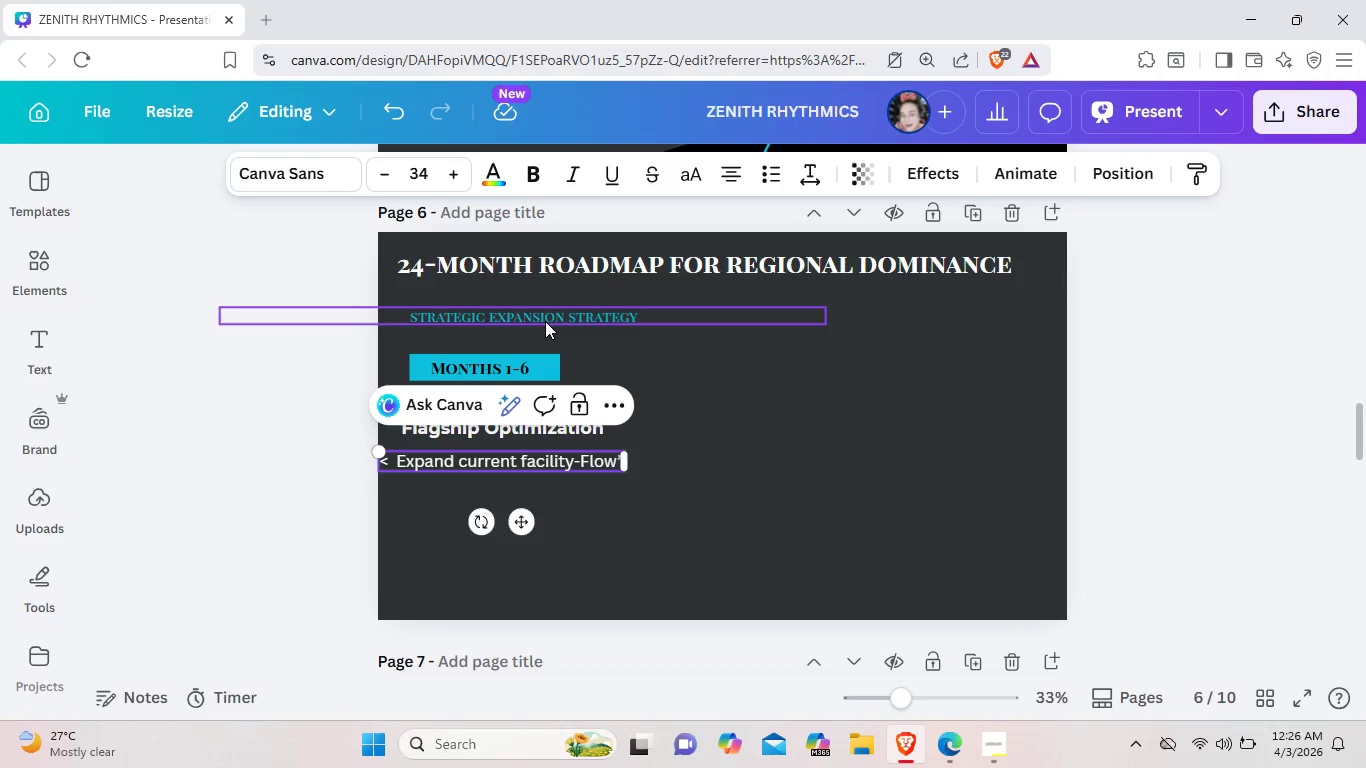 
wait(16.95)
 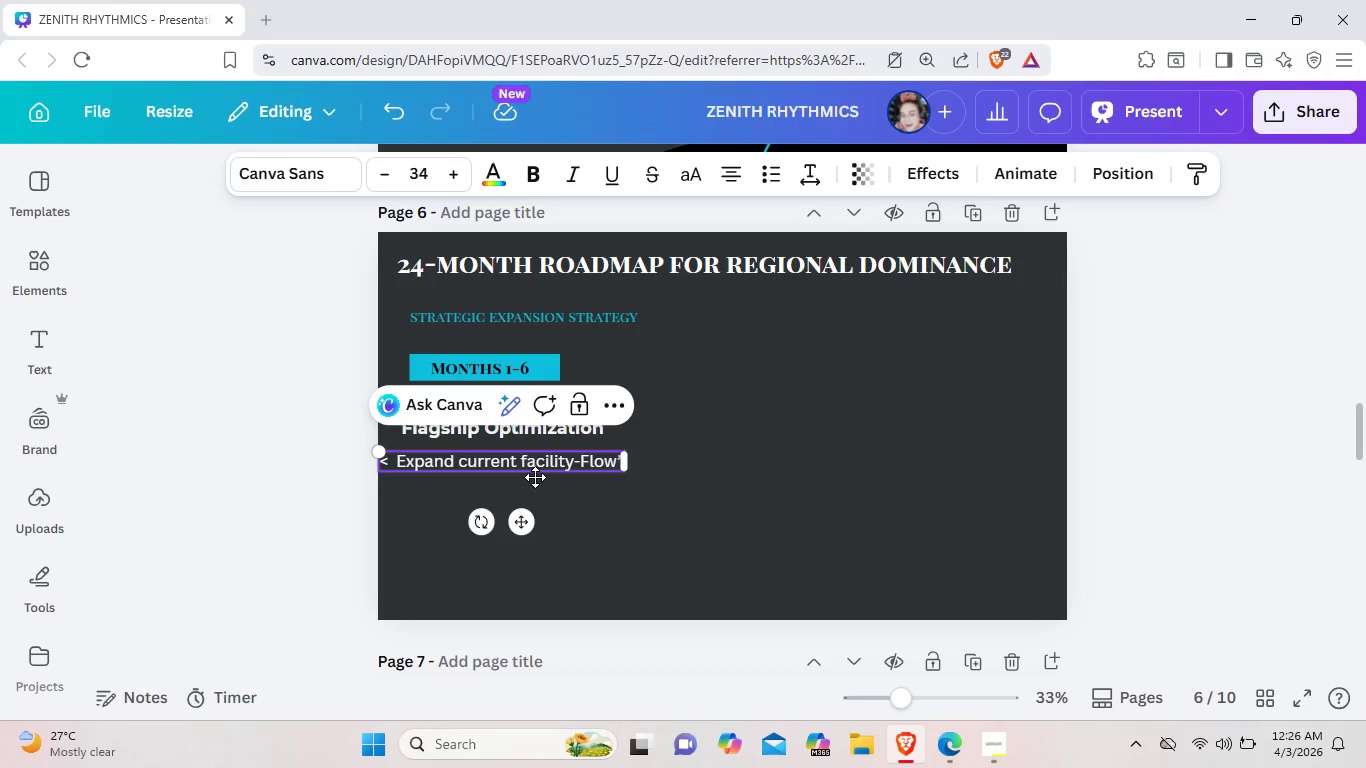 
left_click([619, 461])
 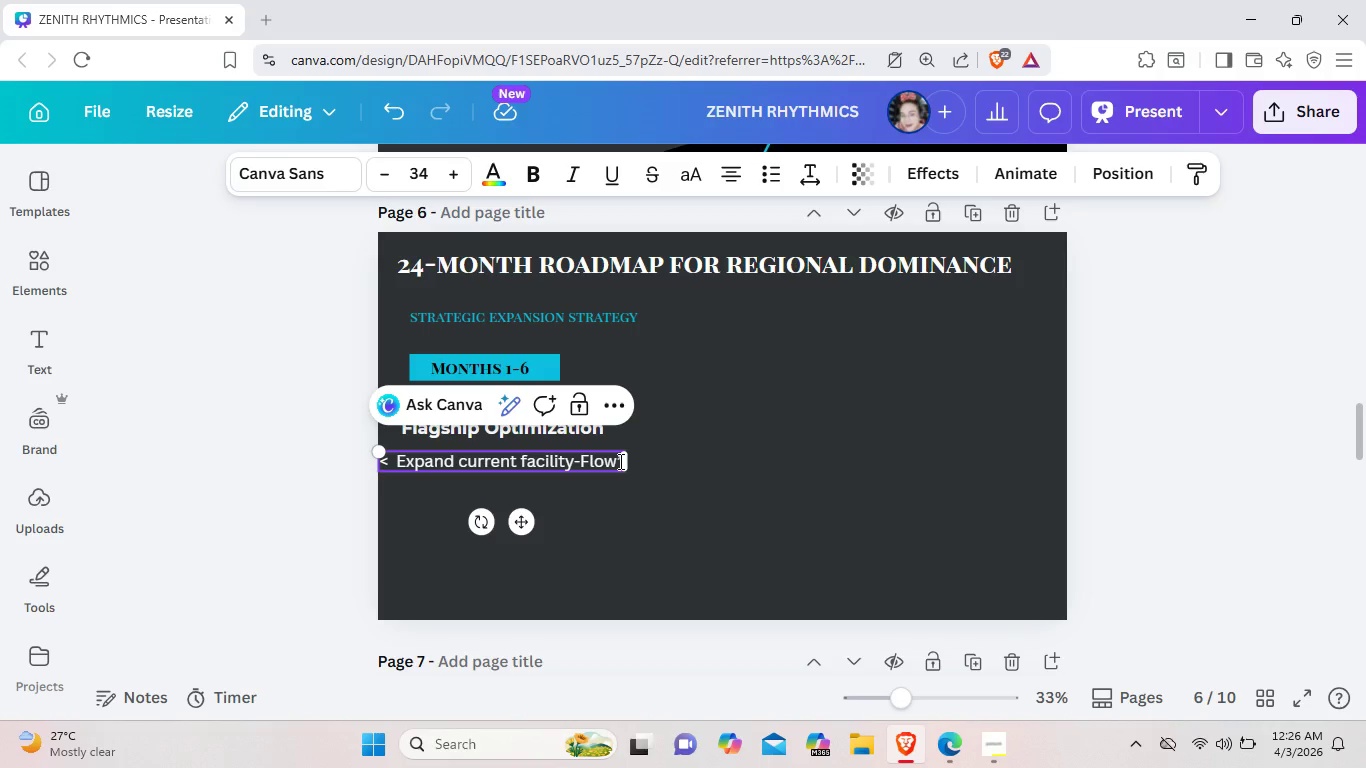 
key(ArrowRight)
 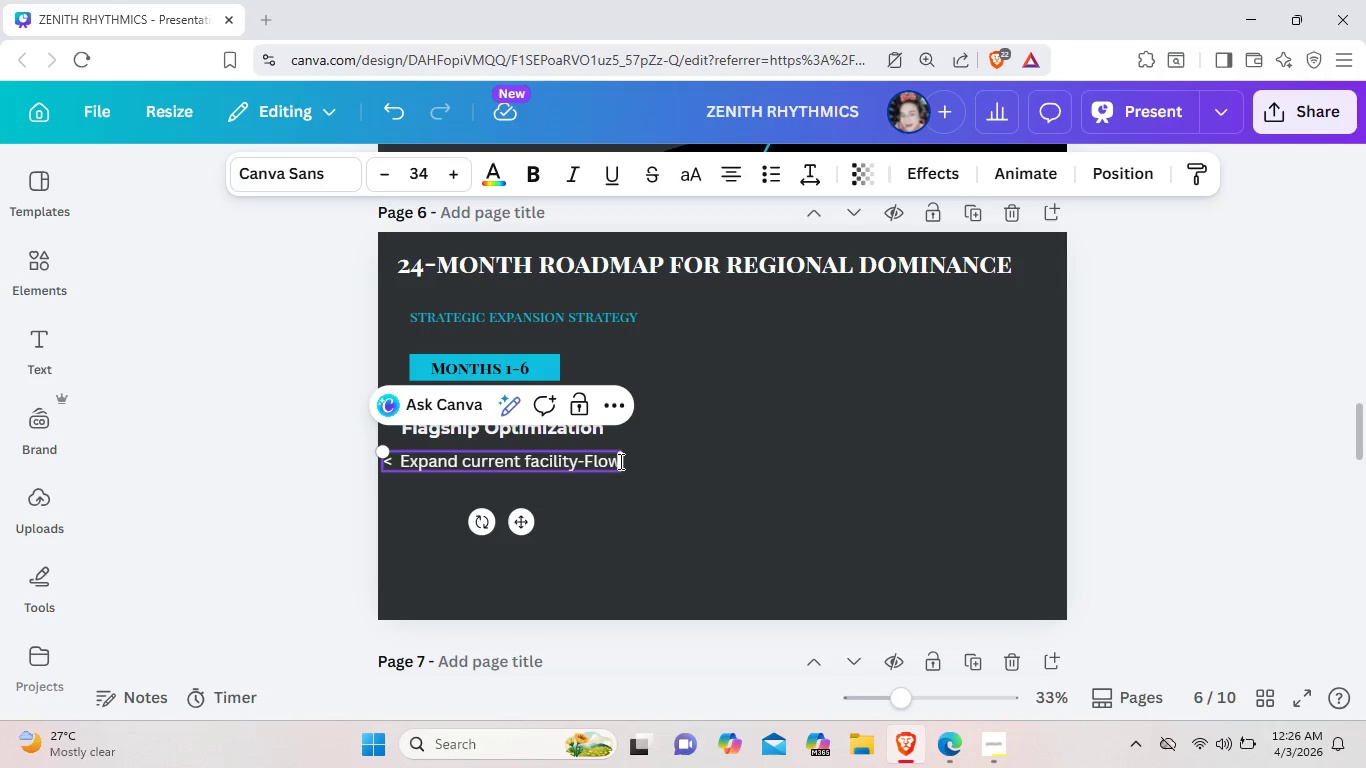 
key(Backspace)
key(Backspace)
key(Backspace)
key(Backspace)
key(Backspace)
key(Backspace)
type( to 5,000 sq ft.)
 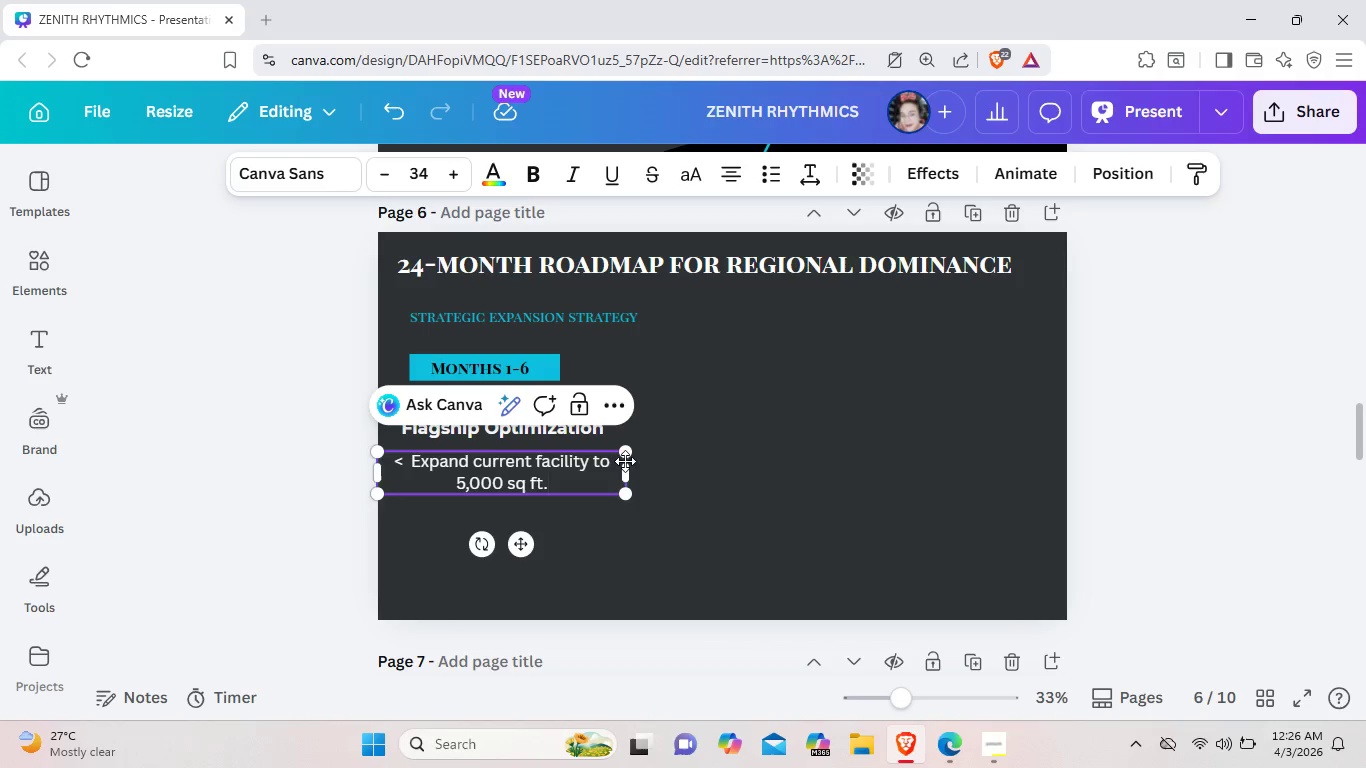 
left_click_drag(start_coordinate=[627, 468], to_coordinate=[676, 462])
 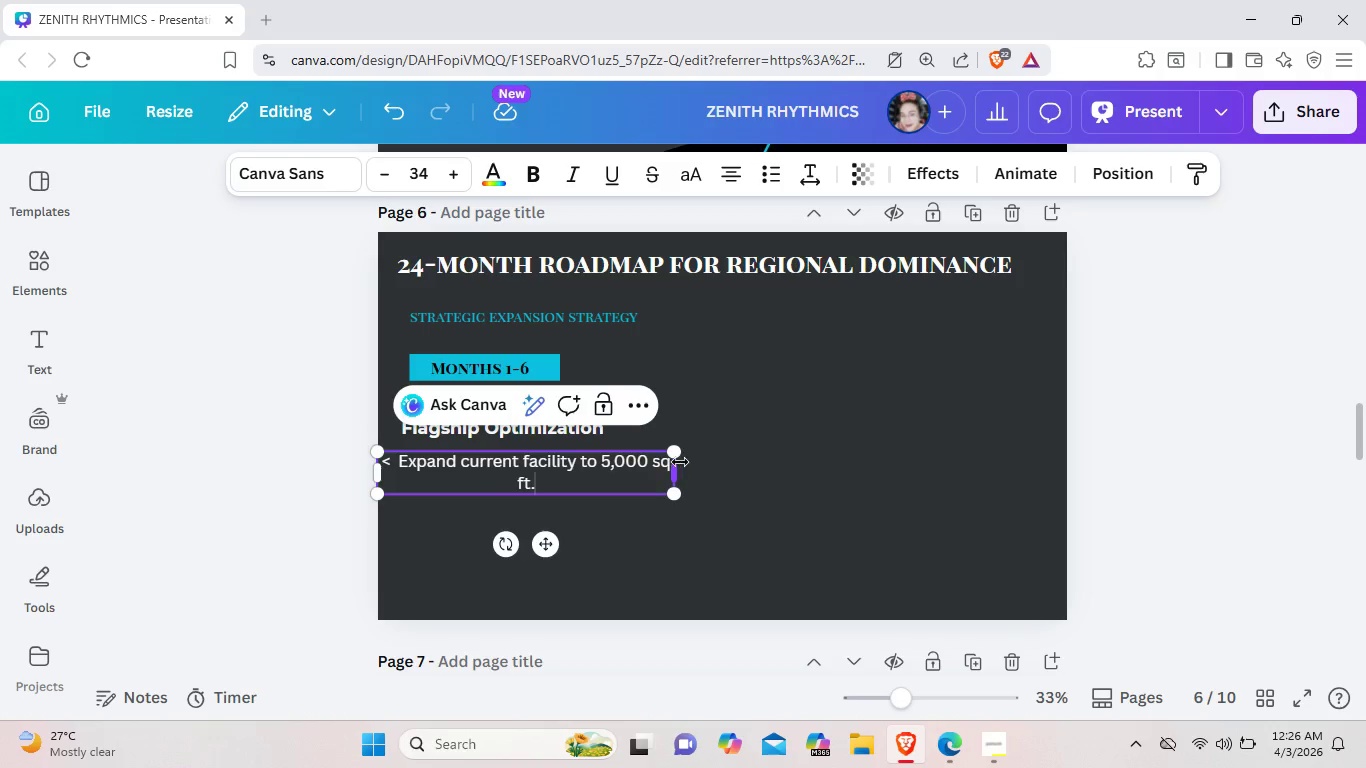 
left_click_drag(start_coordinate=[676, 462], to_coordinate=[698, 459])
 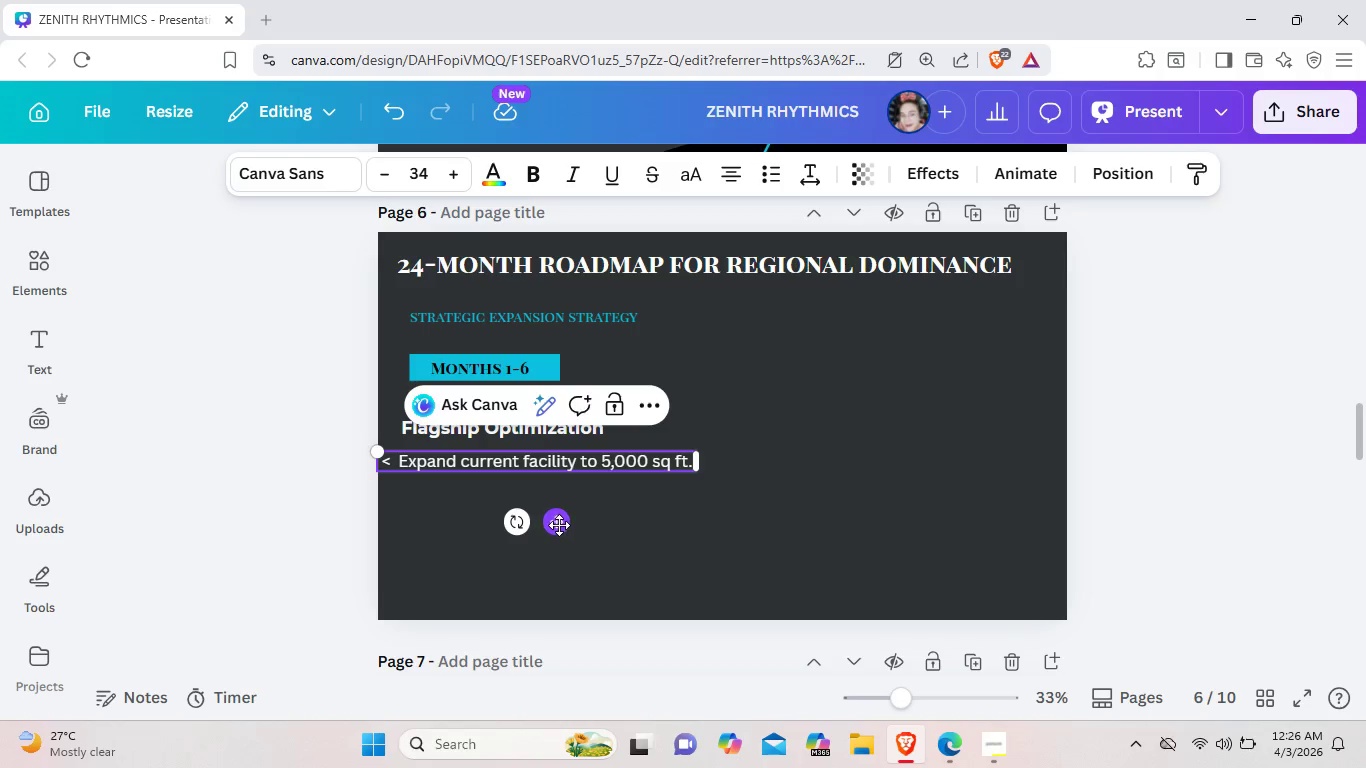 
left_click_drag(start_coordinate=[559, 525], to_coordinate=[571, 524])
 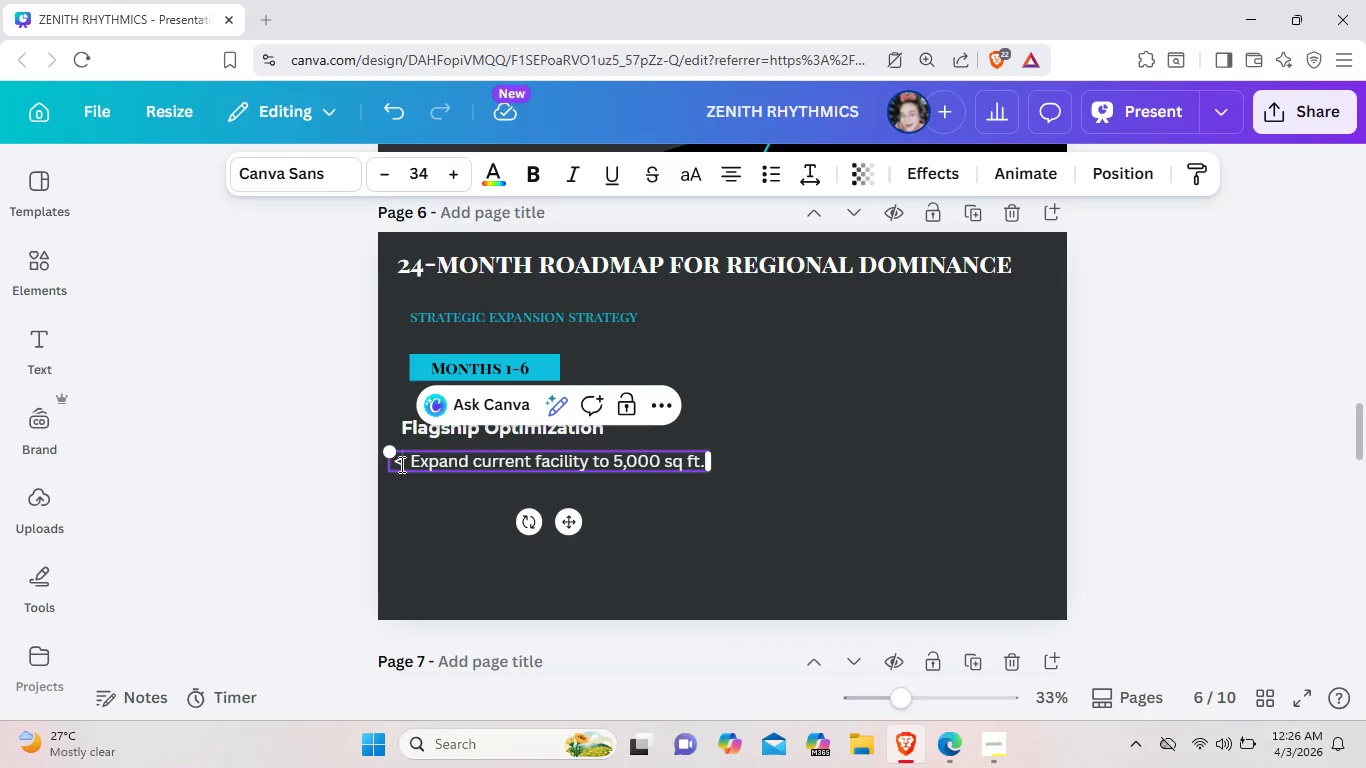 
left_click([400, 464])
 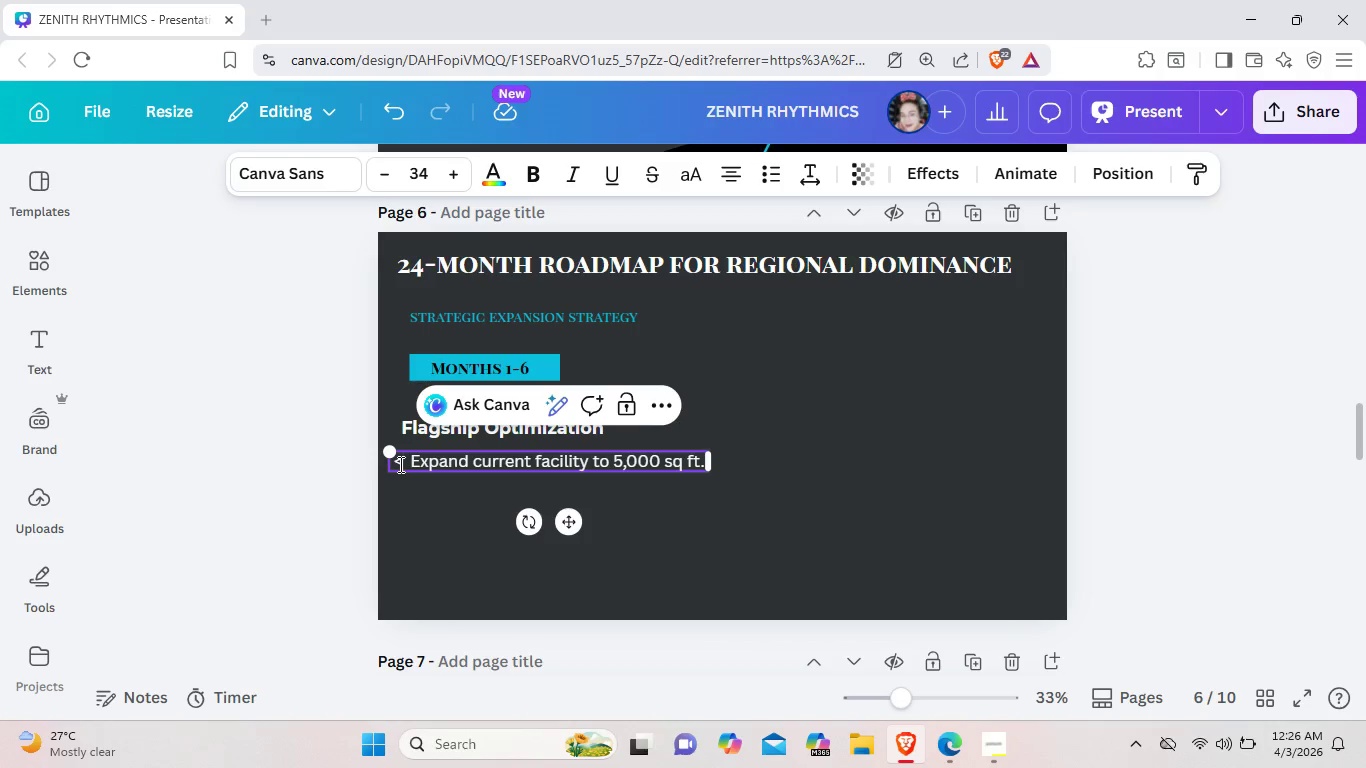 
key(Backspace)
 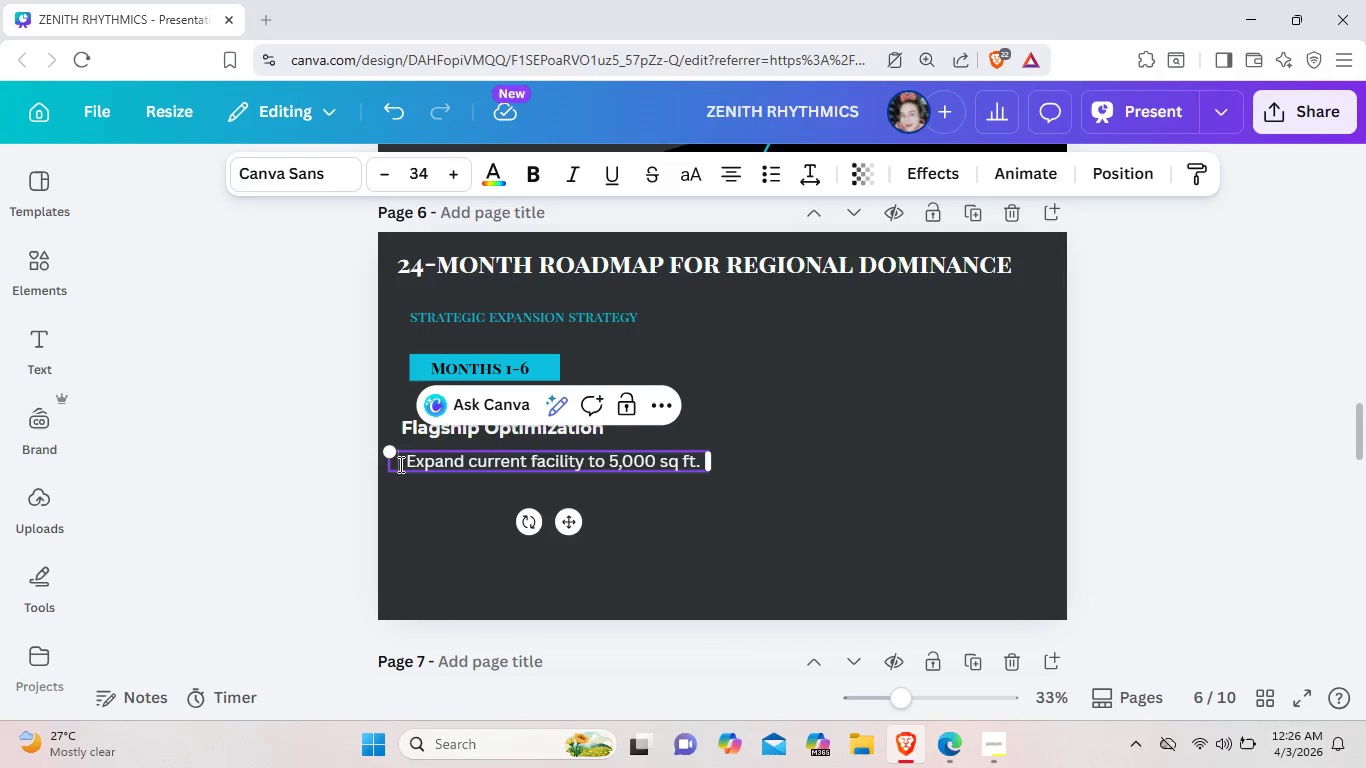 
key(Shift+Period)
 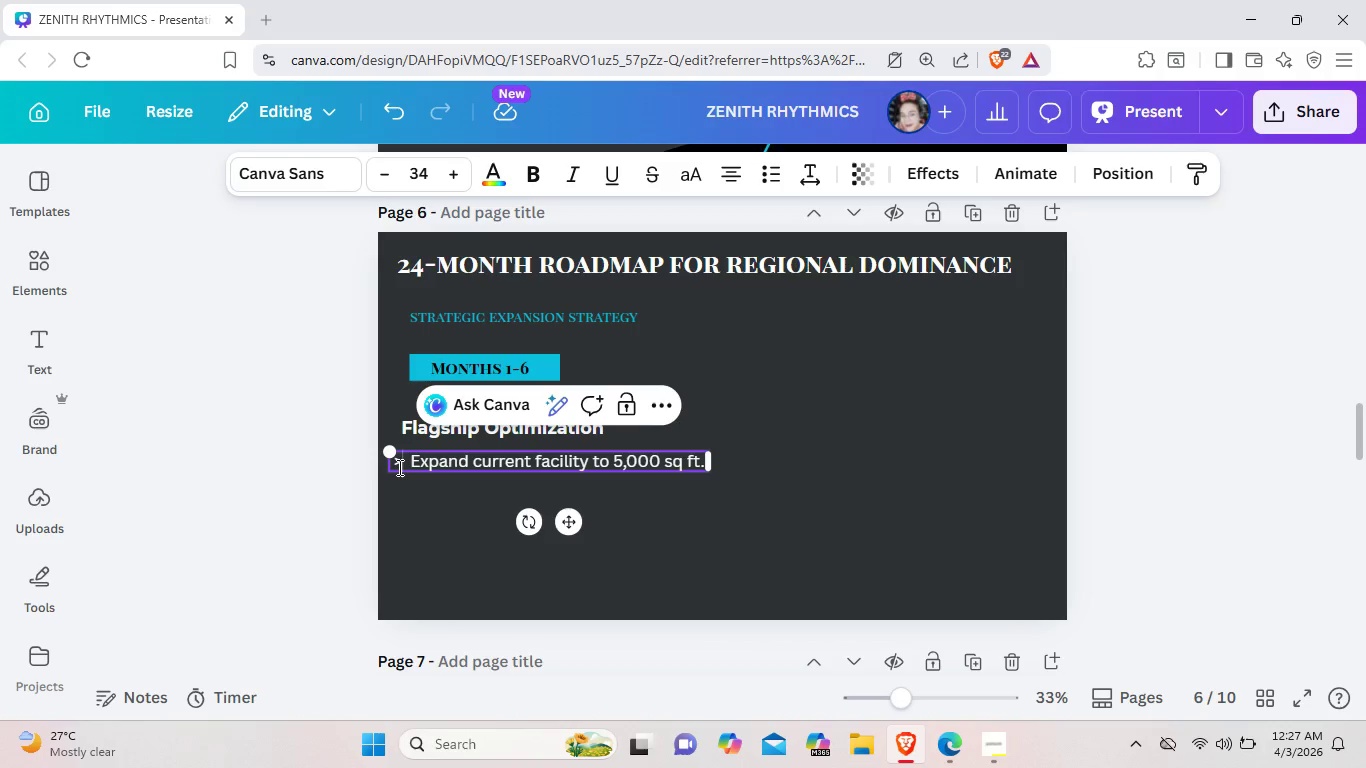 
left_click_drag(start_coordinate=[404, 467], to_coordinate=[393, 464])
 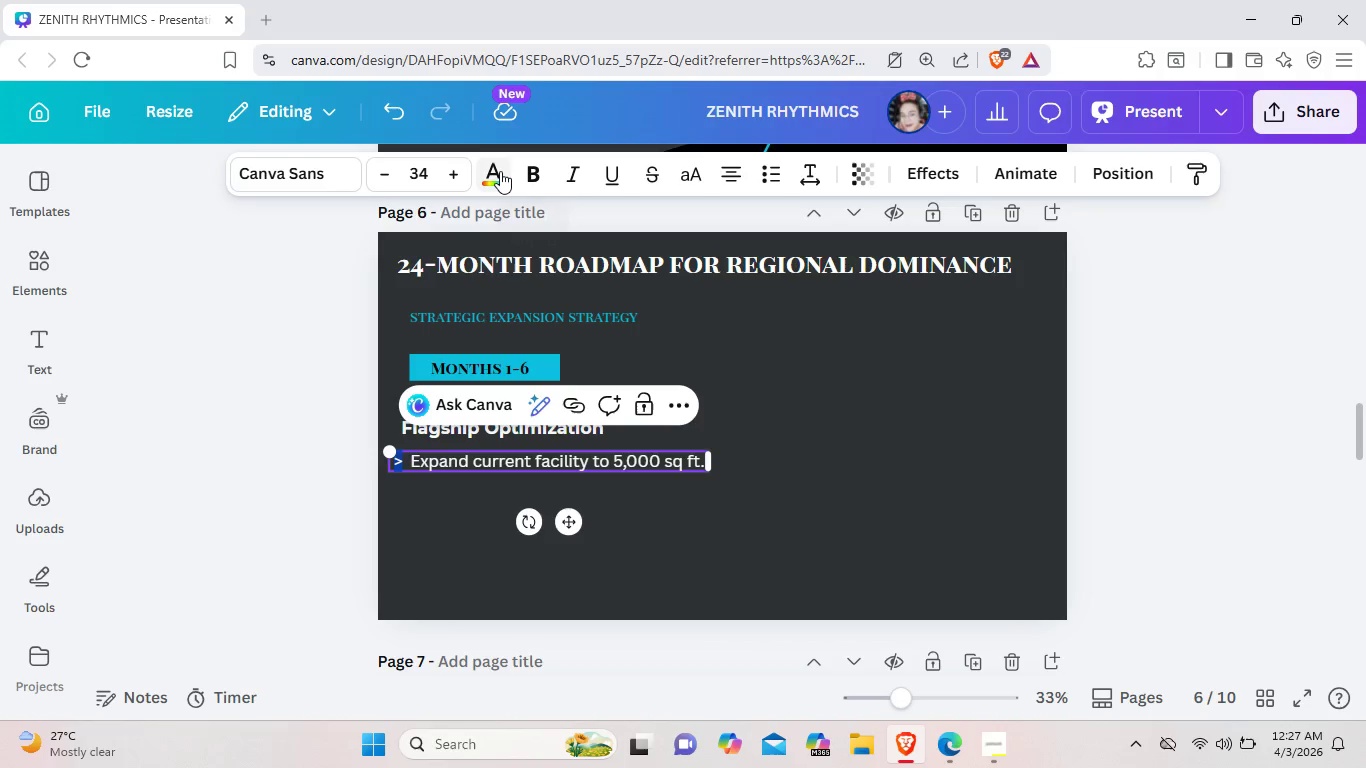 
left_click([500, 171])
 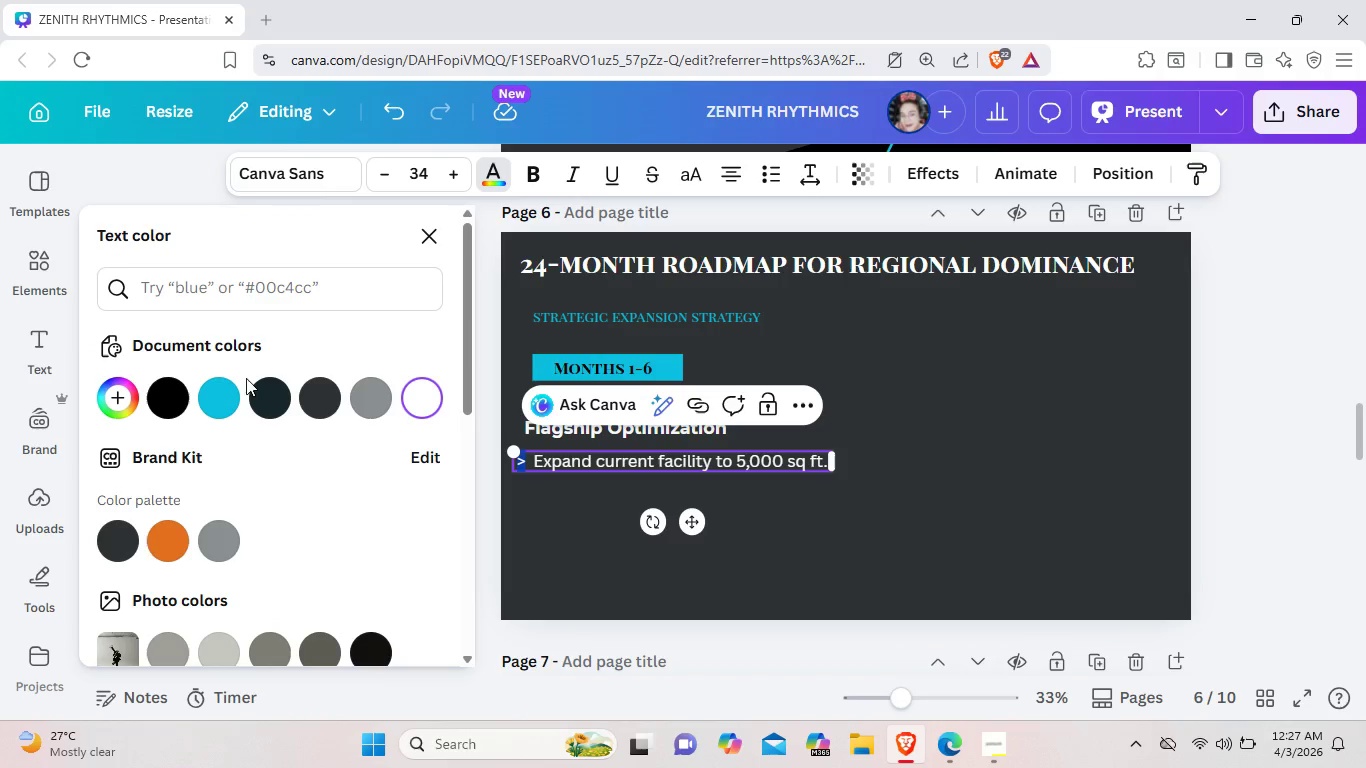 
left_click([220, 391])
 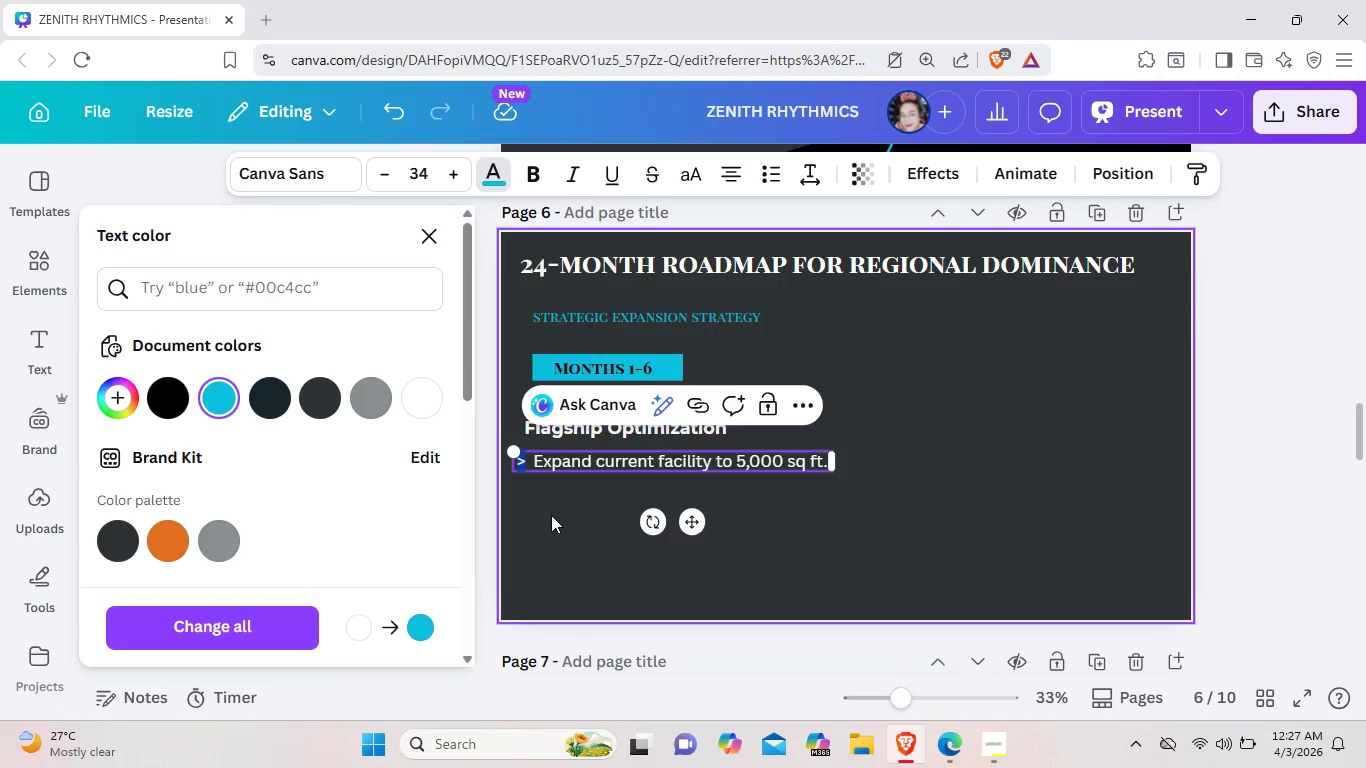 
left_click([551, 515])
 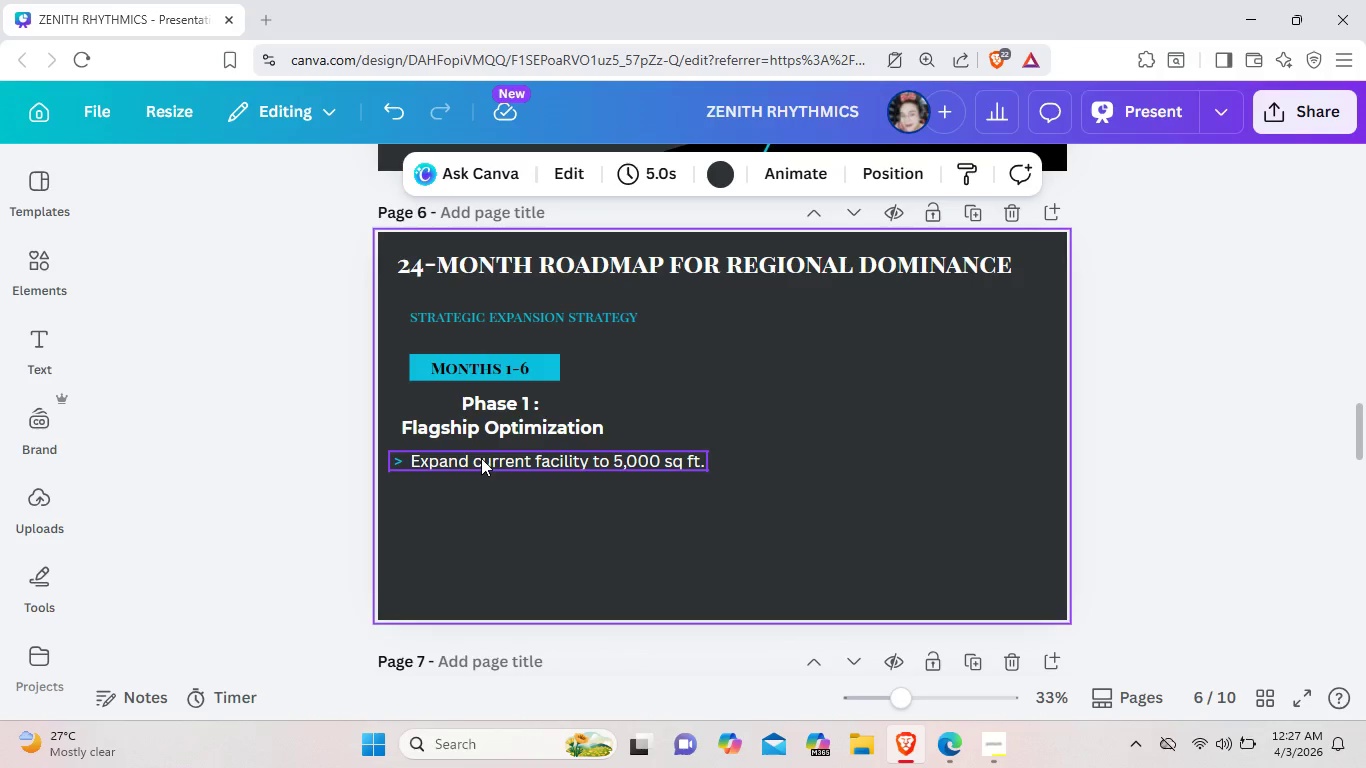 
left_click([481, 458])
 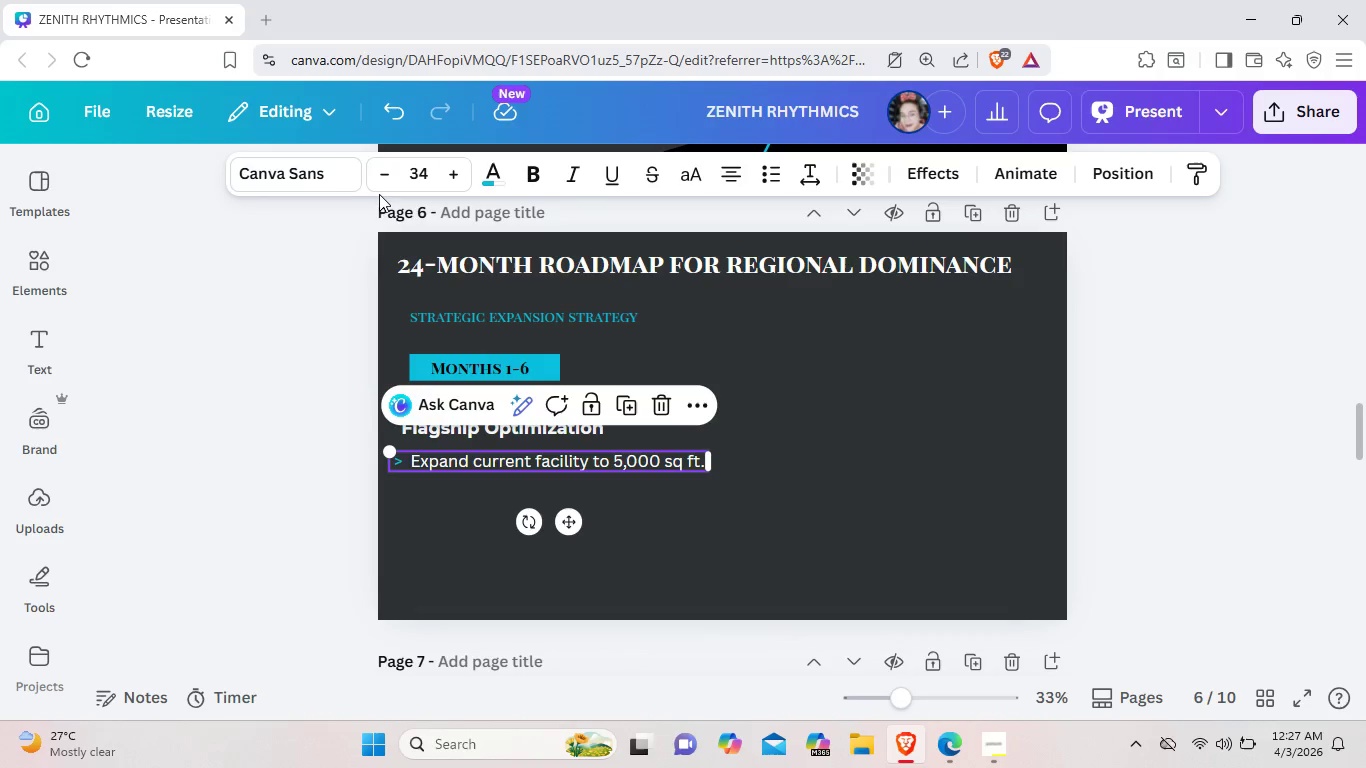 
left_click([337, 163])
 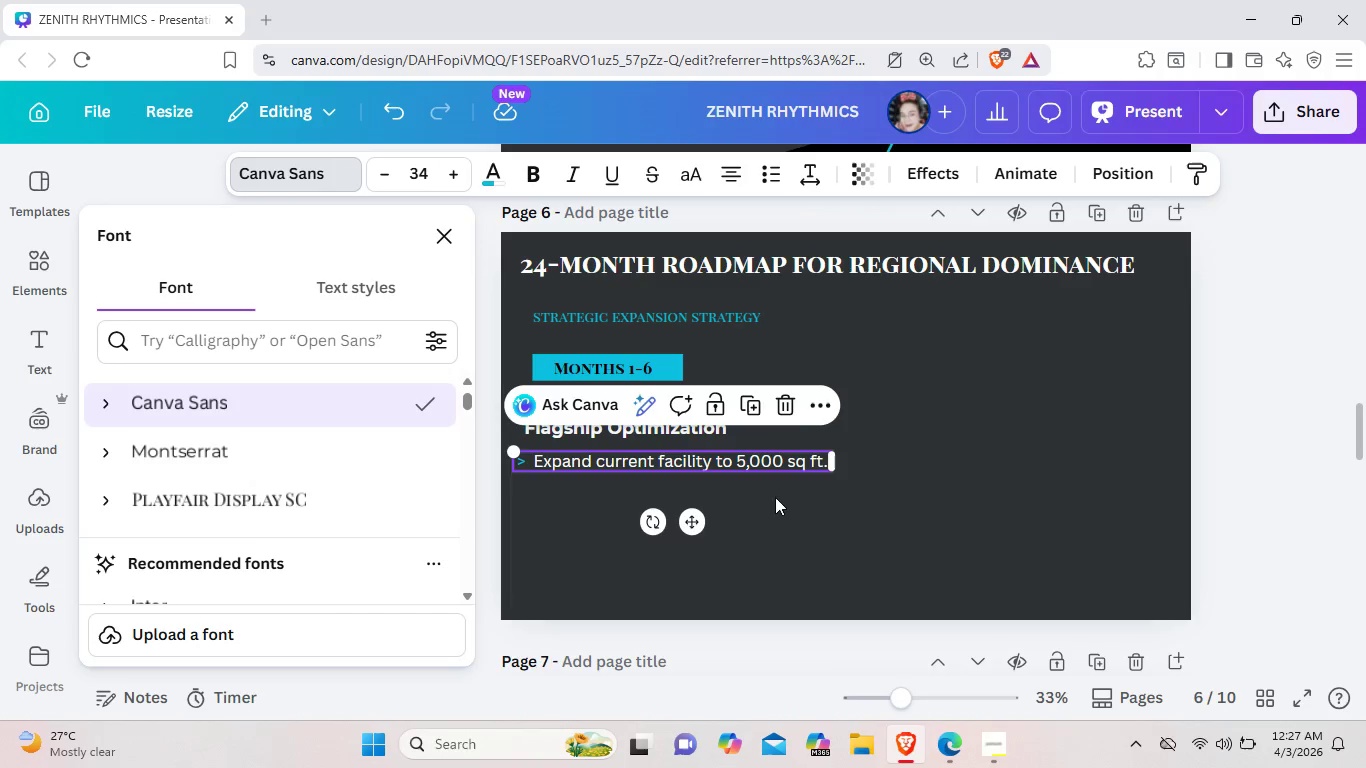 
left_click([793, 513])
 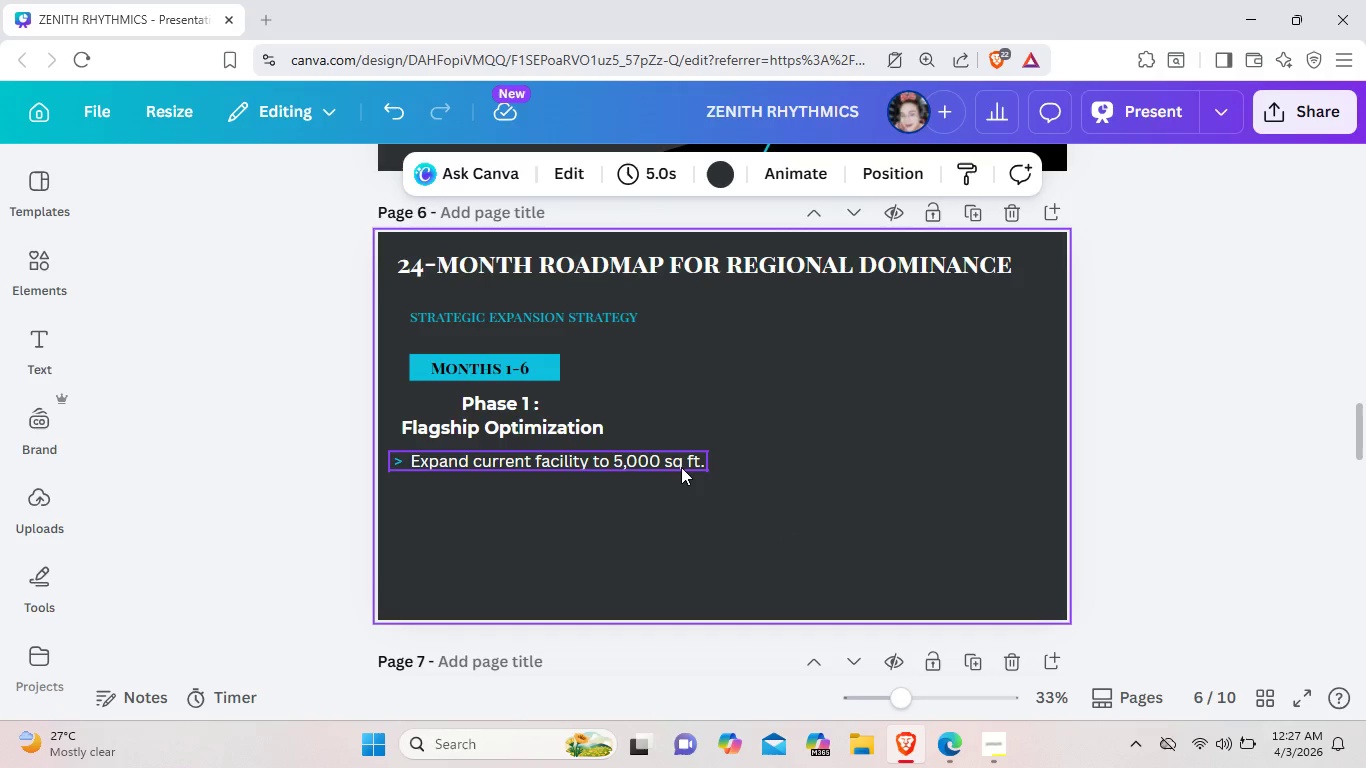 
left_click([675, 463])
 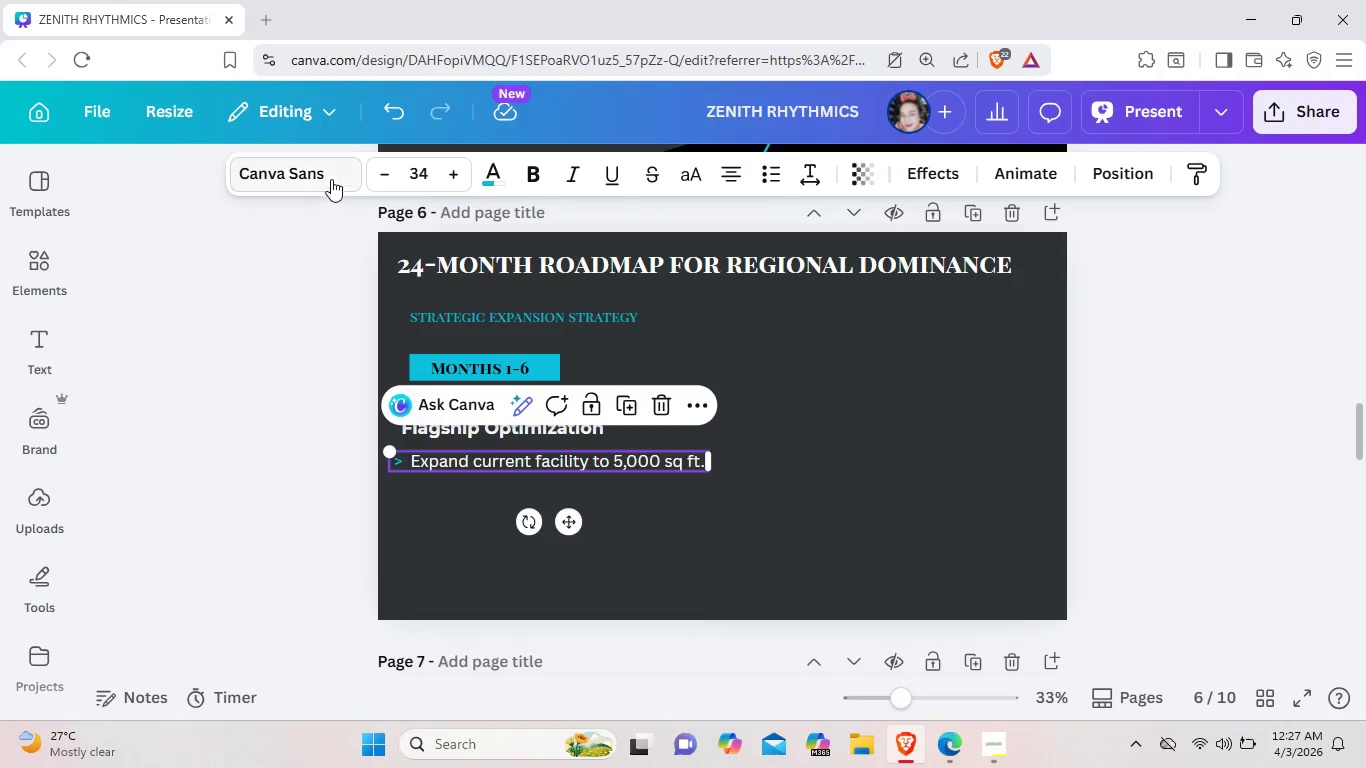 
left_click([321, 171])
 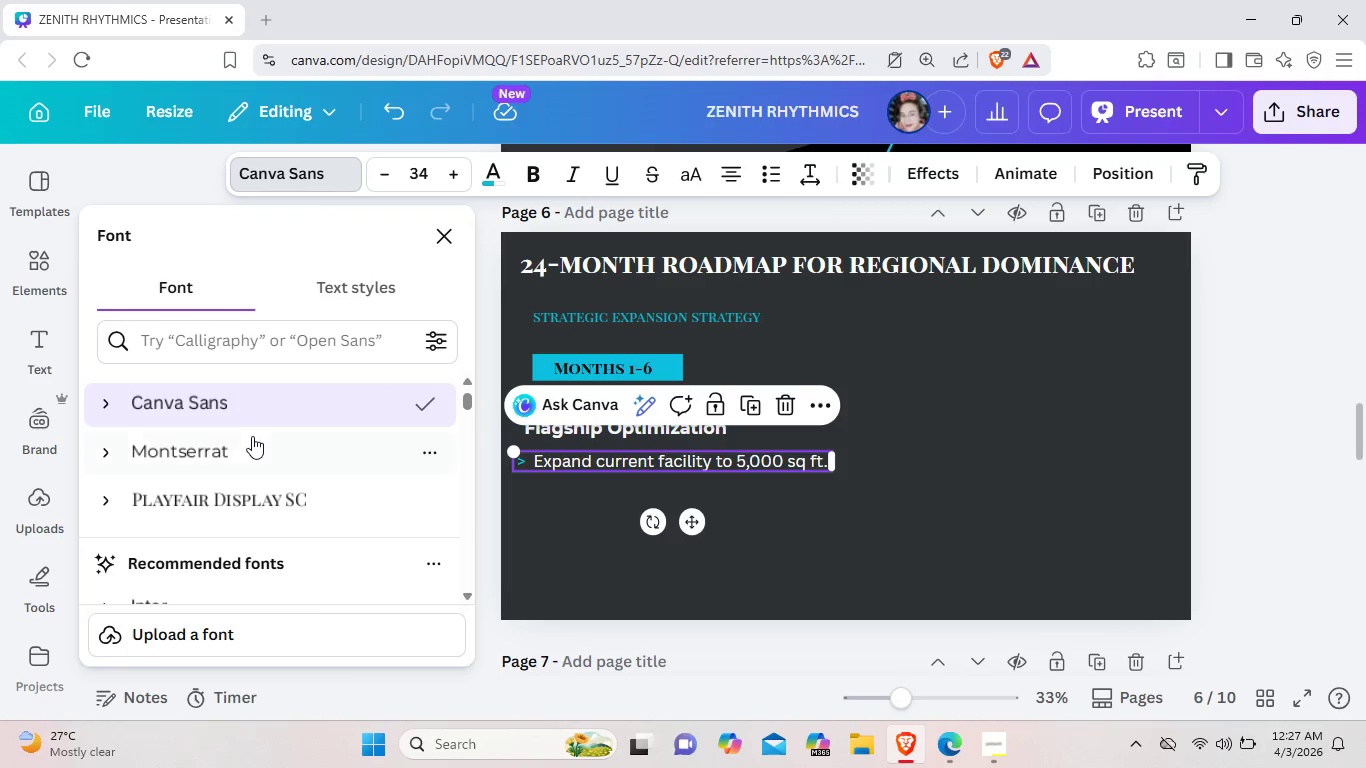 
left_click([252, 438])
 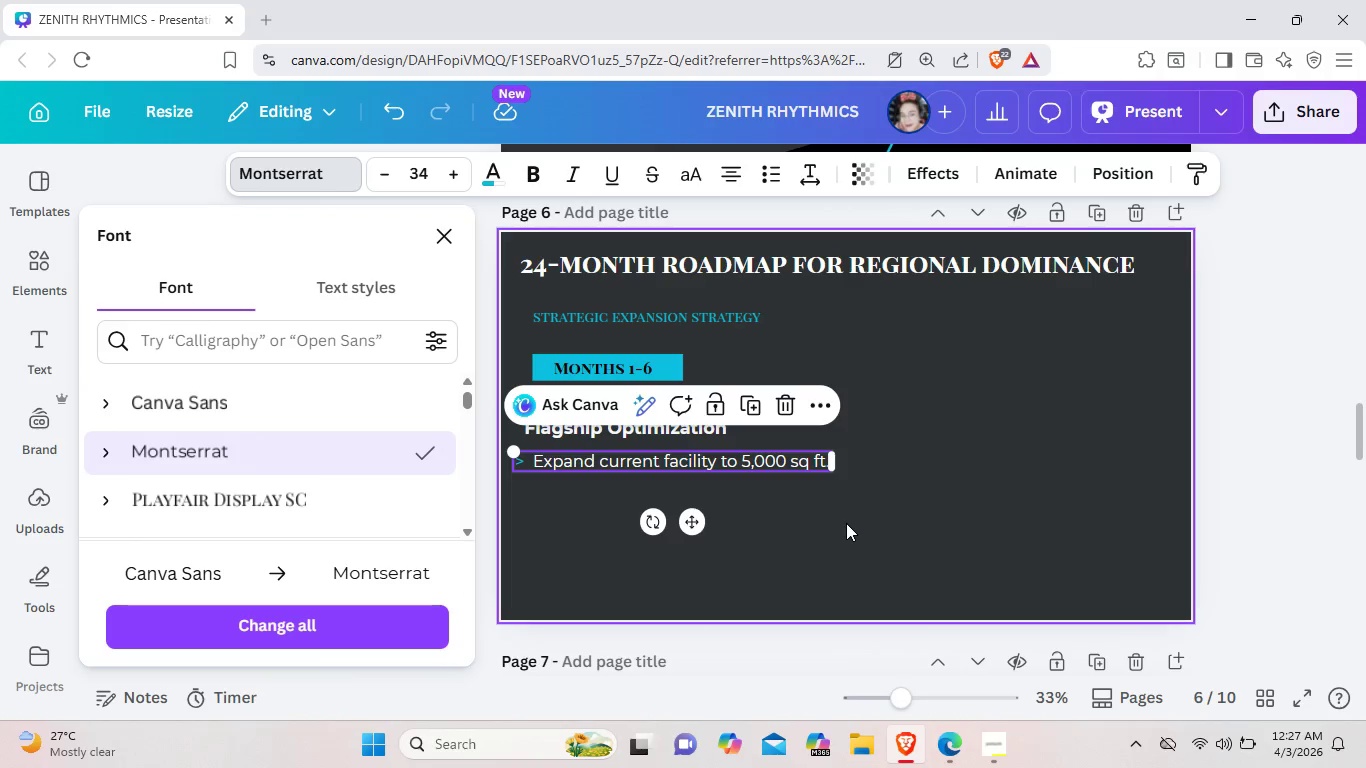 
left_click([846, 523])
 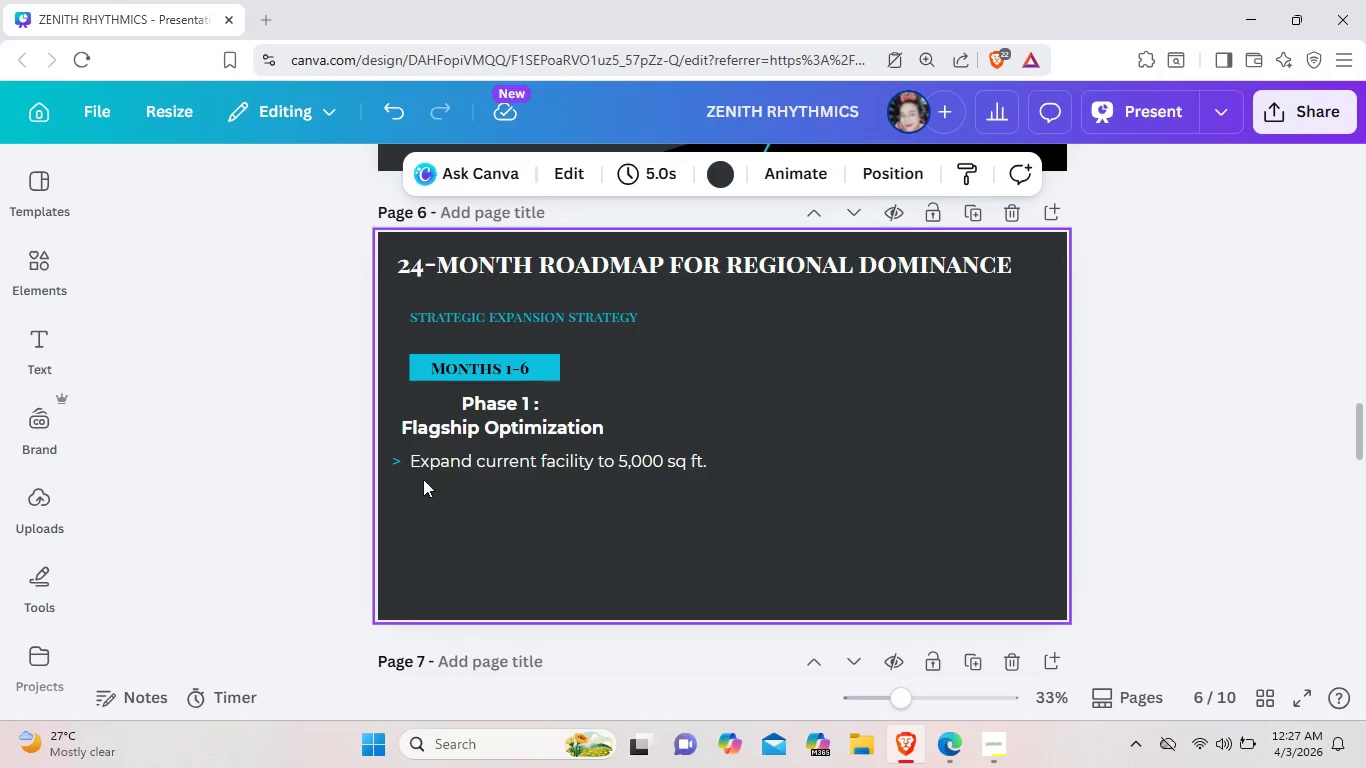 
left_click([396, 456])
 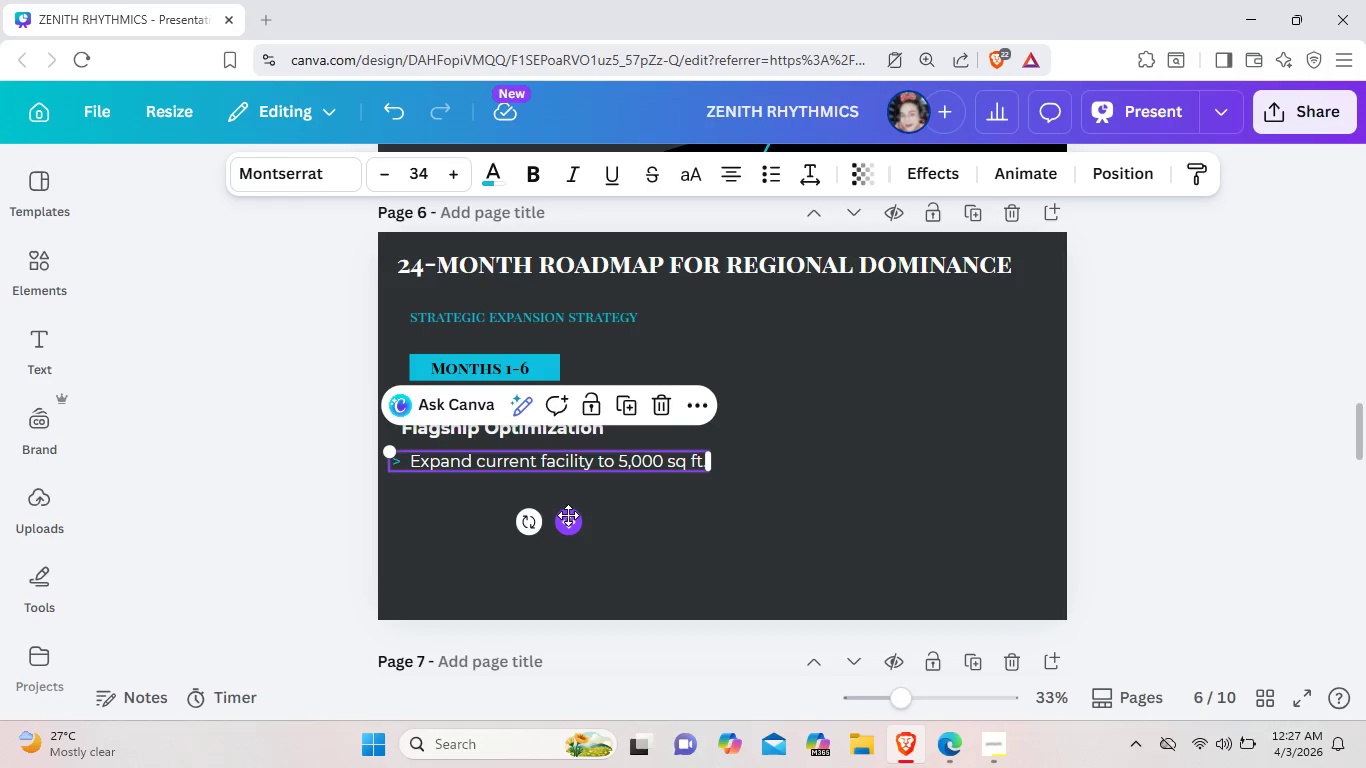 
left_click([568, 515])
 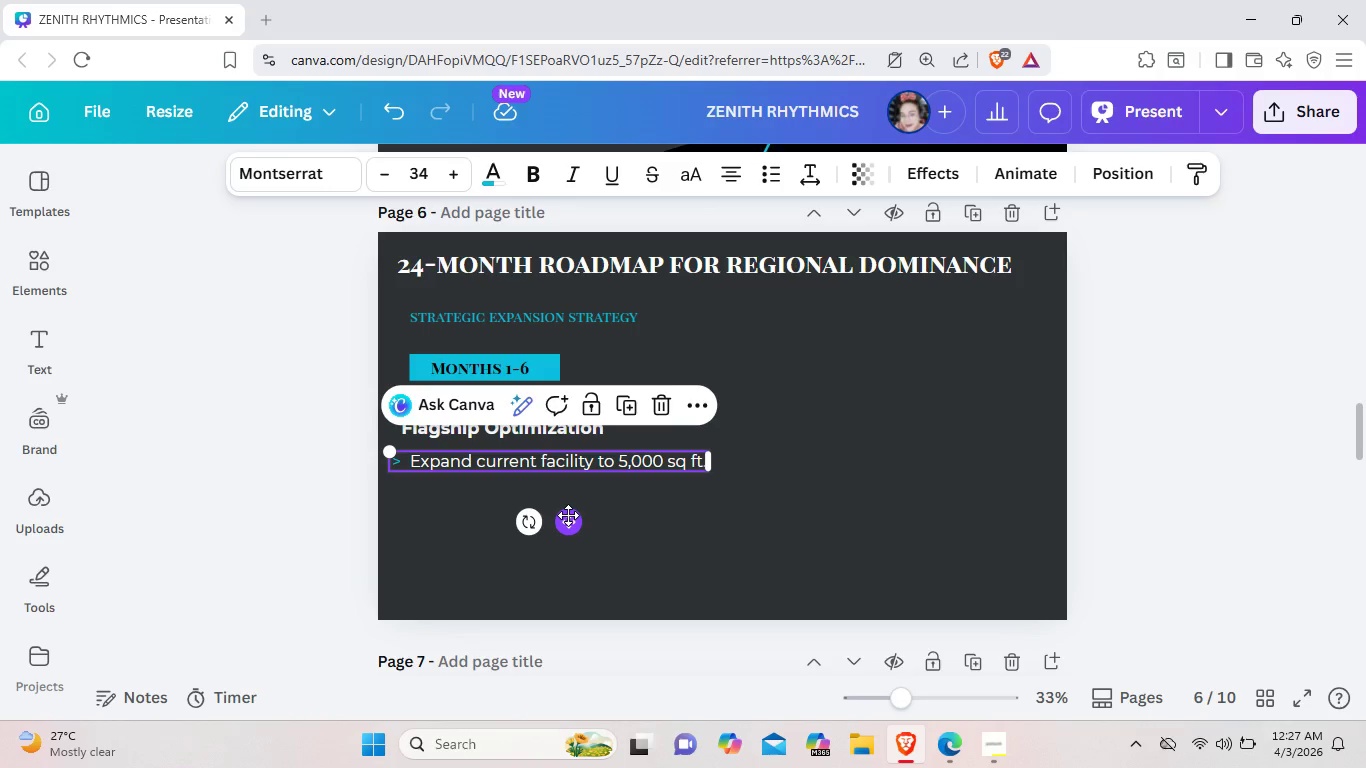 
key(Control+C)
 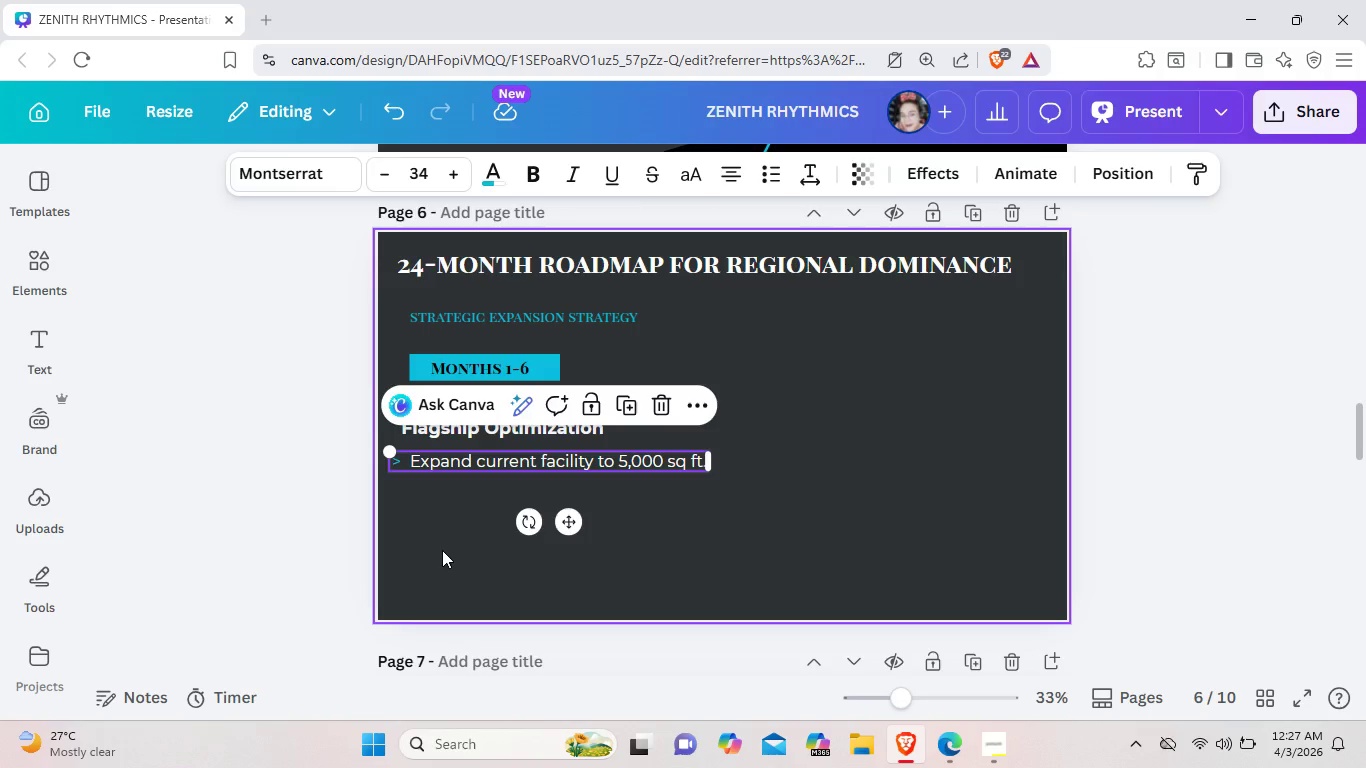 
left_click([442, 550])
 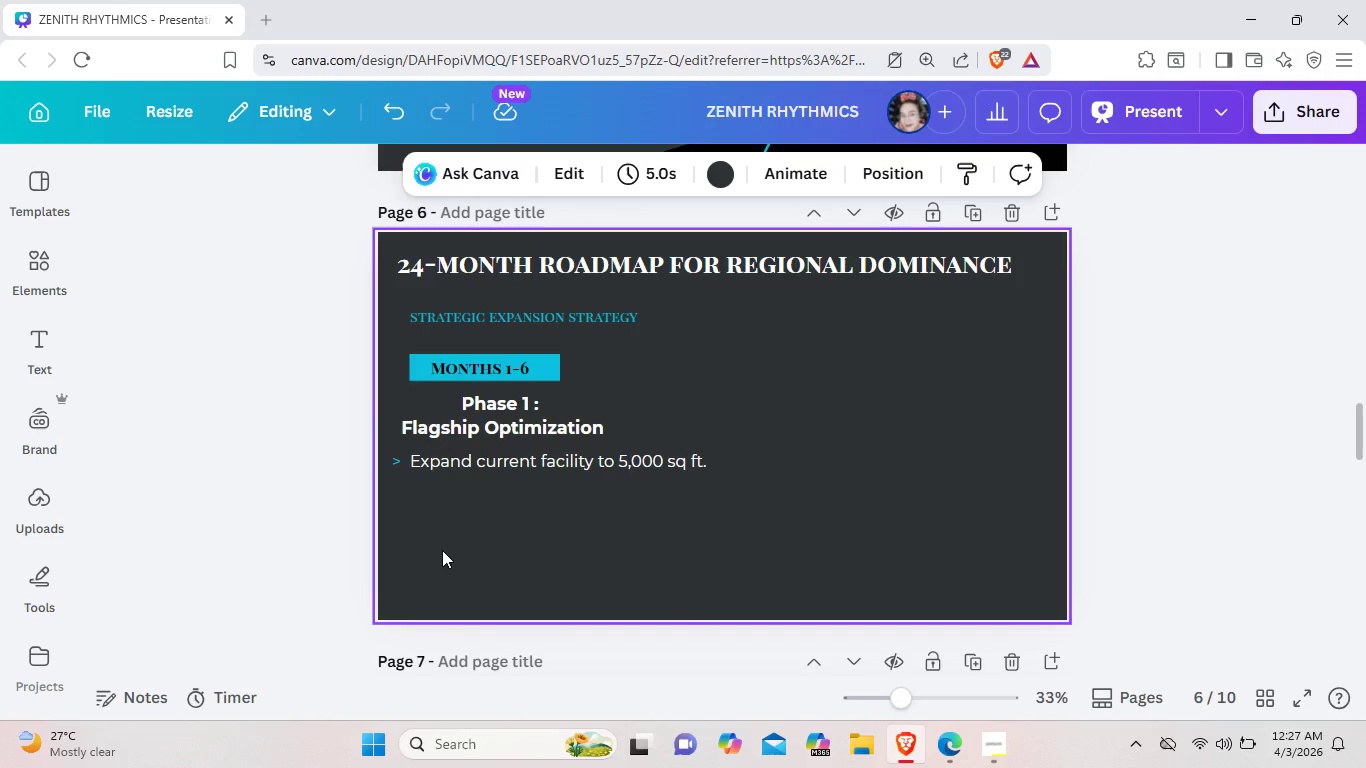 
key(Control+V)
 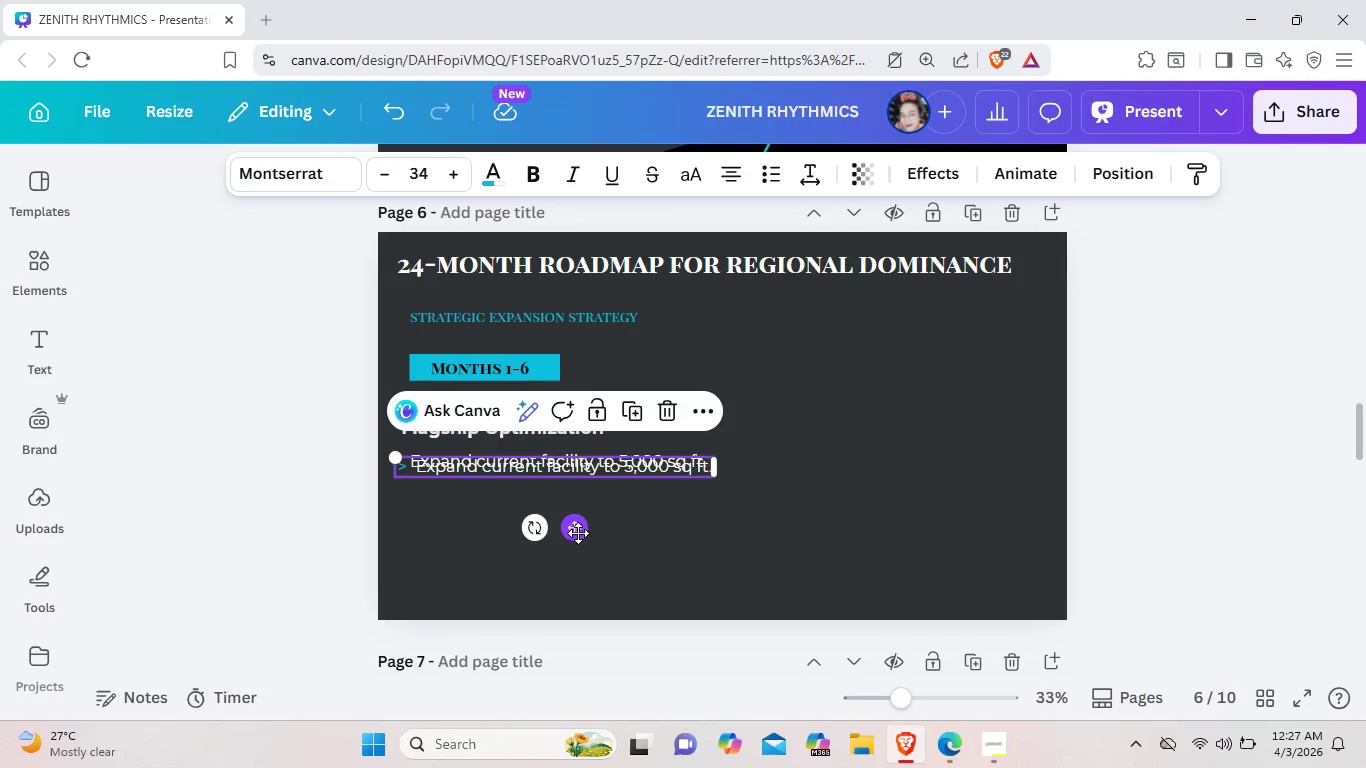 
left_click_drag(start_coordinate=[577, 533], to_coordinate=[576, 570])
 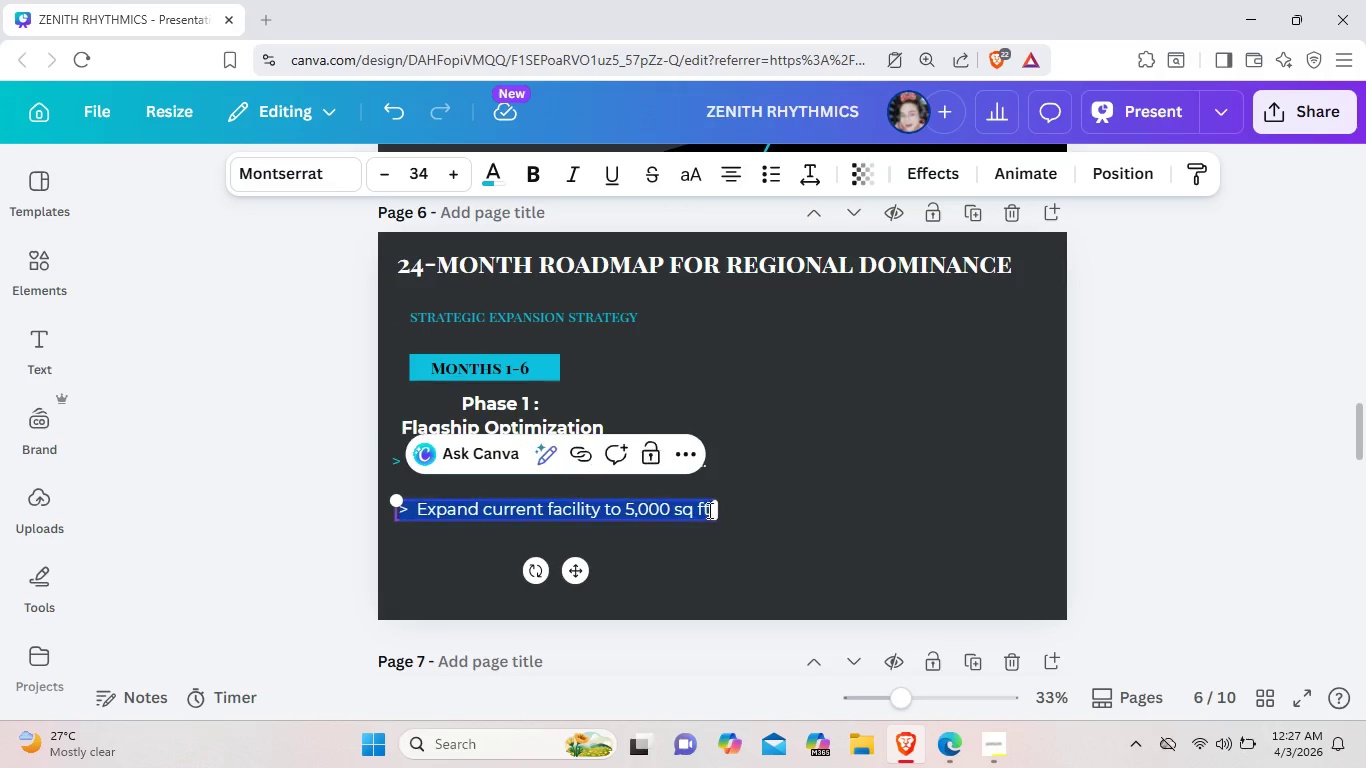 
double_click([708, 510])
 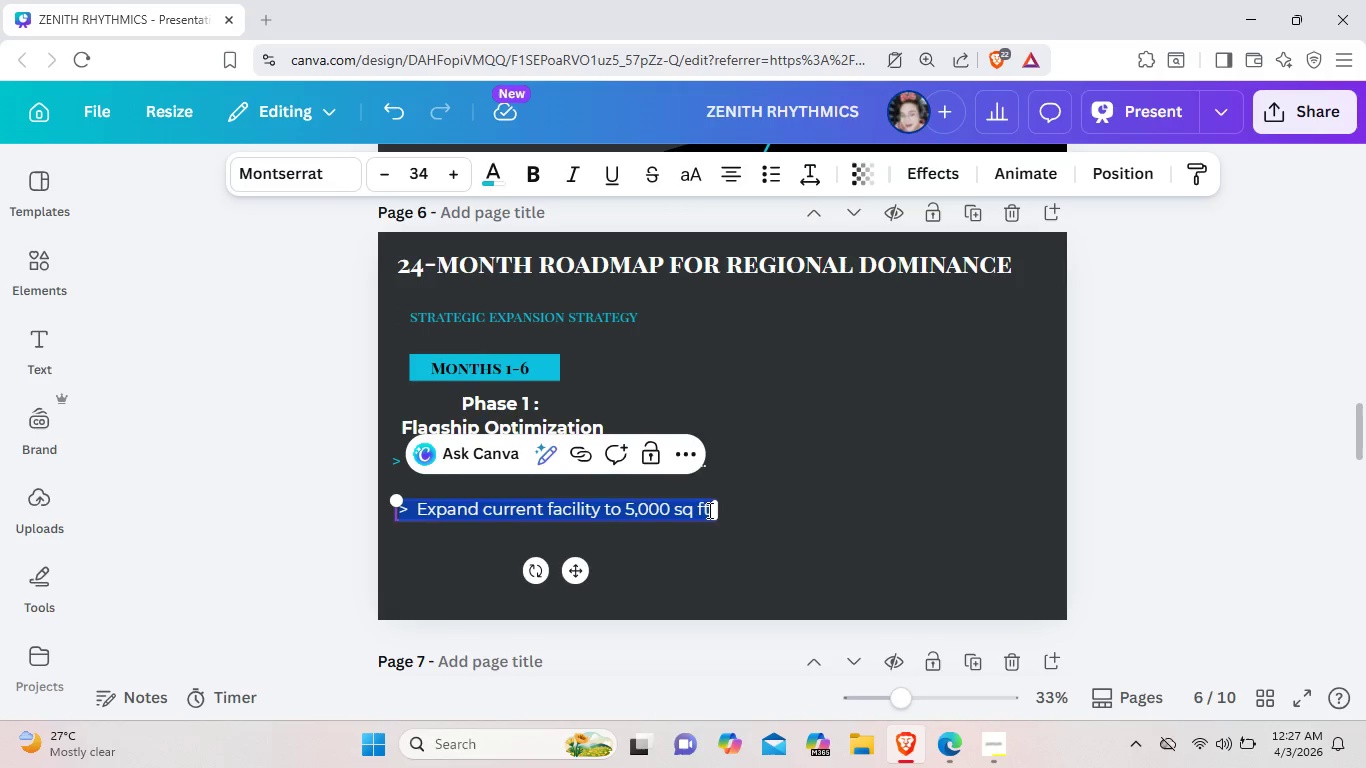 
left_click([708, 510])
 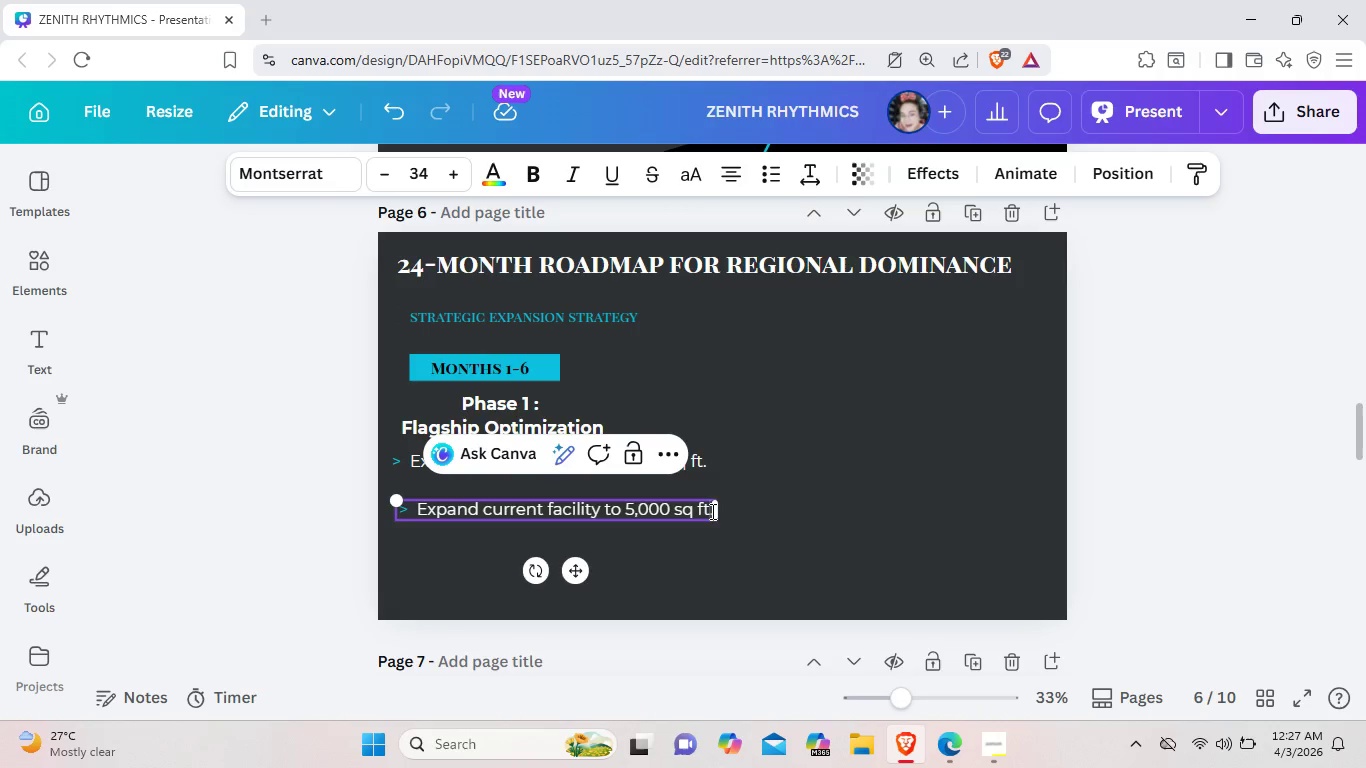 
left_click([711, 511])
 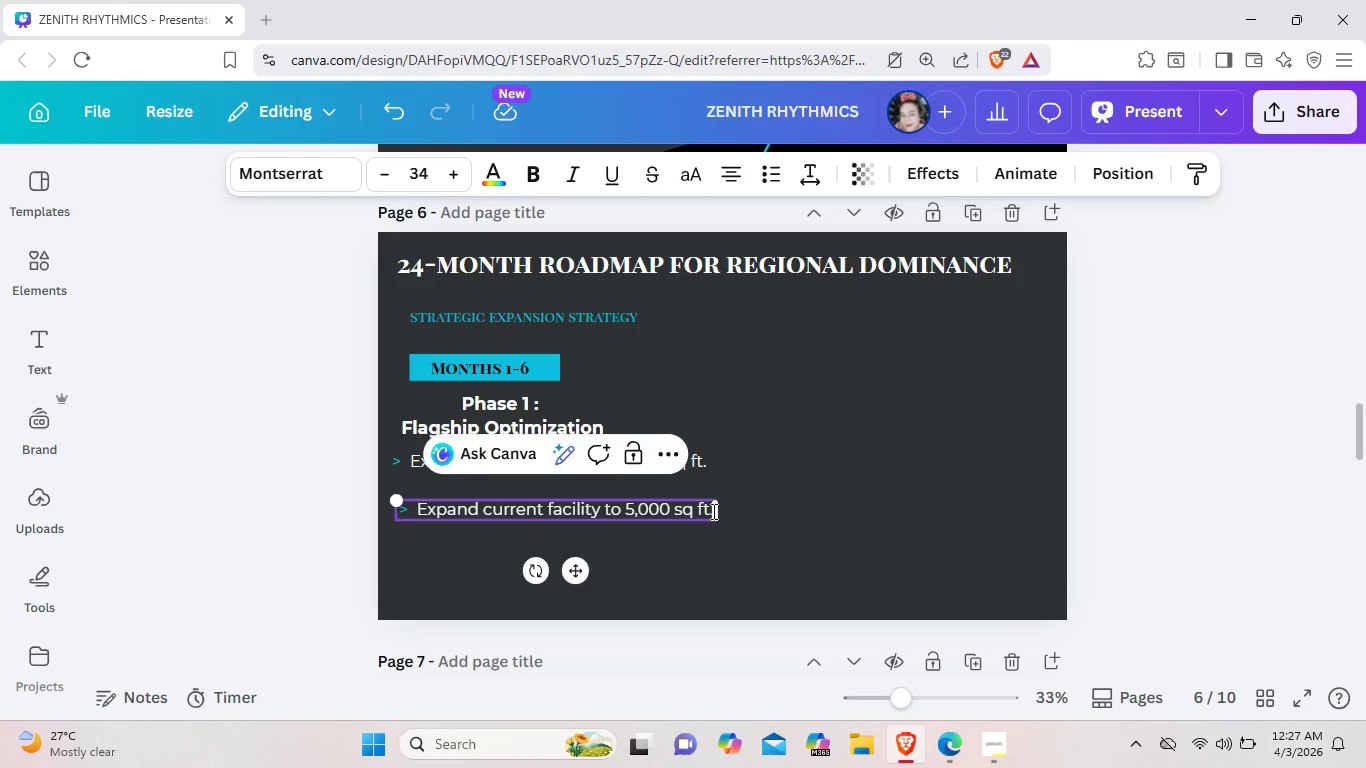 
left_click([712, 511])
 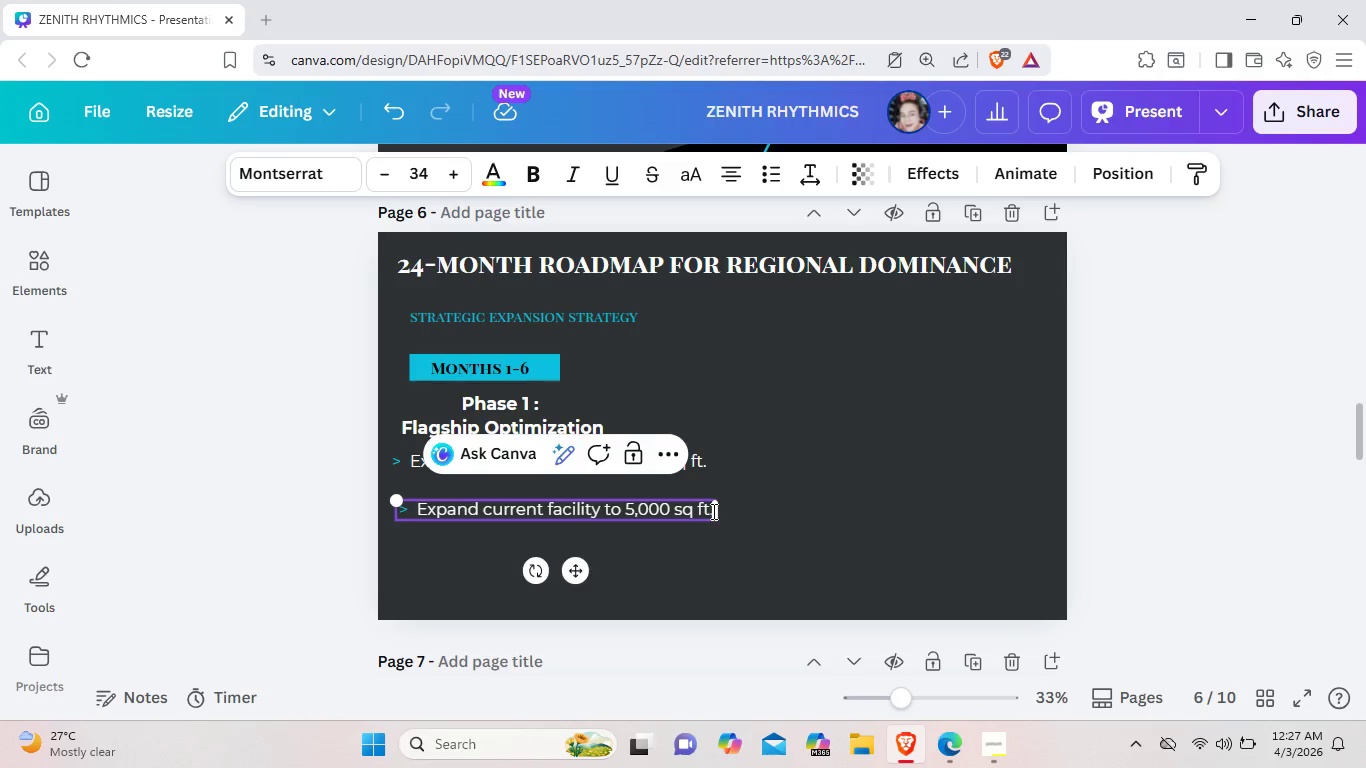 
key(Backspace)
key(Backspace)
key(Backspace)
key(Backspace)
key(Backspace)
key(Backspace)
key(Backspace)
key(Backspace)
key(Backspace)
key(Backspace)
key(Backspace)
key(Backspace)
key(Backspace)
key(Backspace)
key(Backspace)
key(Backspace)
key(Backspace)
key(Backspace)
key(Backspace)
key(Backspace)
key(Backspace)
key(Backspace)
key(Backspace)
key(Backspace)
key(Backspace)
key(Backspace)
key(Backspace)
type(fin)
key(Backspace)
key(Backspace)
key(Backspace)
type(Finalize "Combat-Flow" Level 1 Certification.)
 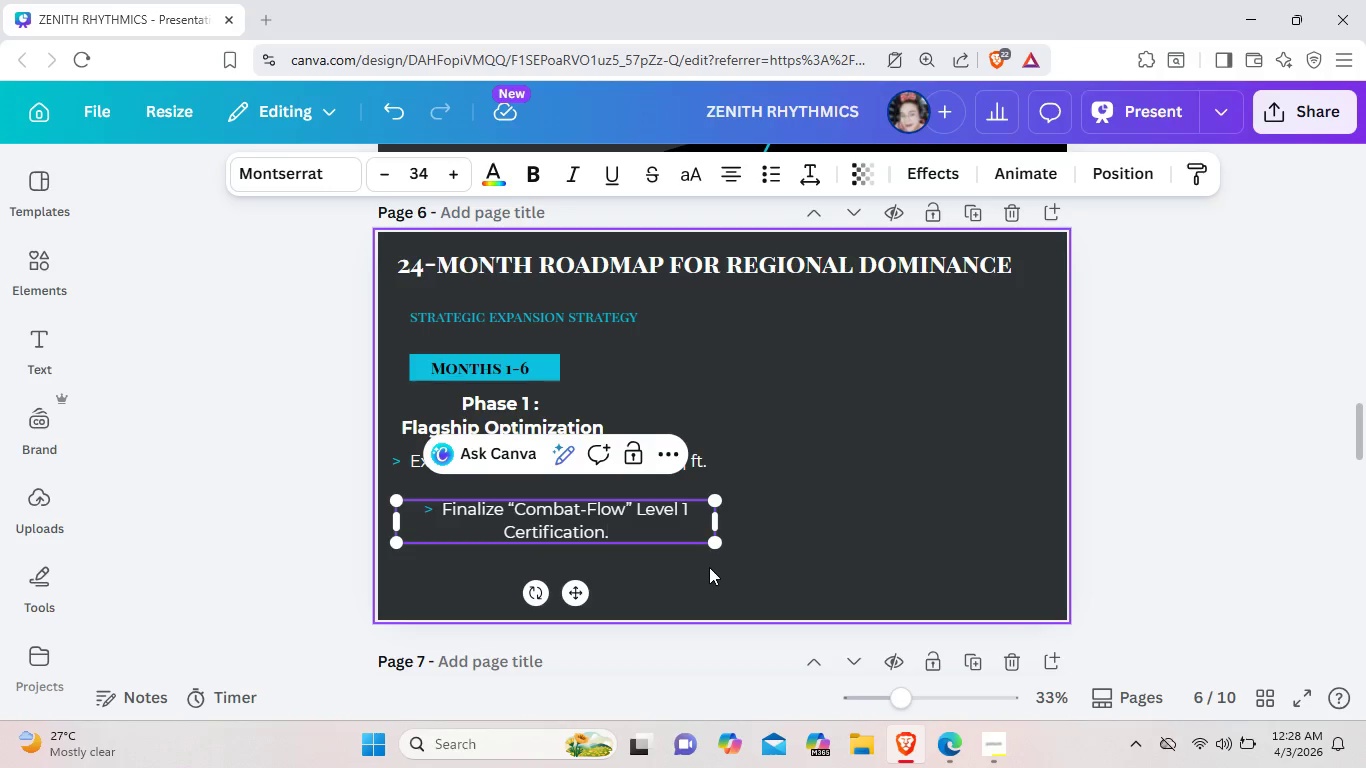 
left_click_drag(start_coordinate=[625, 535], to_coordinate=[441, 511])
 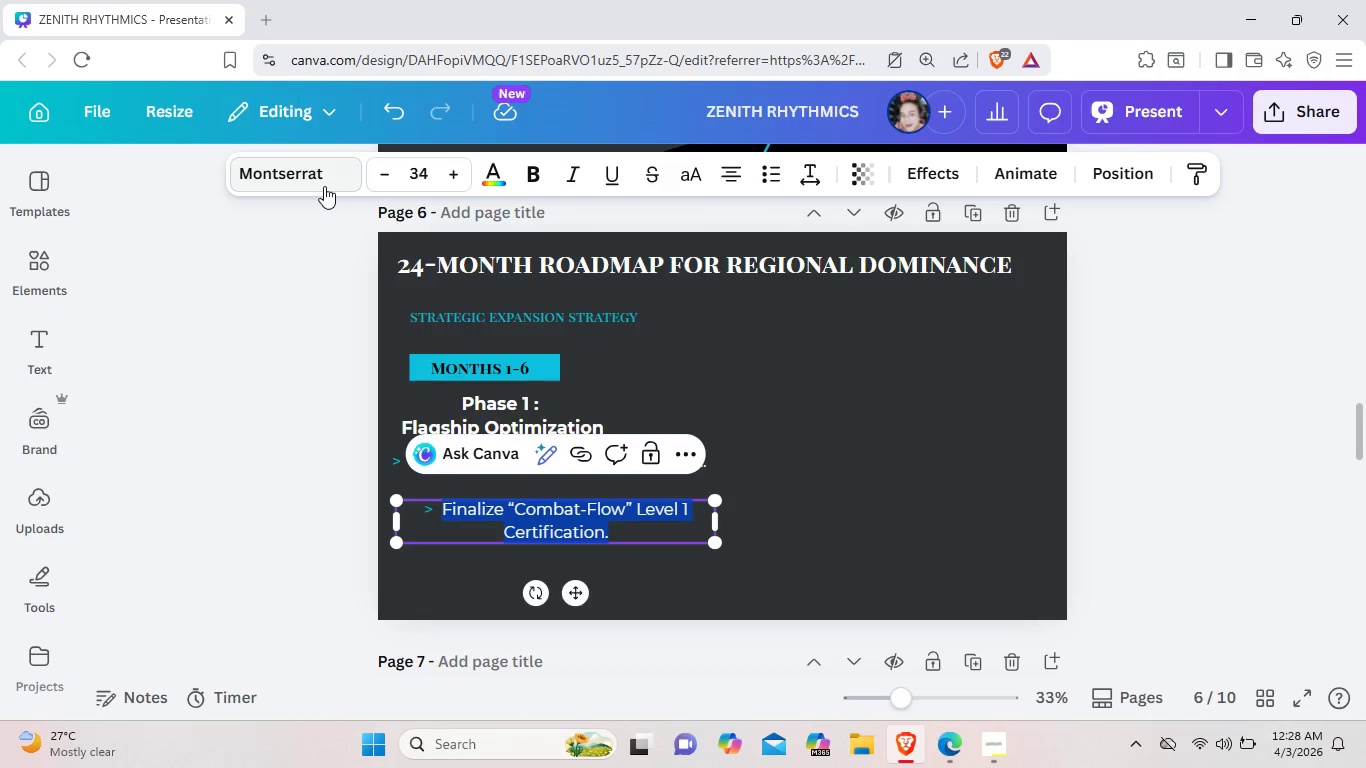 
left_click([324, 186])
 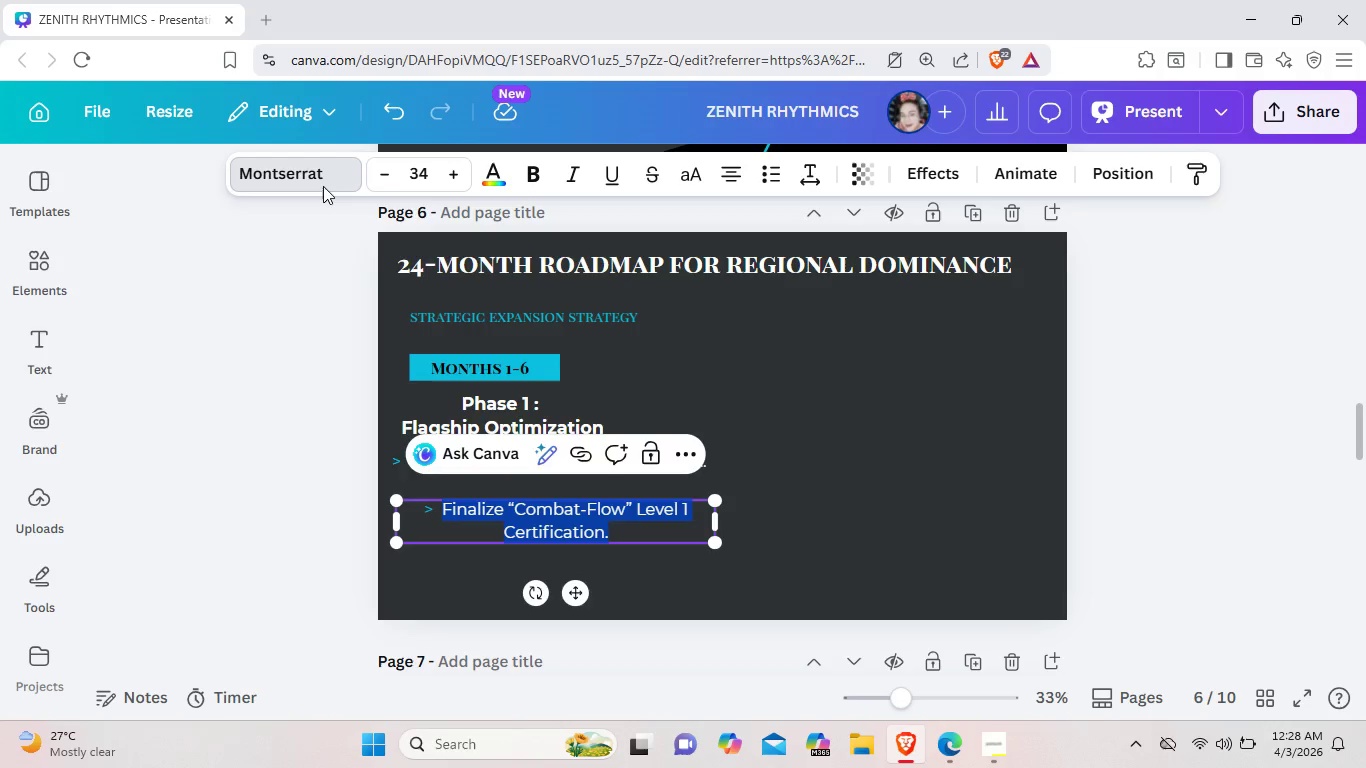 
mouse_move([311, 209])
 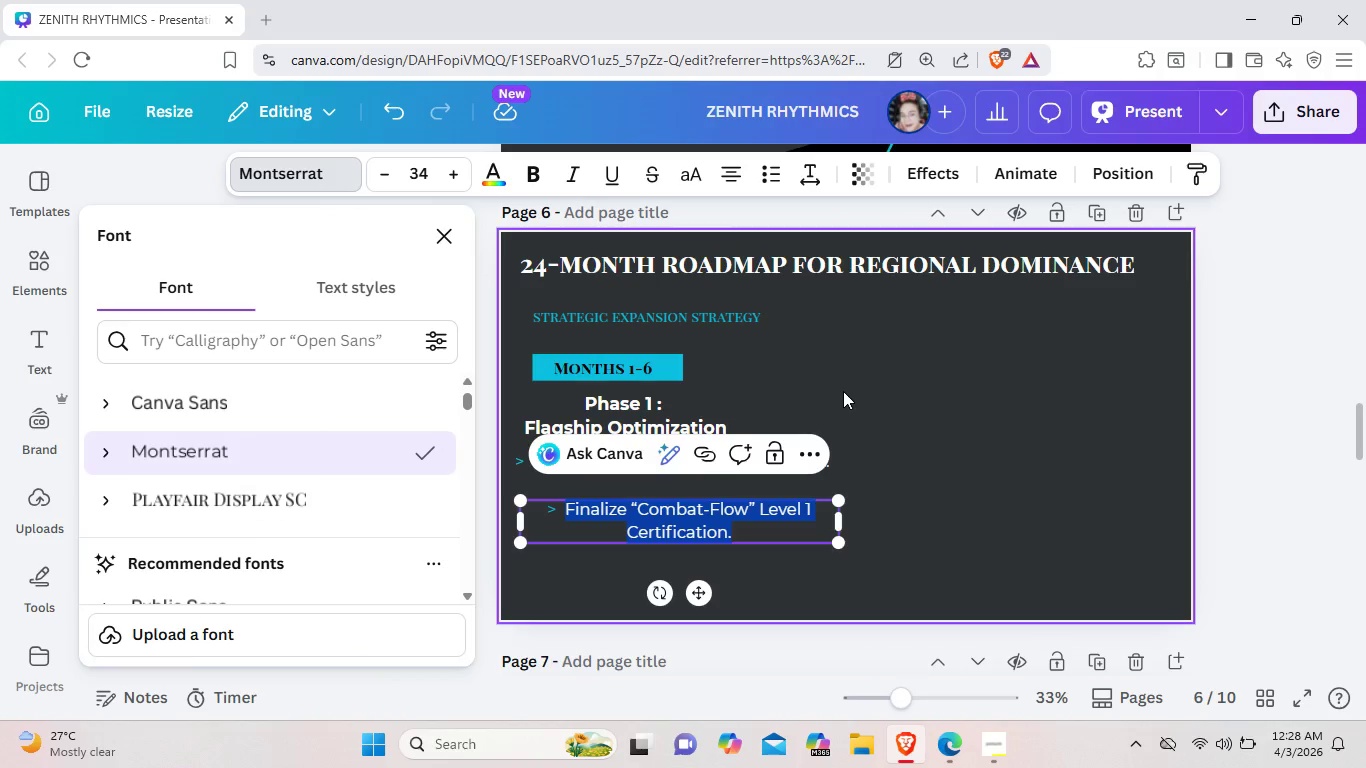 
left_click([880, 416])
 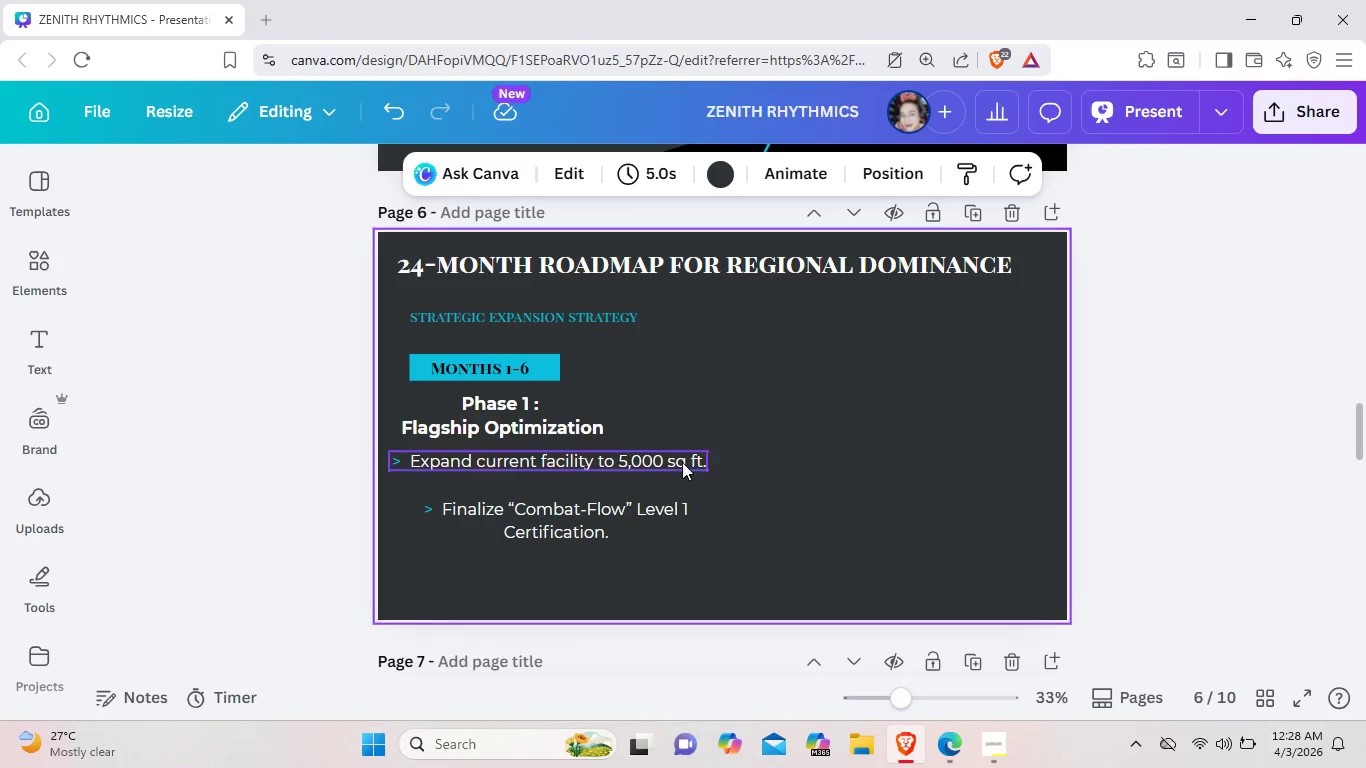 
left_click([680, 461])
 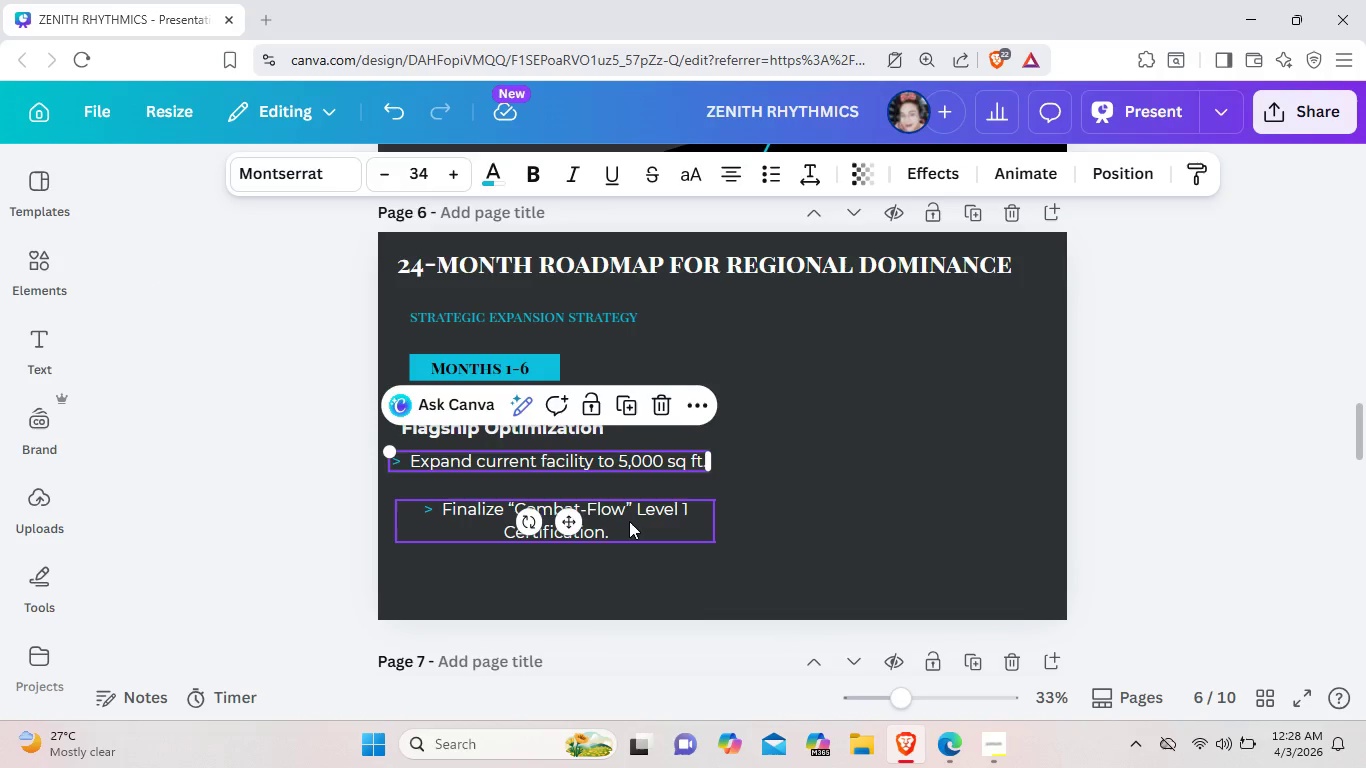 
left_click([629, 521])
 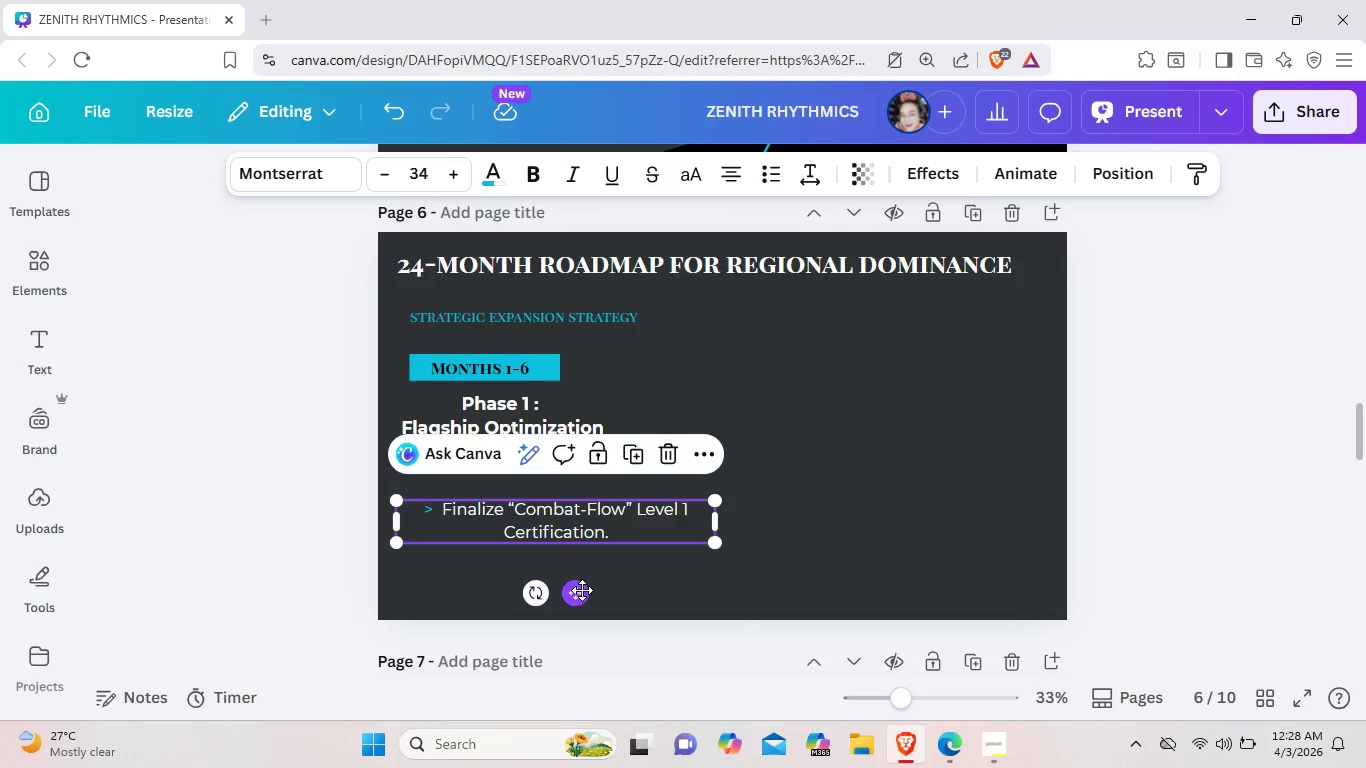 
left_click_drag(start_coordinate=[581, 591], to_coordinate=[552, 584])
 